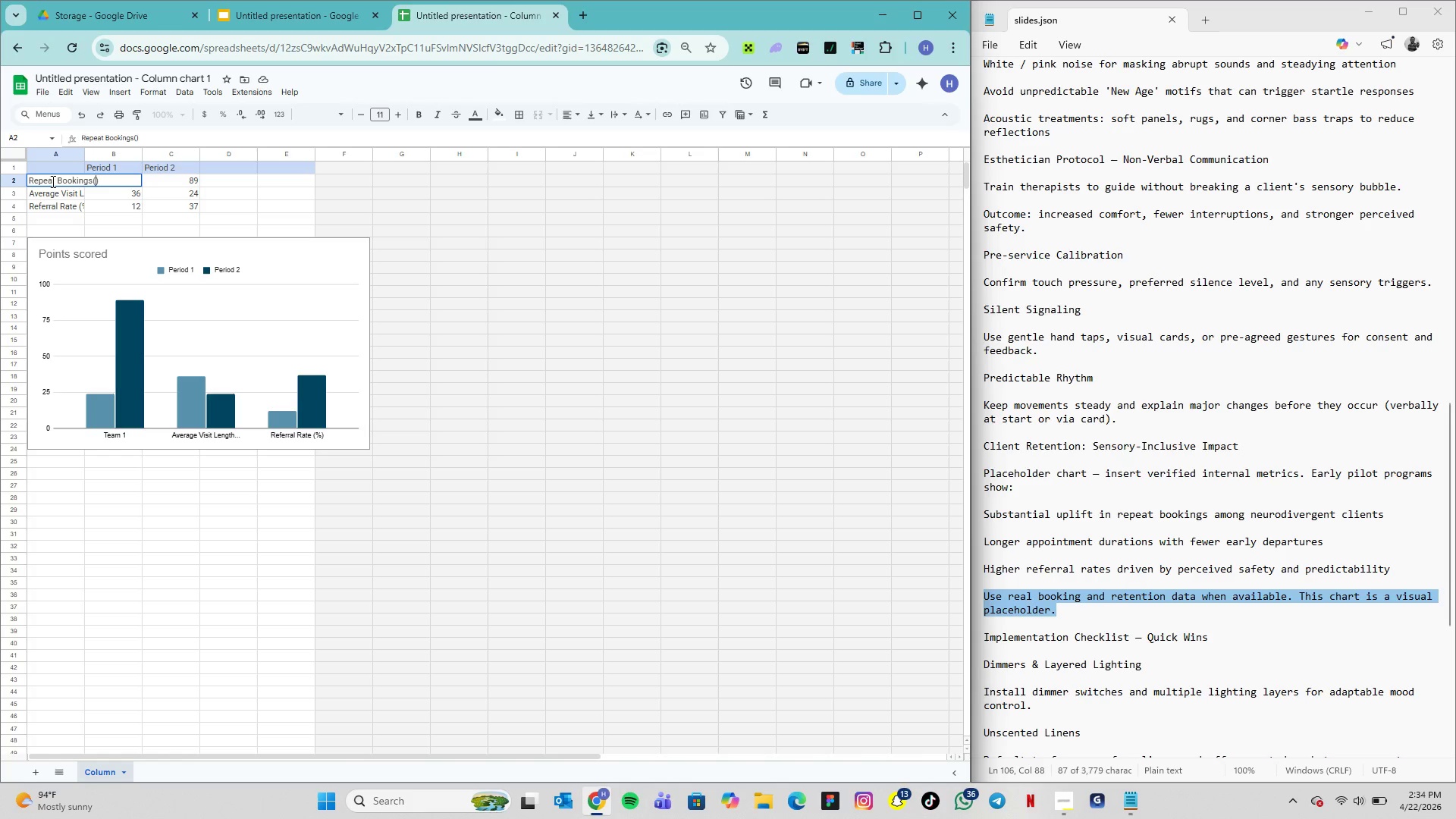 
key(Shift+5)
 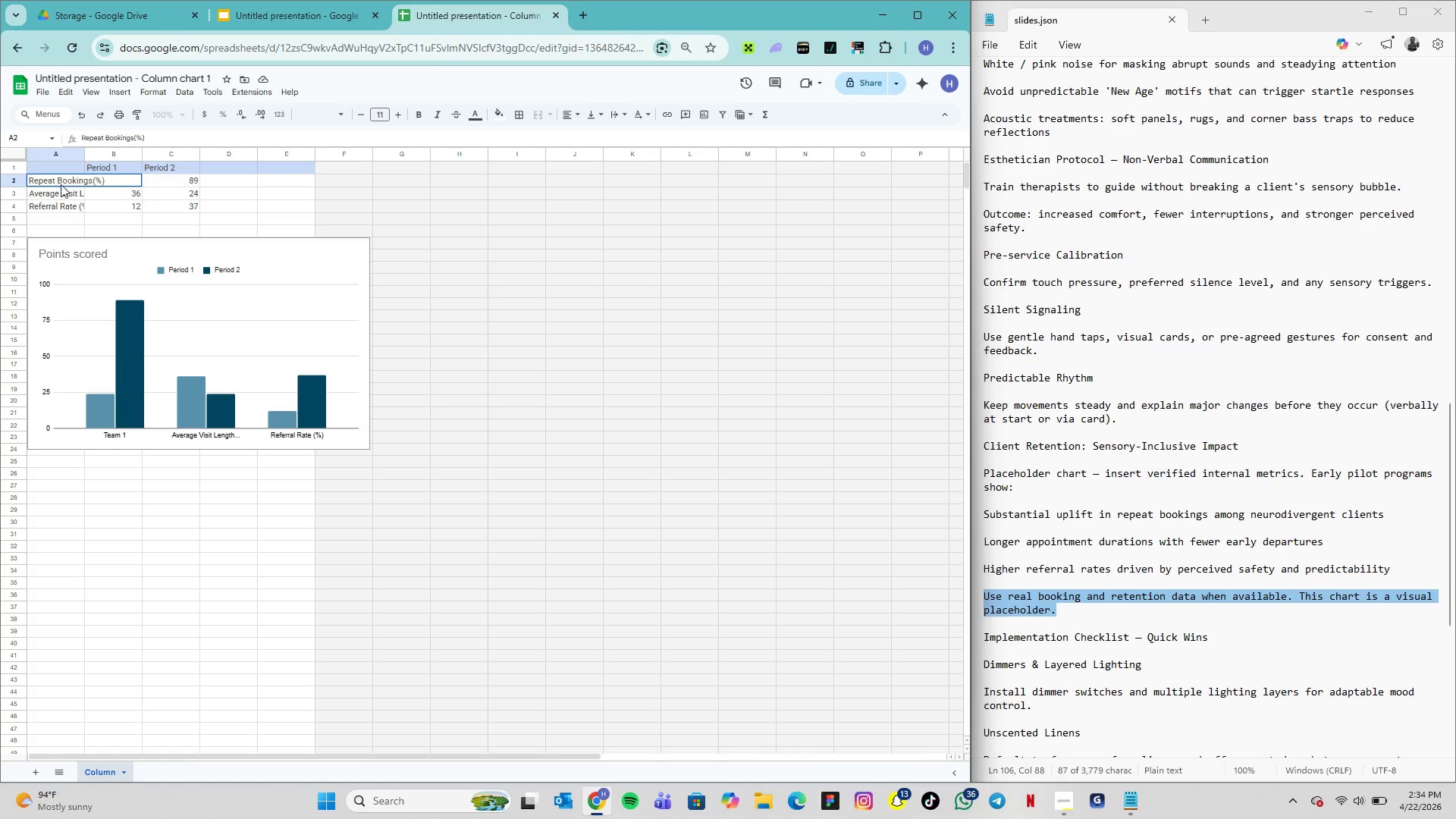 
wait(5.19)
 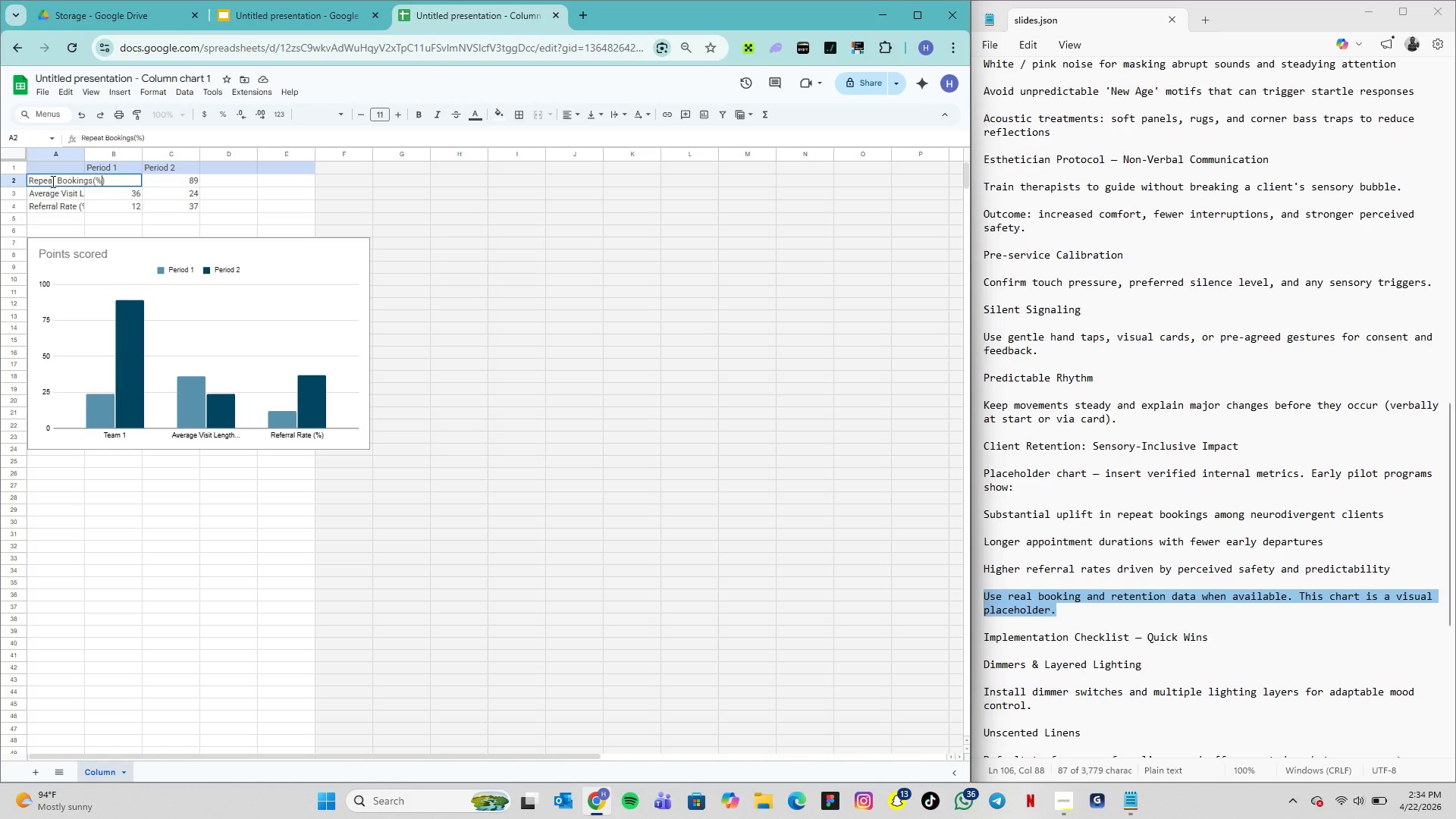 
left_click([91, 182])
 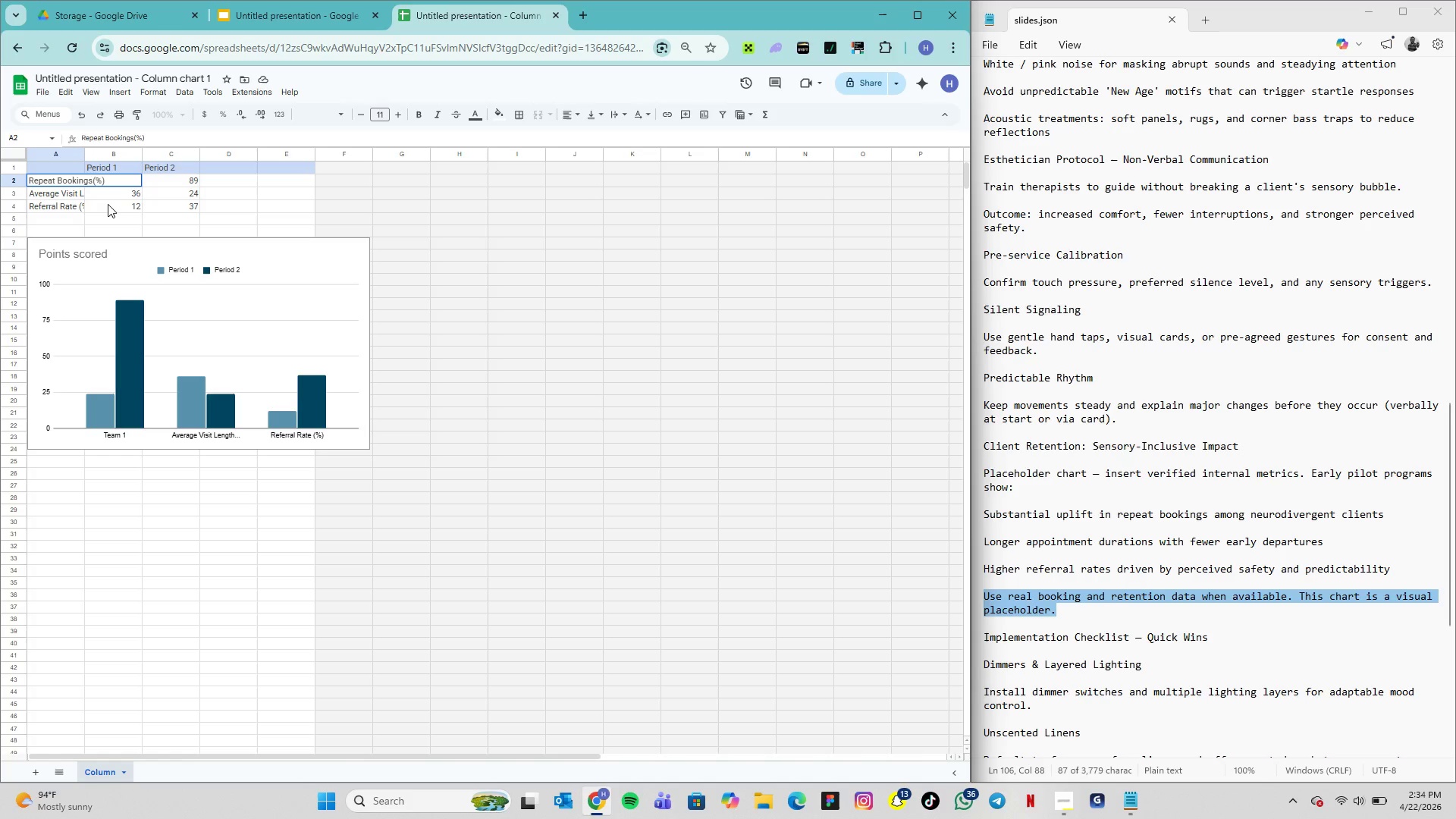 
key(Space)
 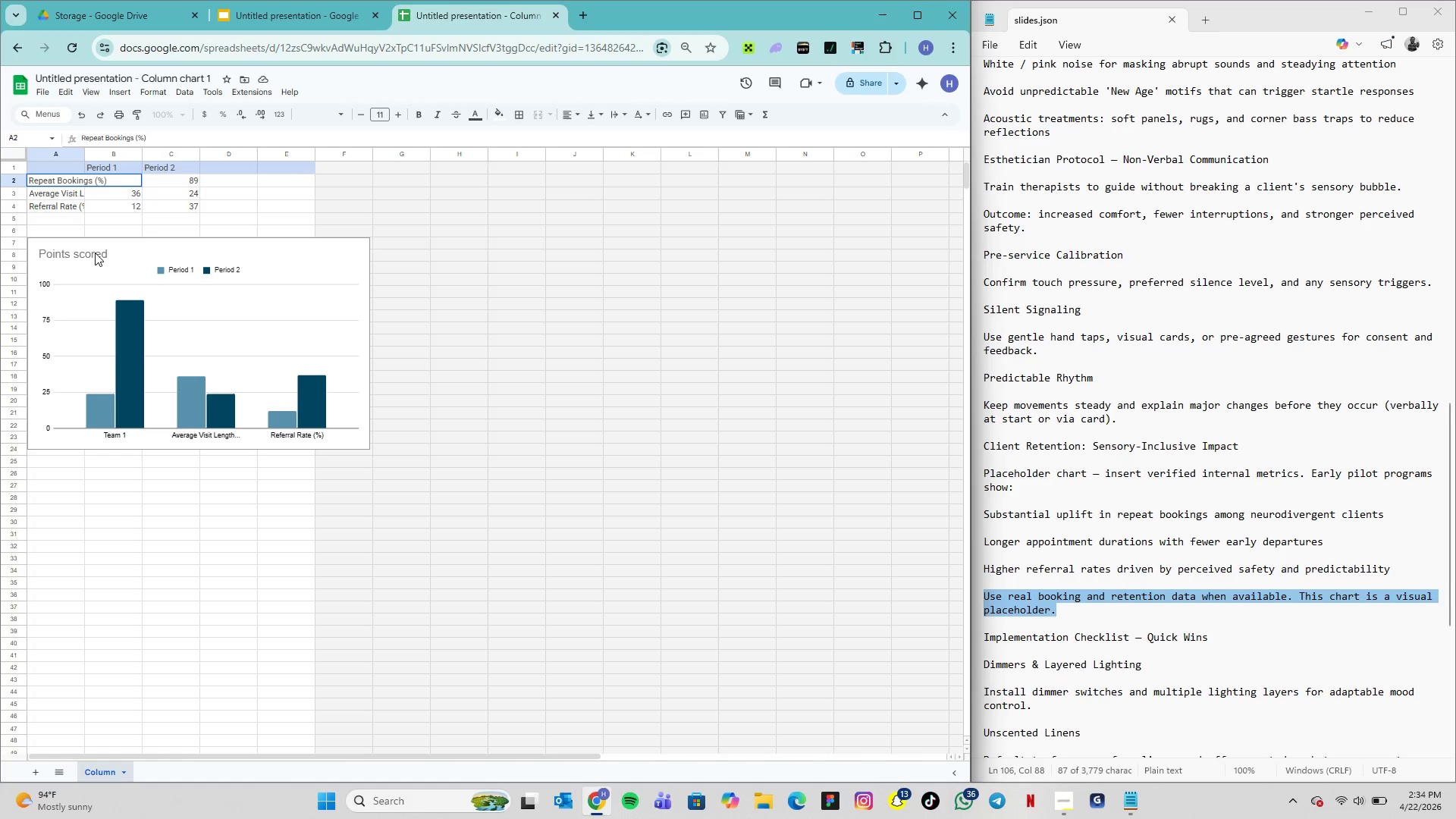 
left_click([95, 253])
 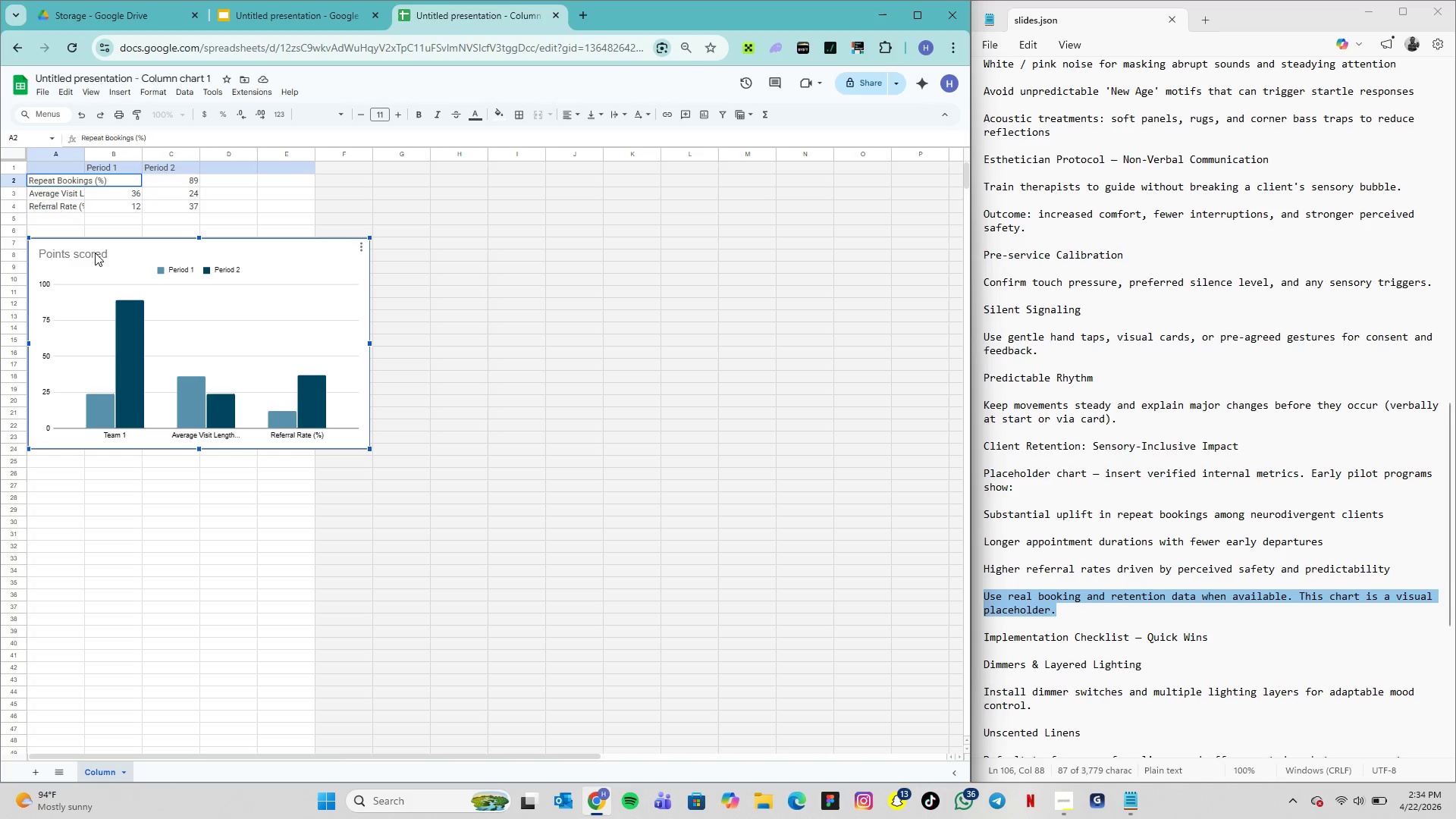 
double_click([95, 253])
 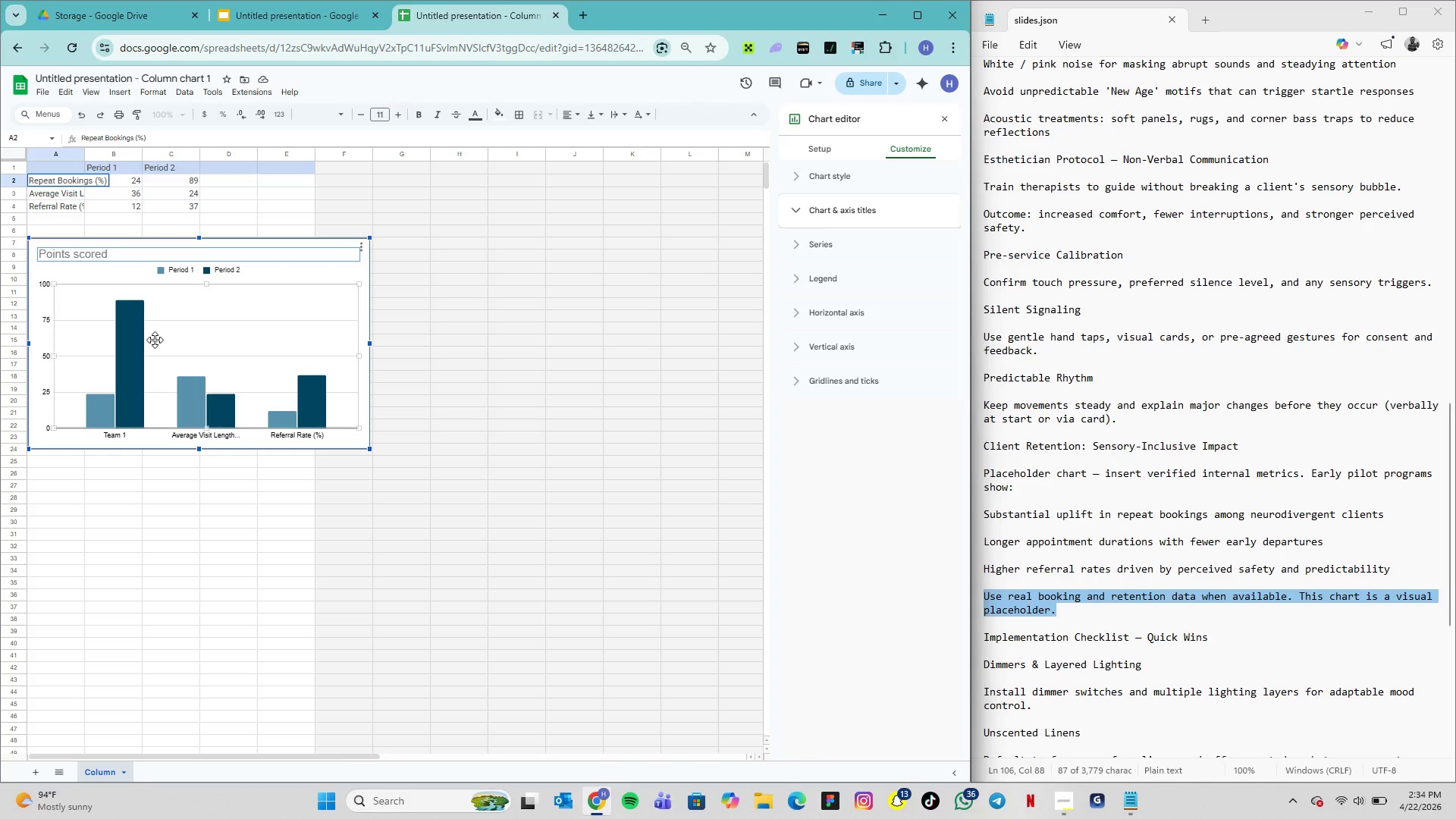 
hold_key(key=ArrowDown, duration=1.52)
 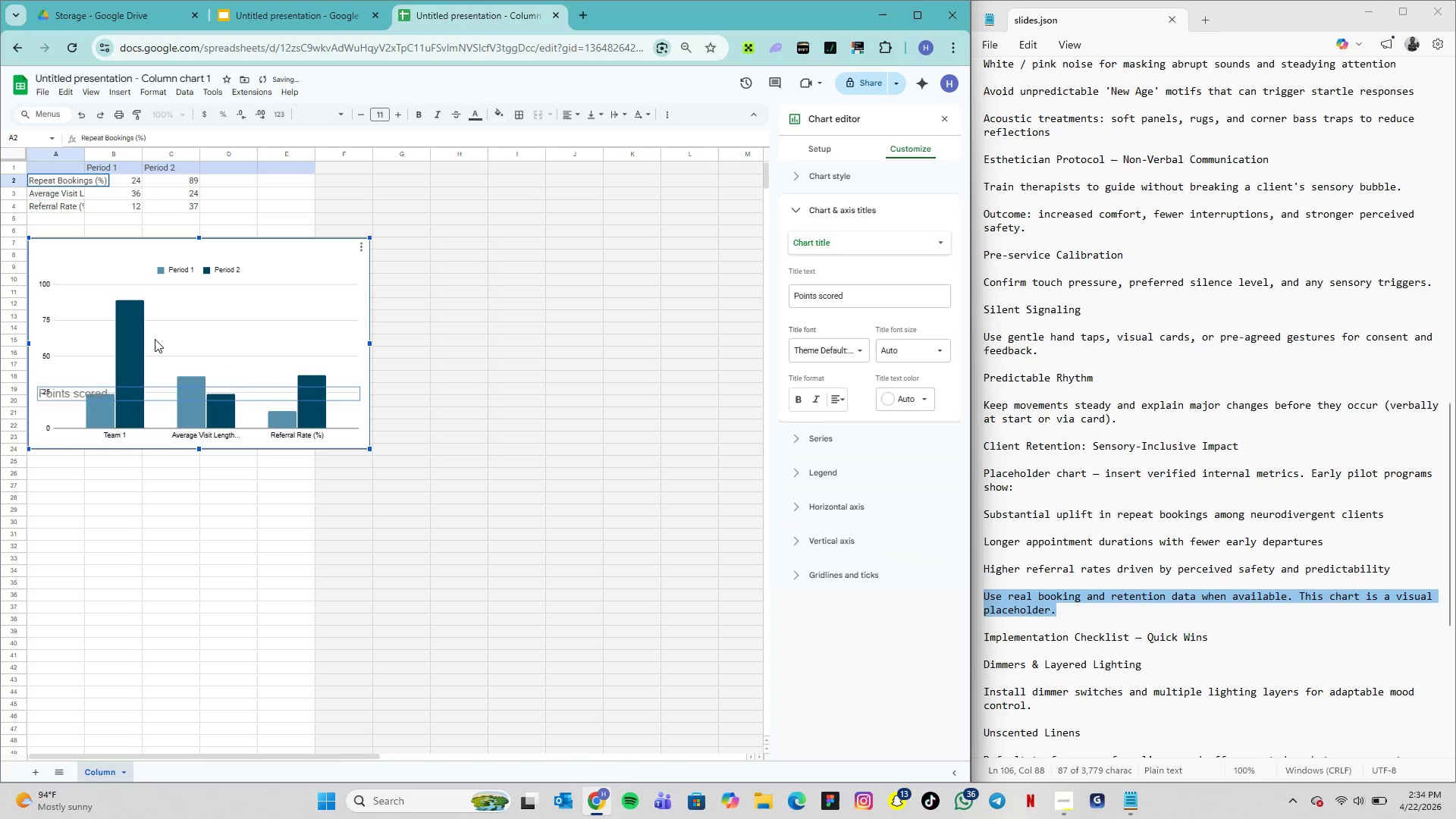 
hold_key(key=ArrowDown, duration=1.09)
 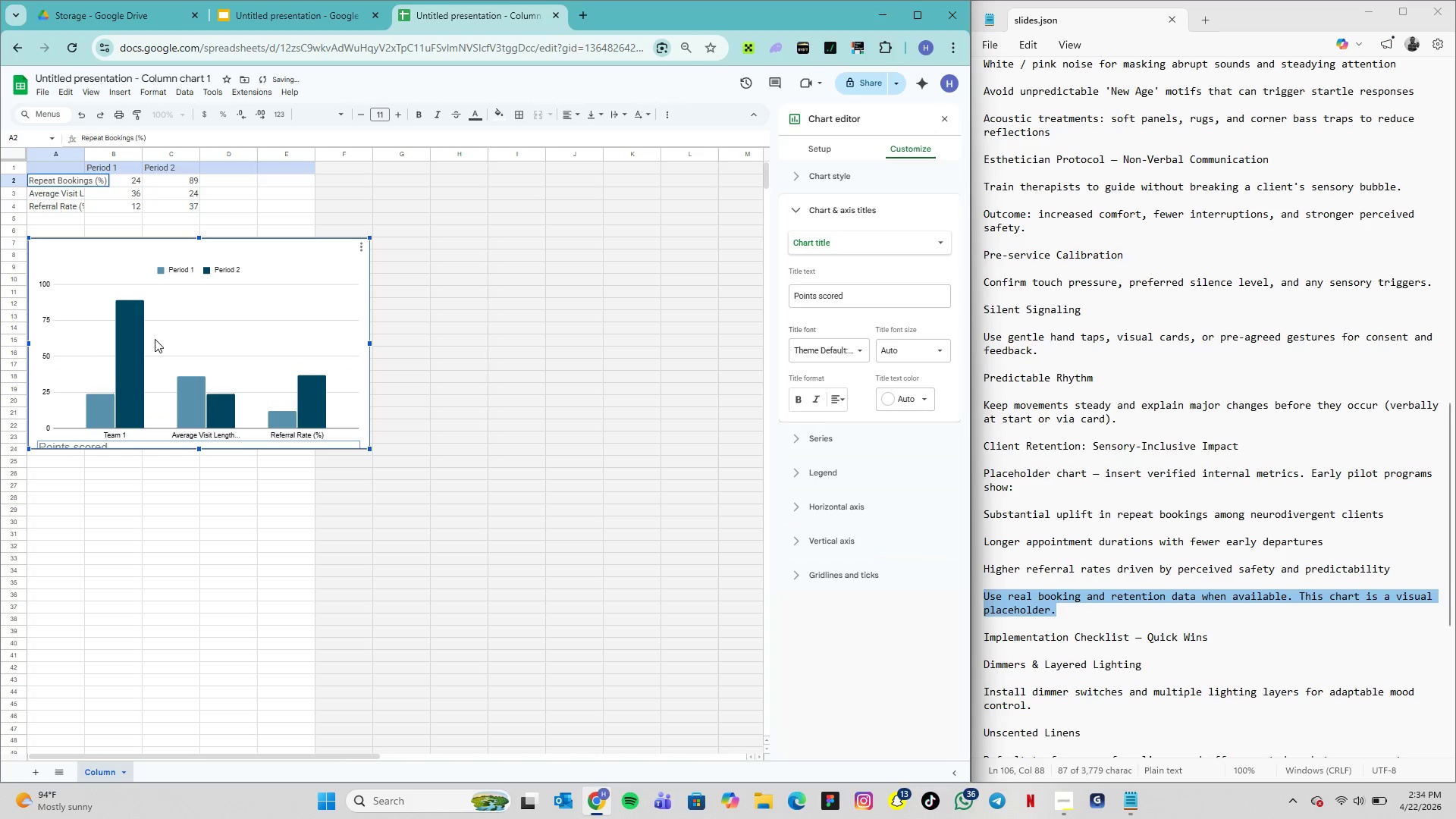 
key(ArrowDown)
 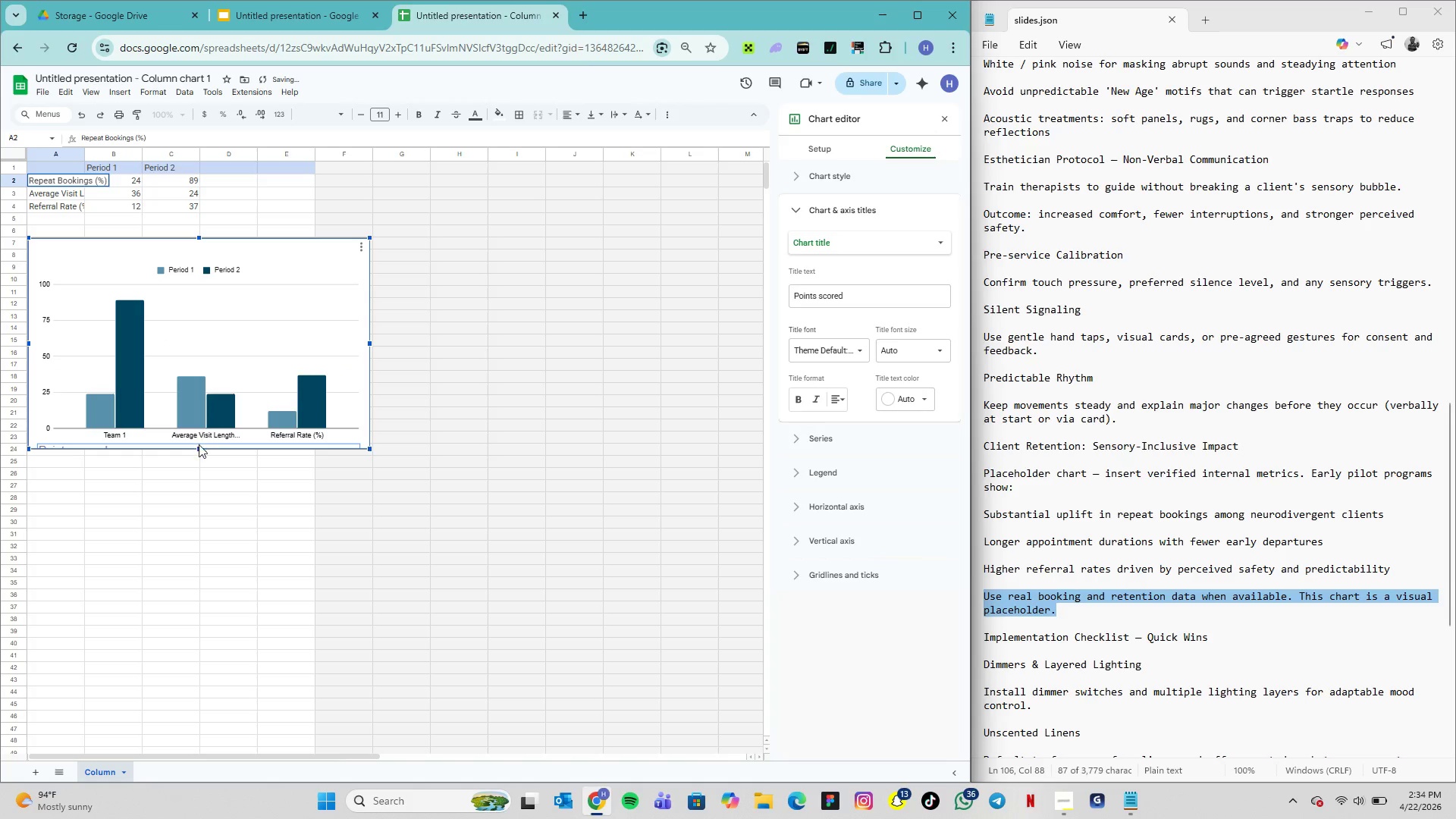 
left_click_drag(start_coordinate=[199, 447], to_coordinate=[198, 453])
 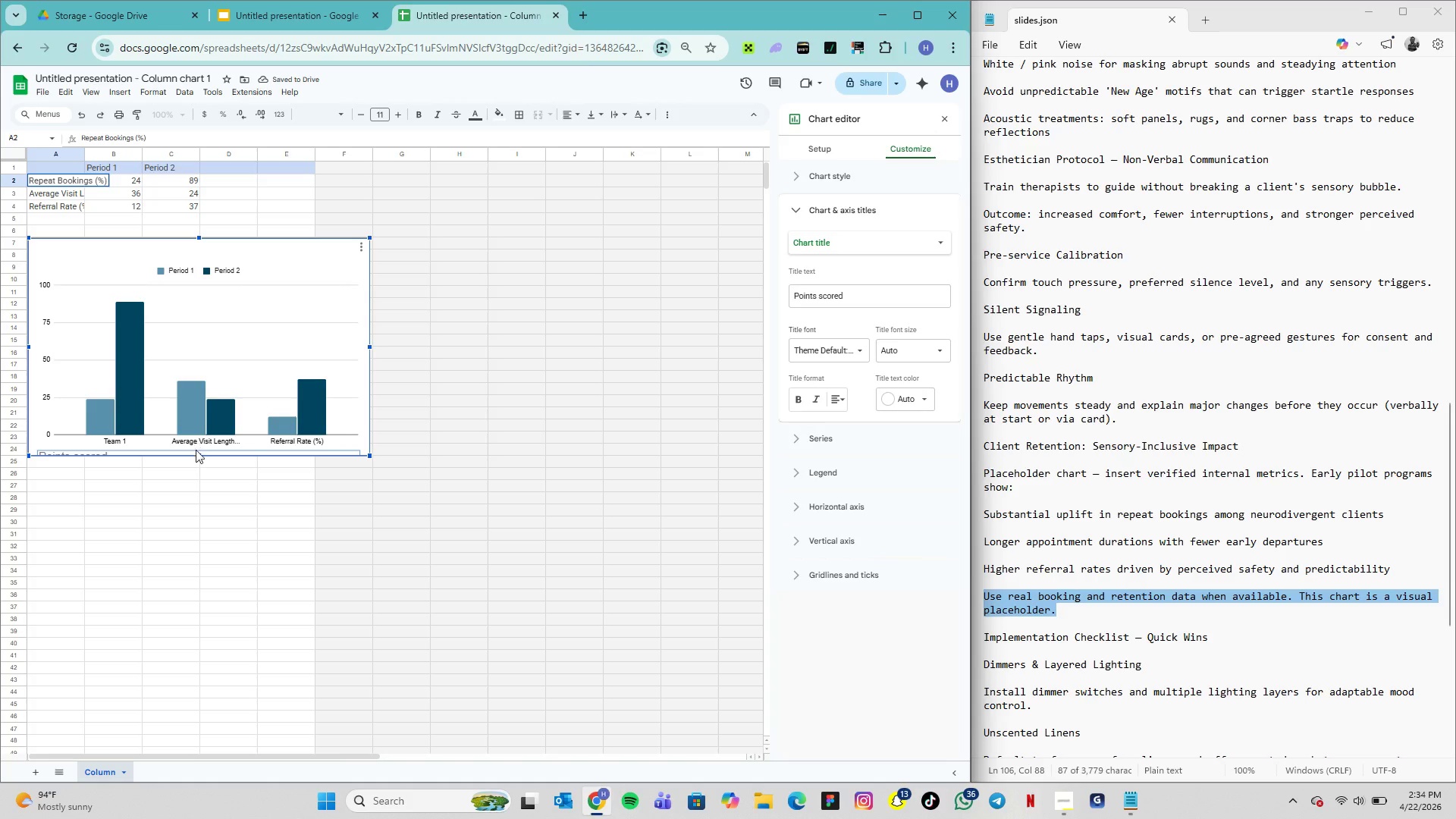 
double_click([171, 298])
 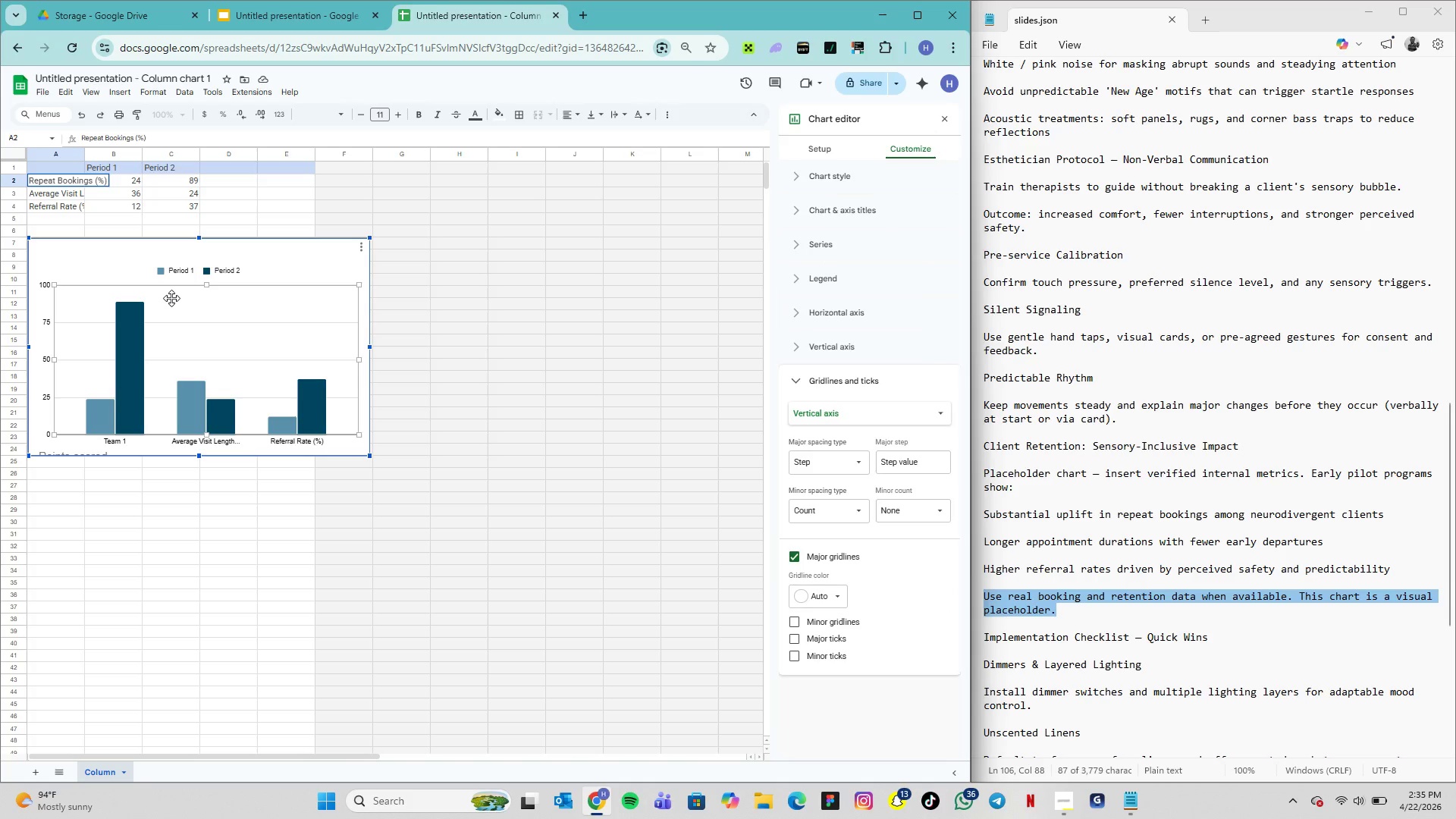 
key(ArrowUp)
 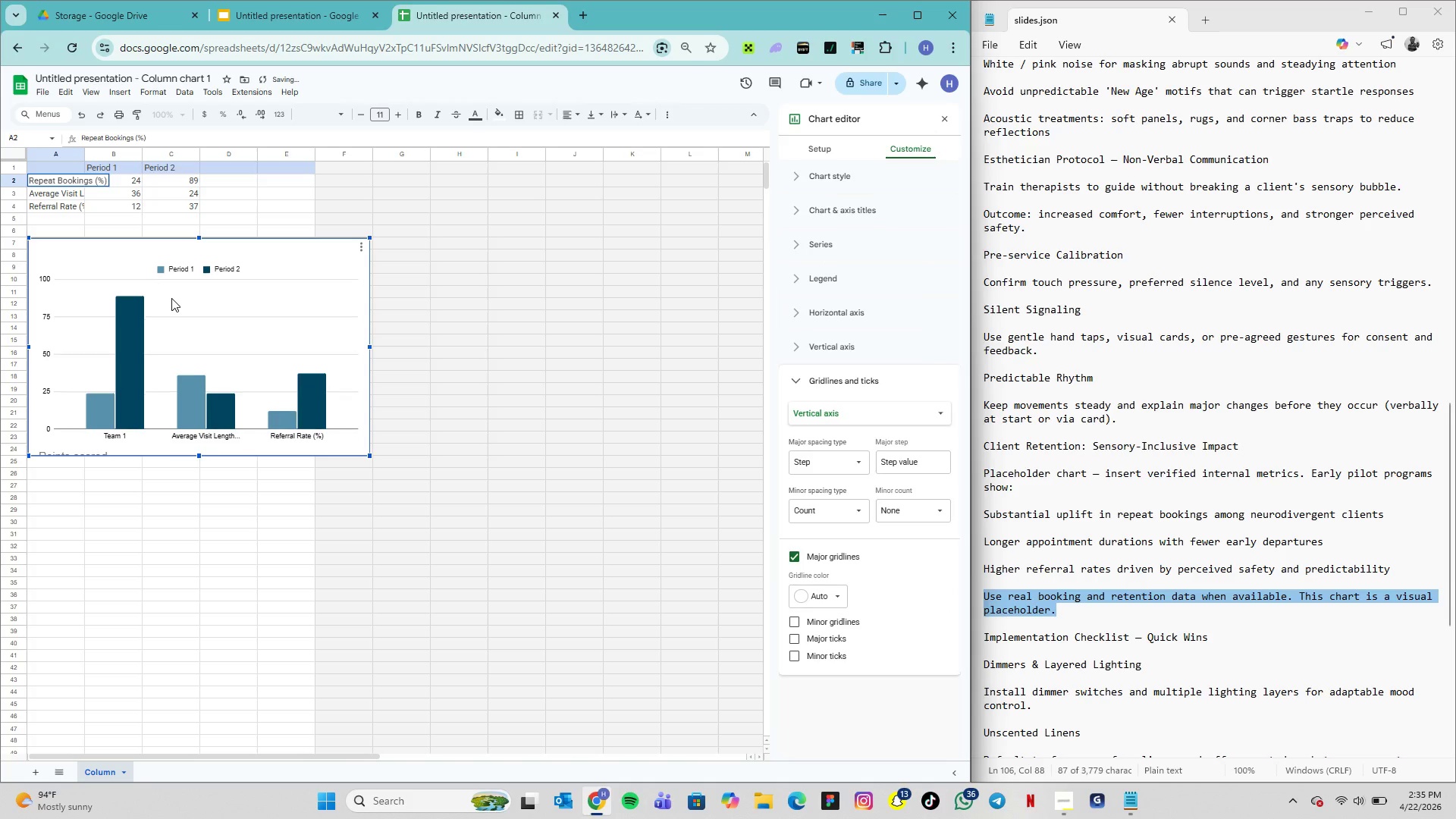 
key(ArrowUp)
 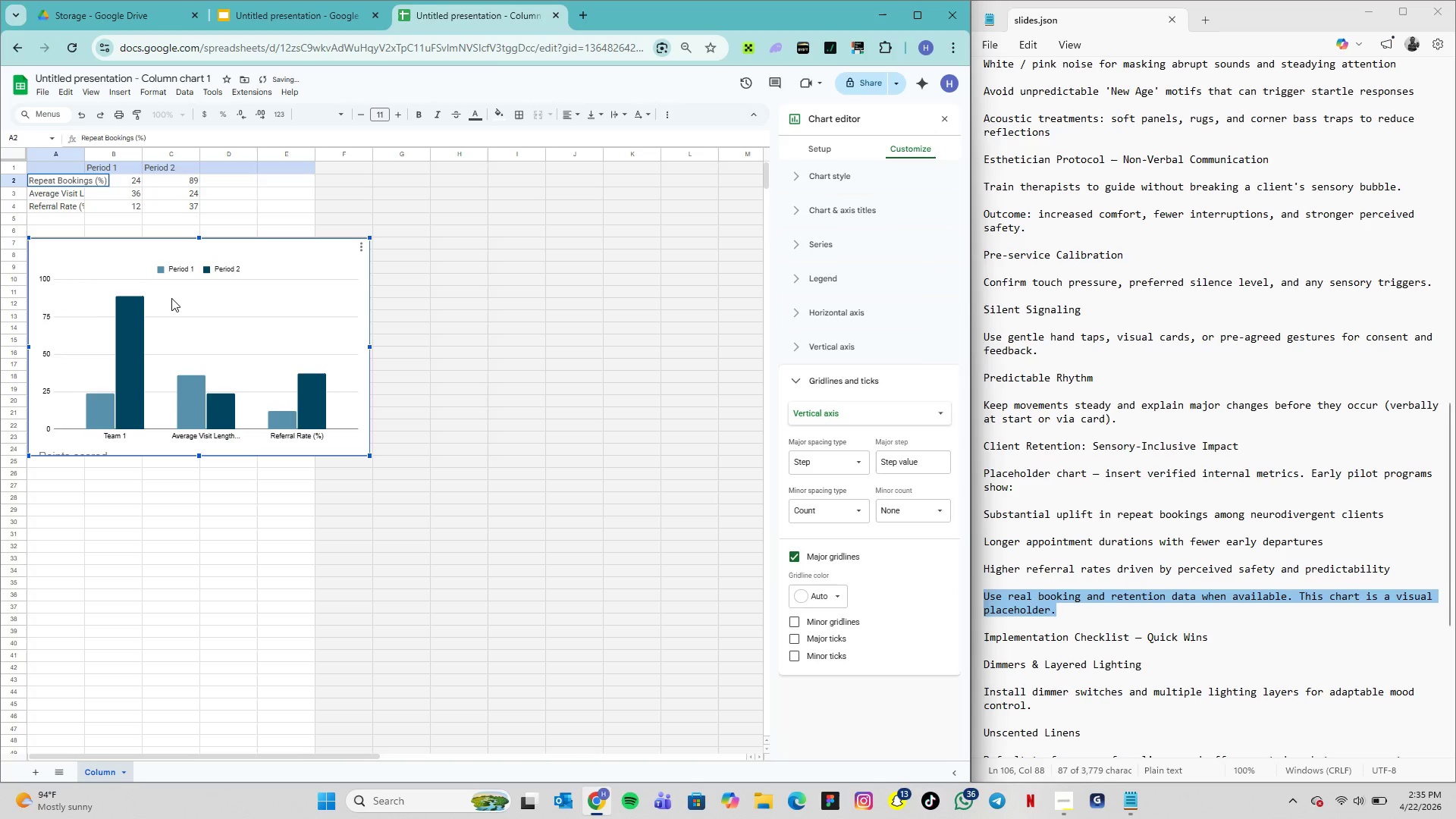 
key(ArrowUp)
 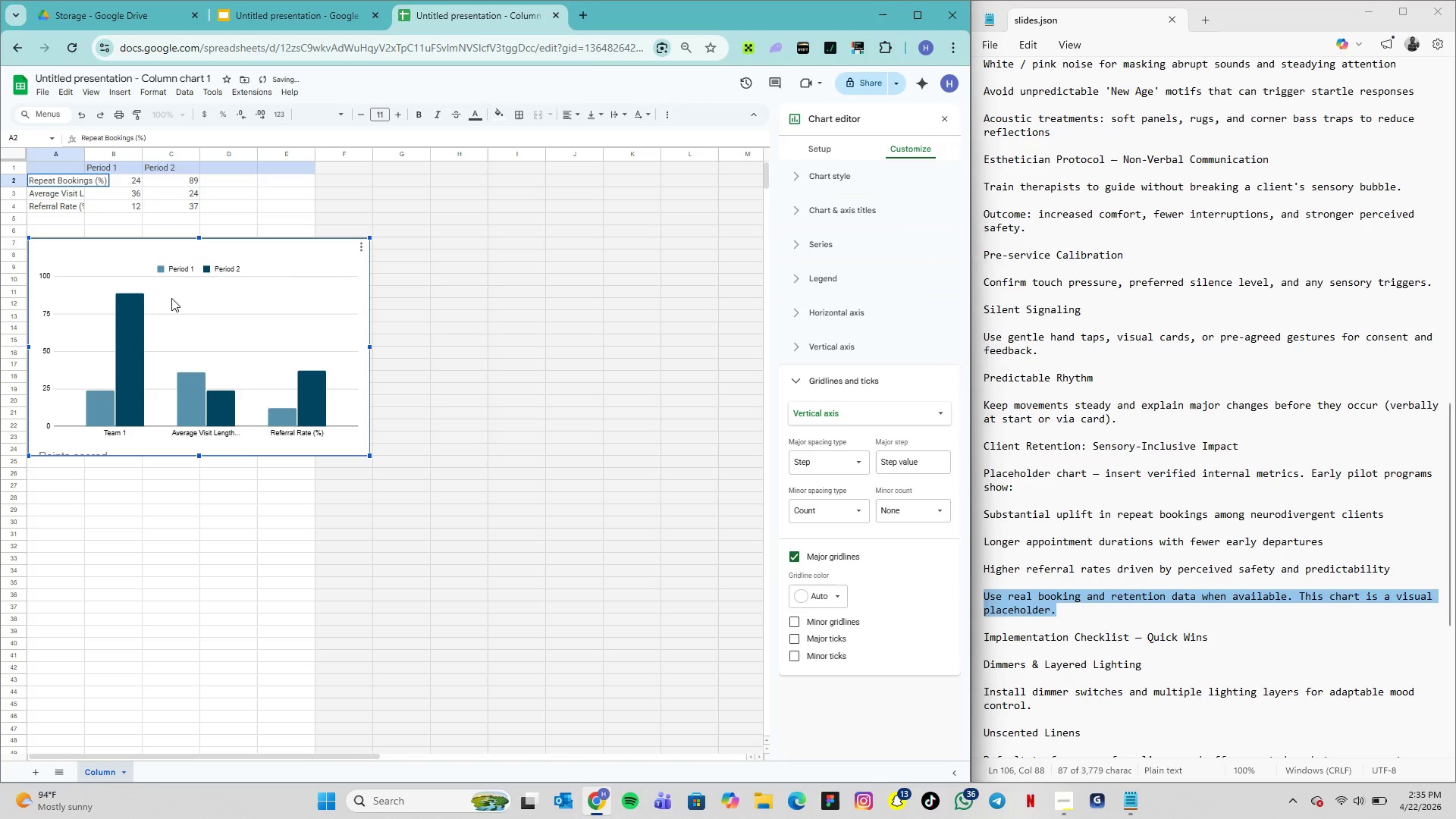 
key(ArrowUp)
 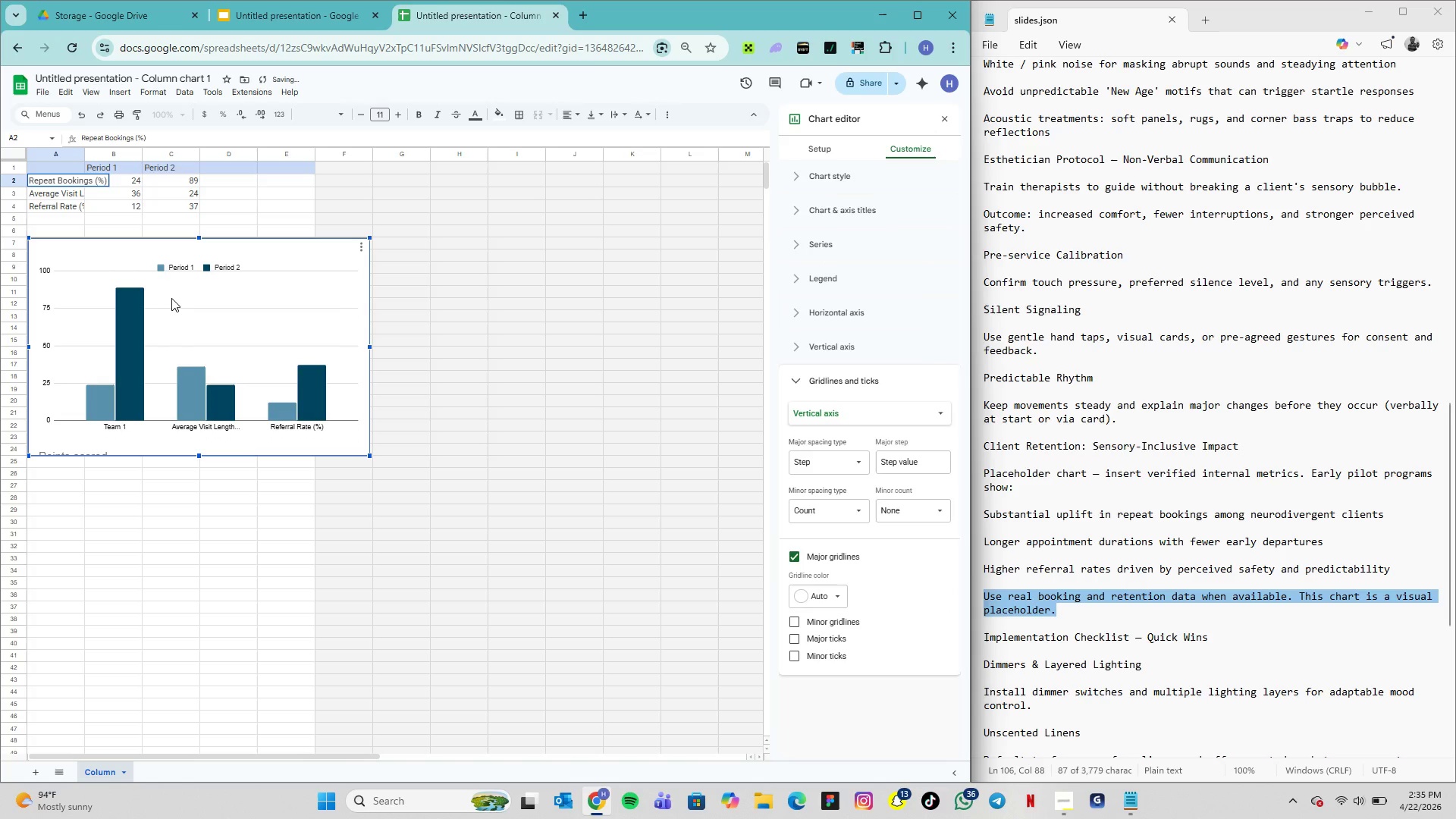 
key(ArrowUp)
 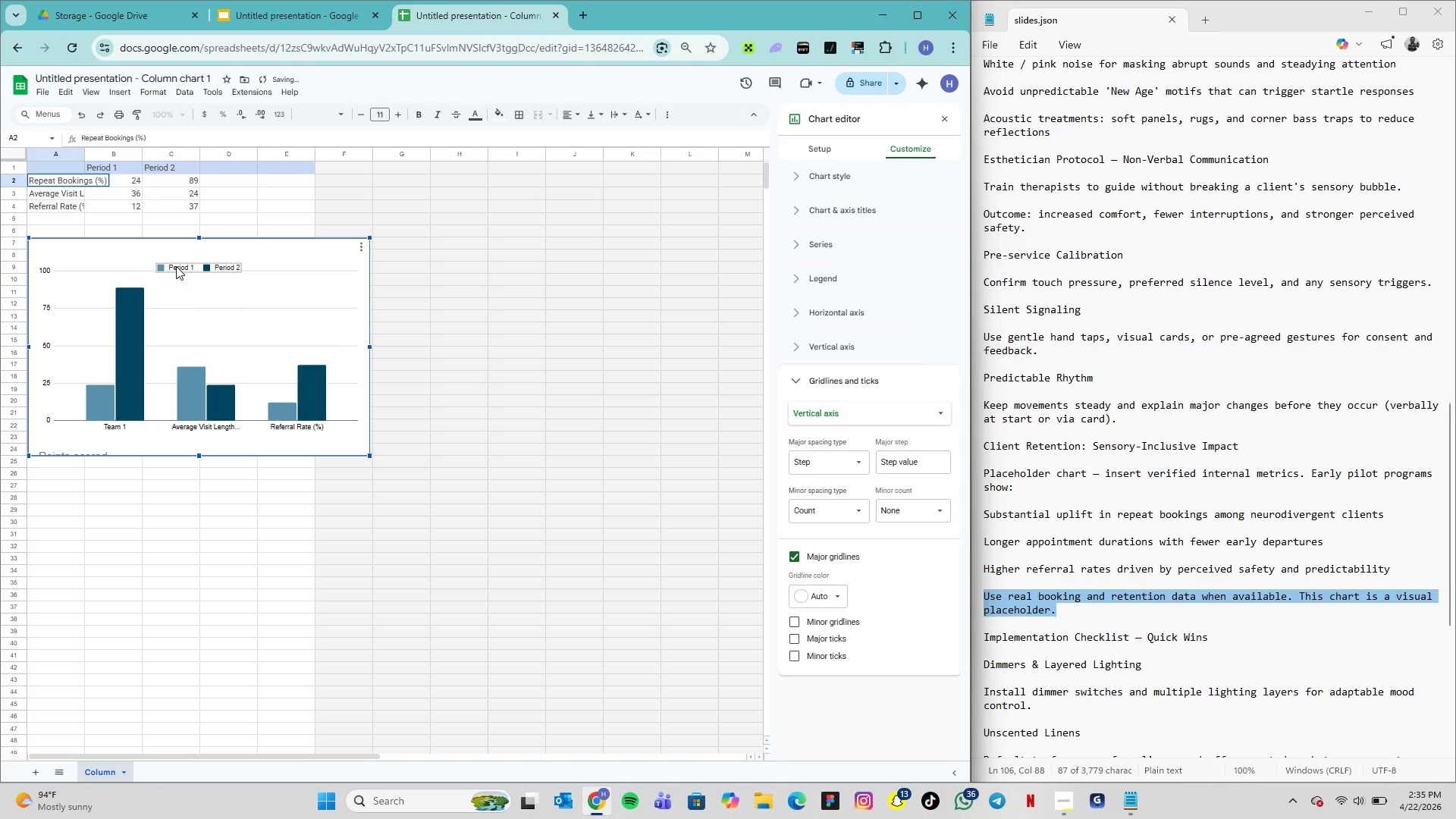 
left_click([176, 266])
 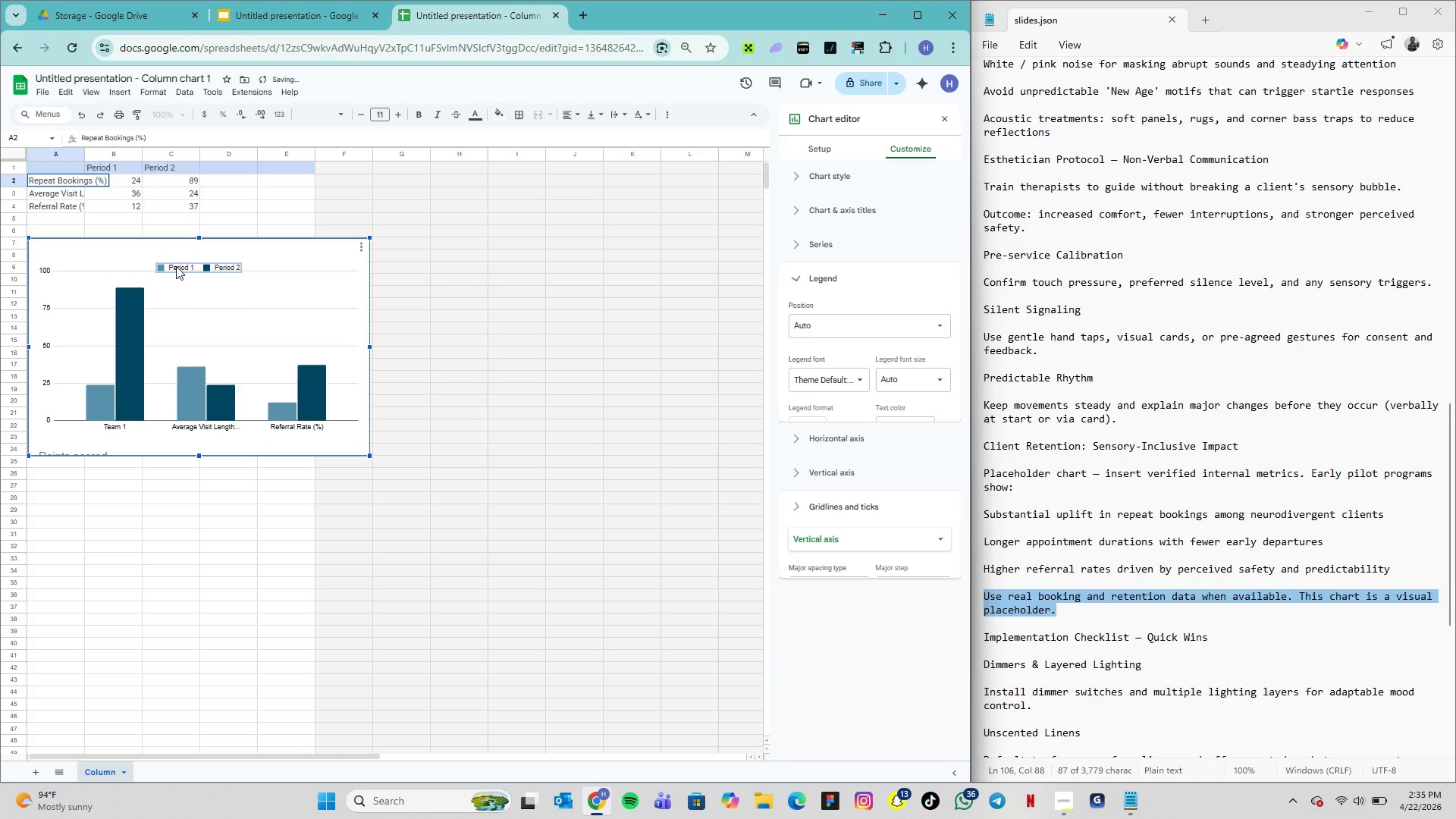 
key(ArrowUp)
 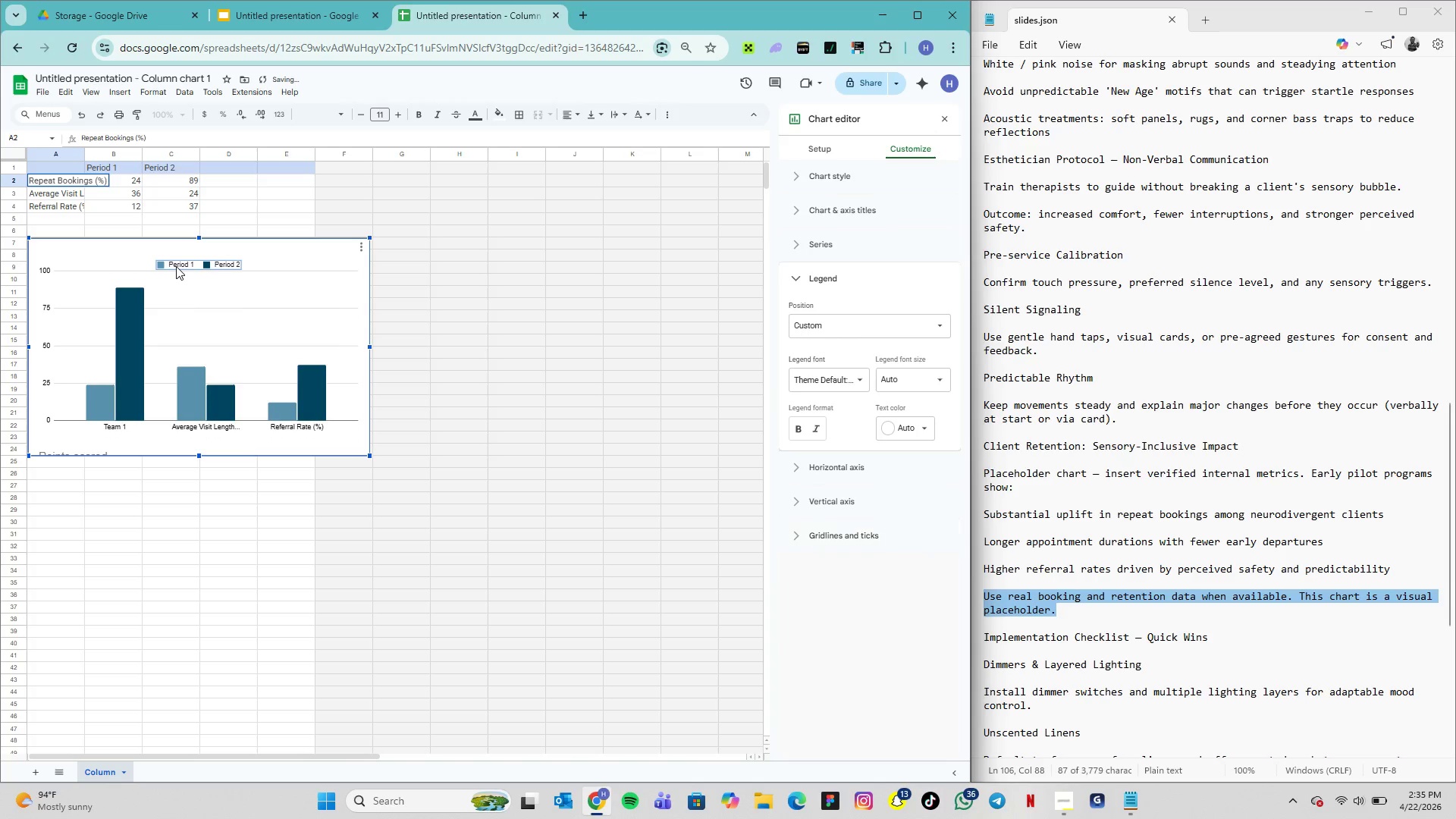 
hold_key(key=ArrowUp, duration=0.33)
 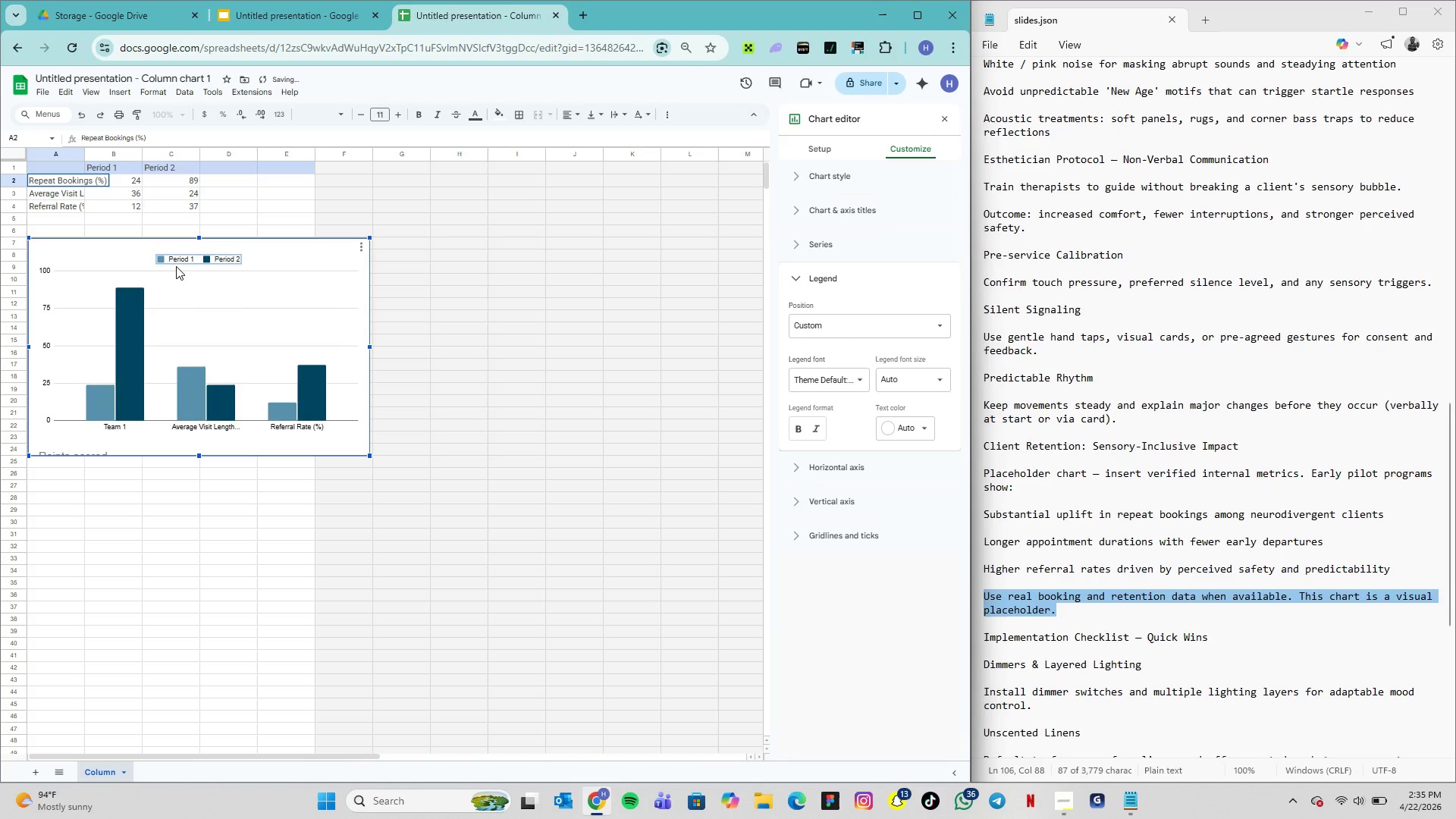 
key(ArrowUp)
 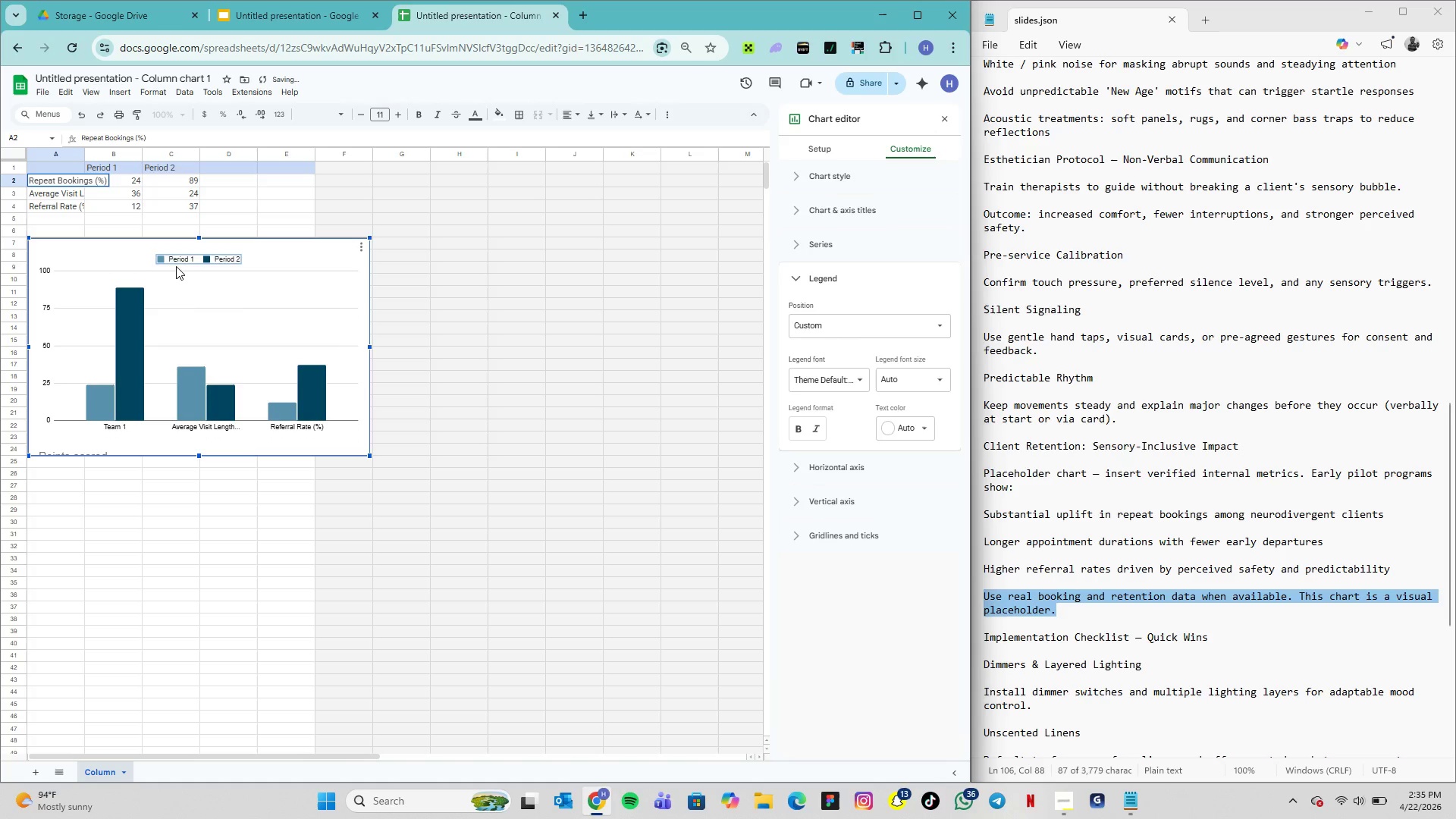 
key(ArrowUp)
 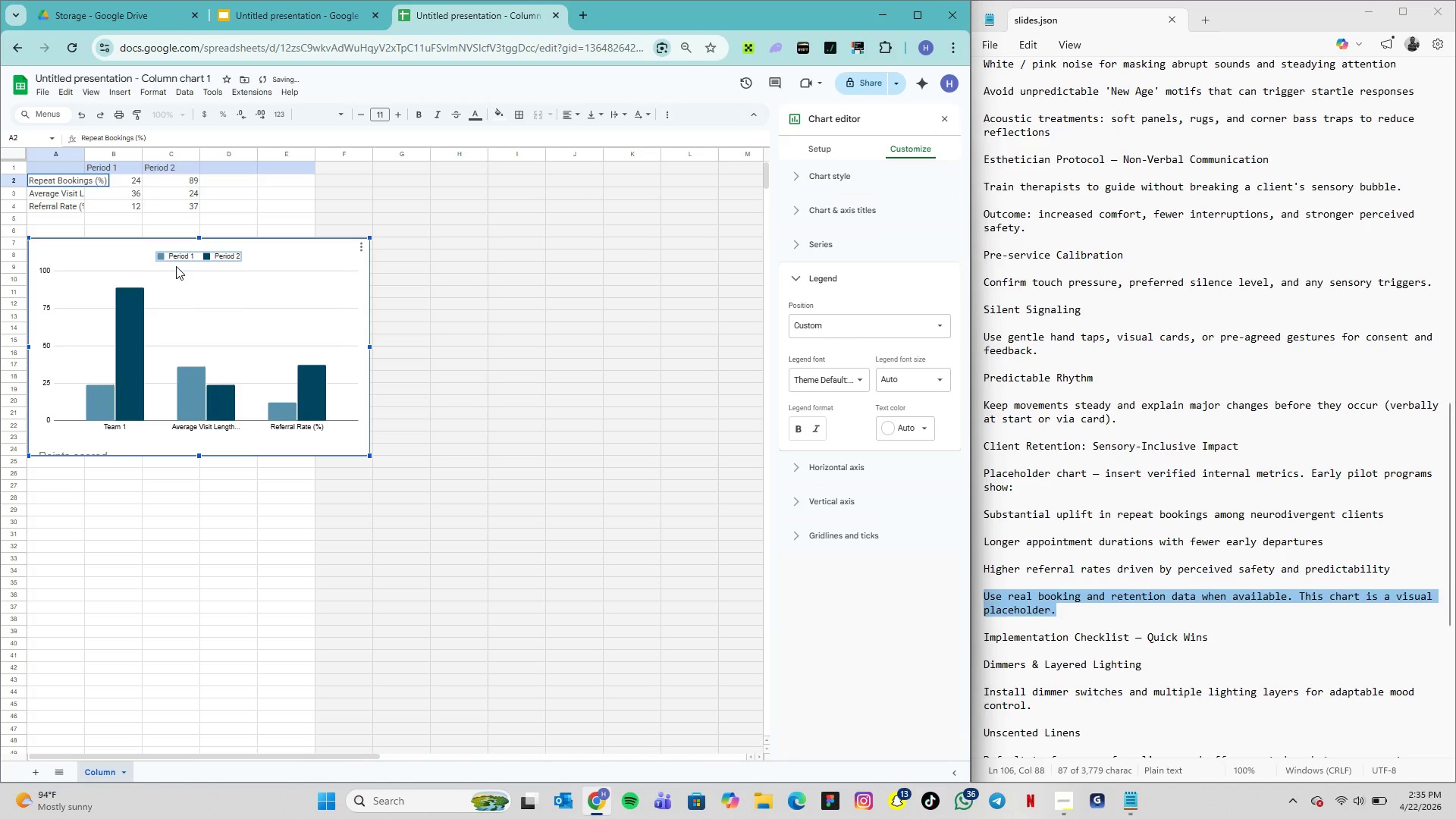 
key(ArrowUp)
 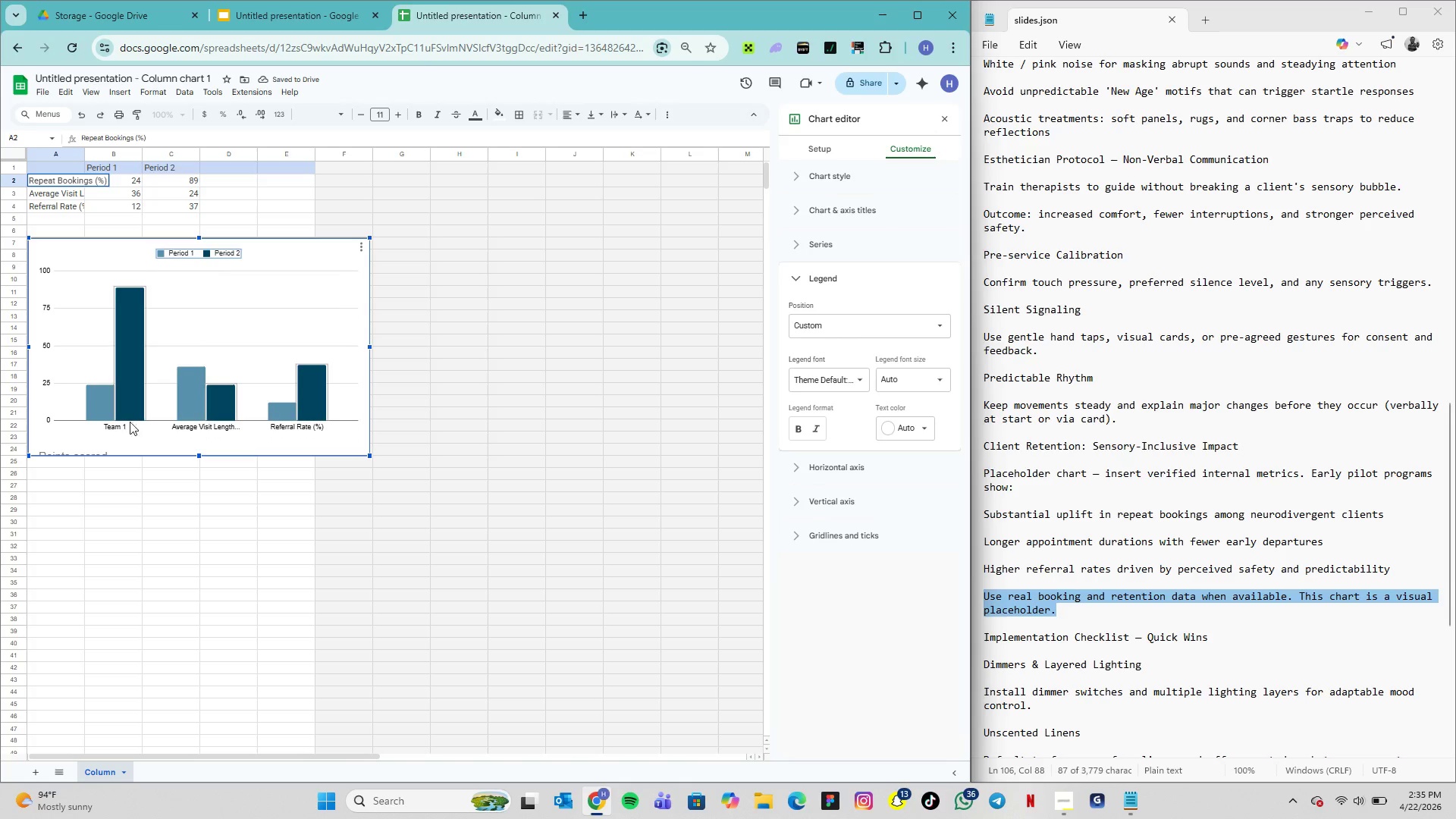 
left_click([103, 454])
 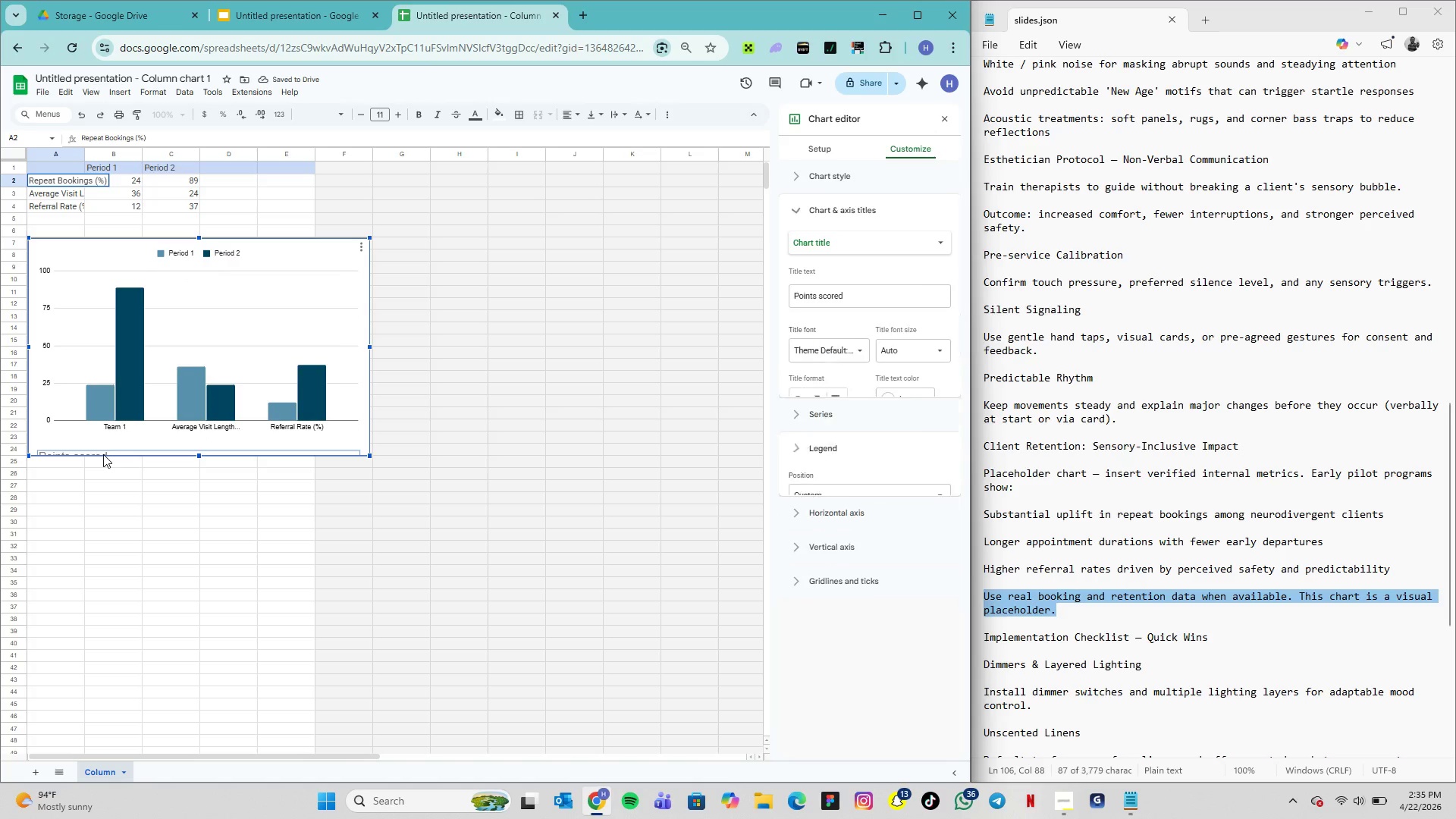 
key(ArrowUp)
 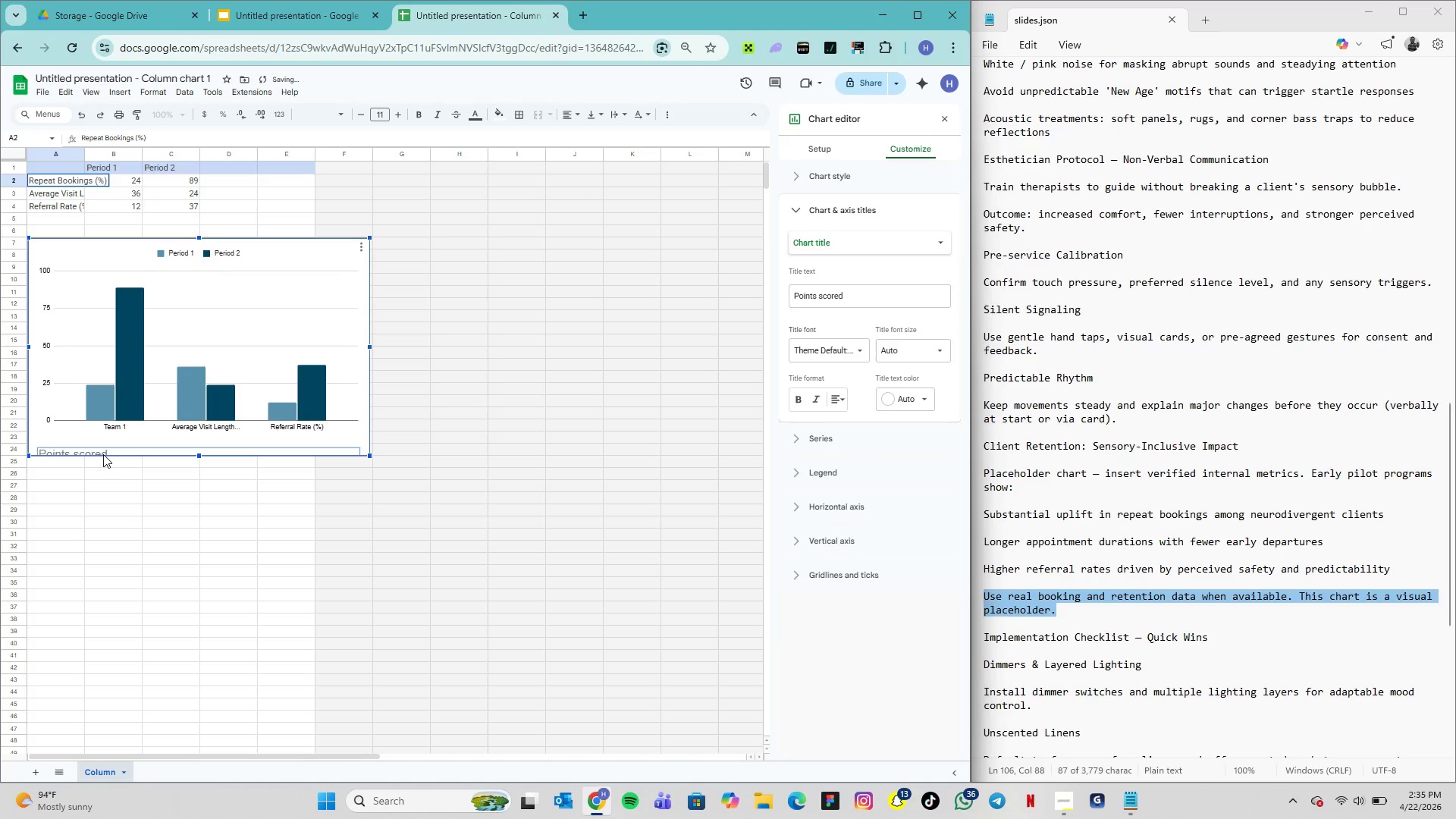 
key(ArrowUp)
 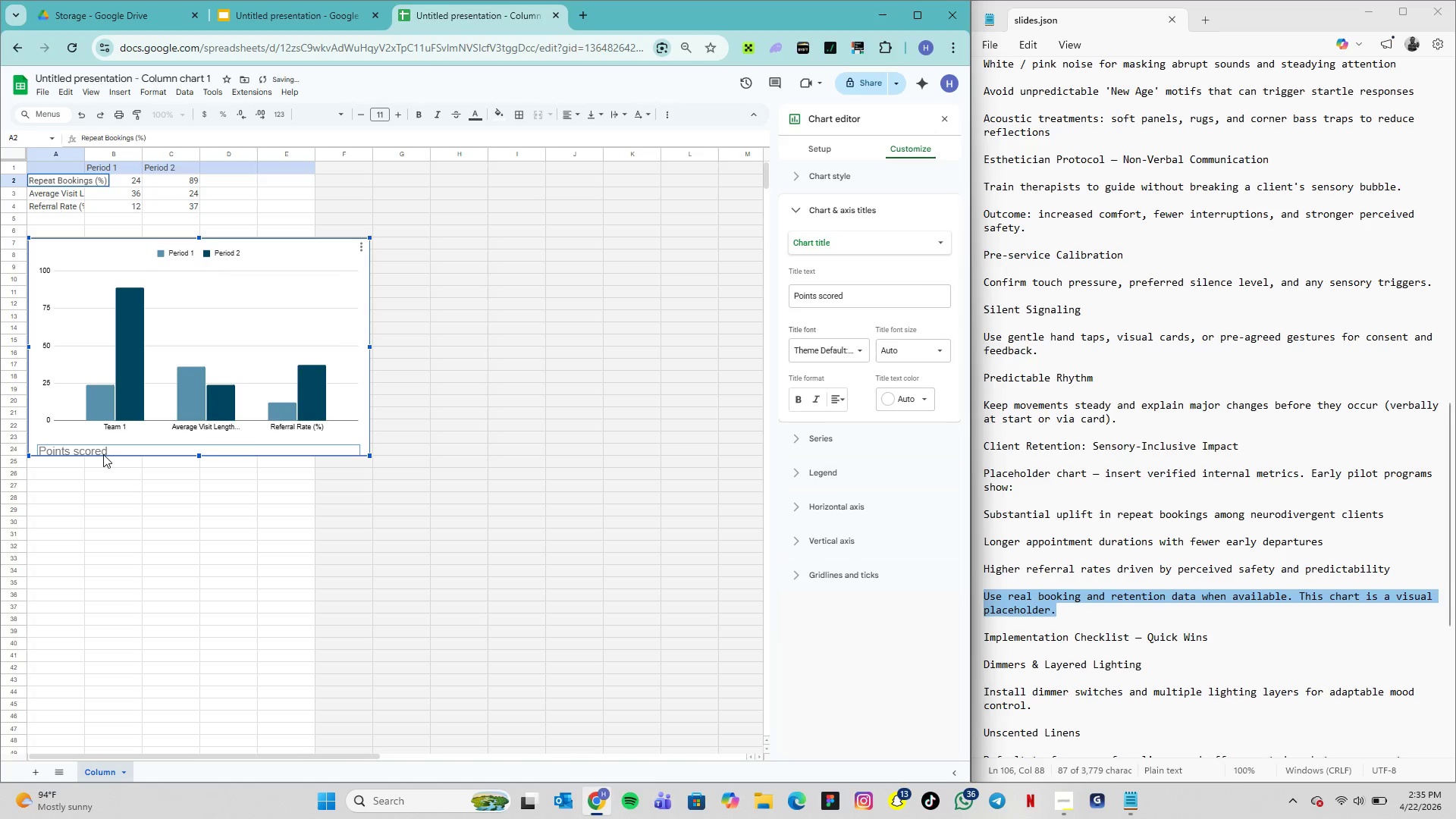 
key(ArrowUp)
 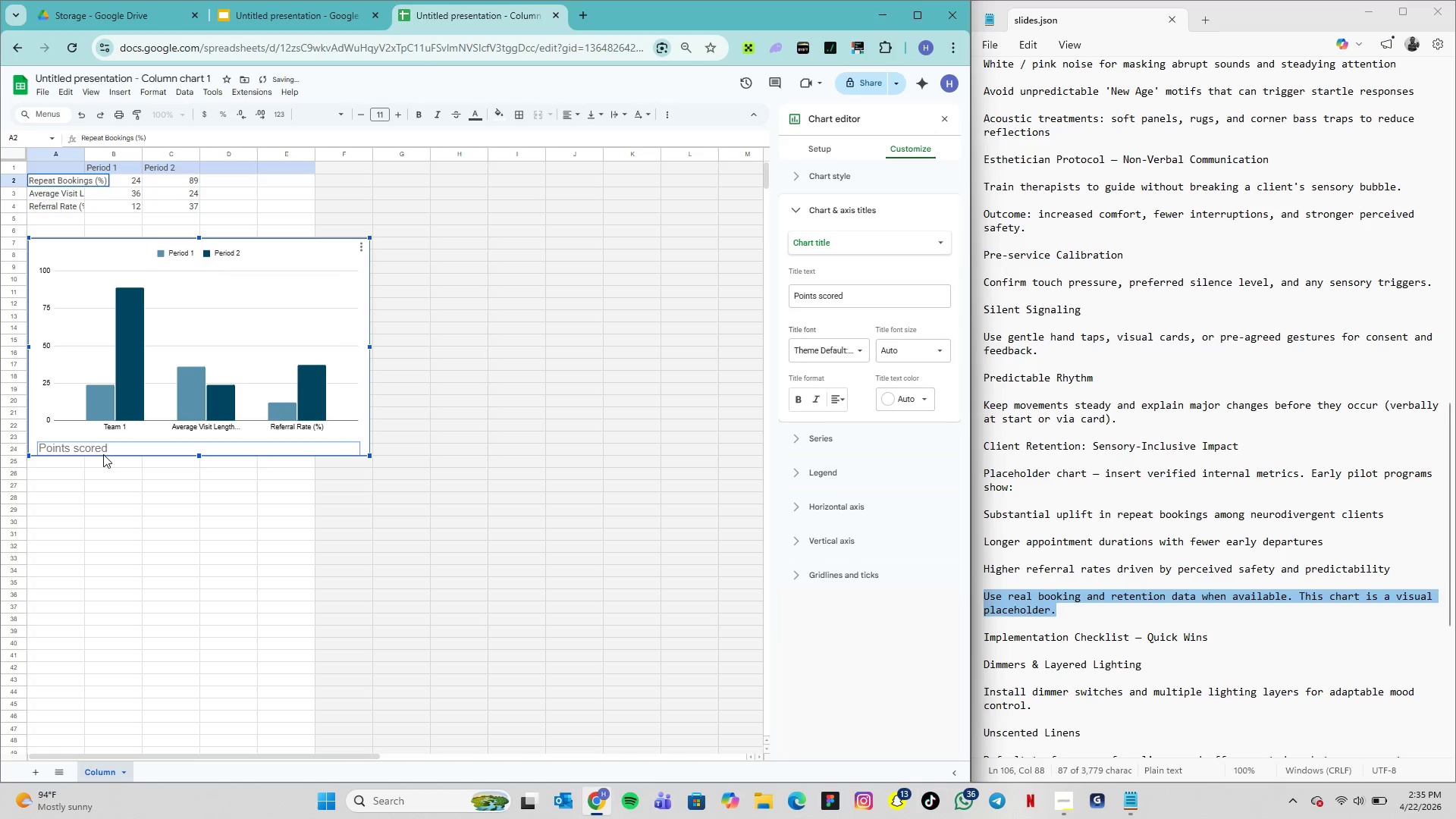 
key(ArrowUp)
 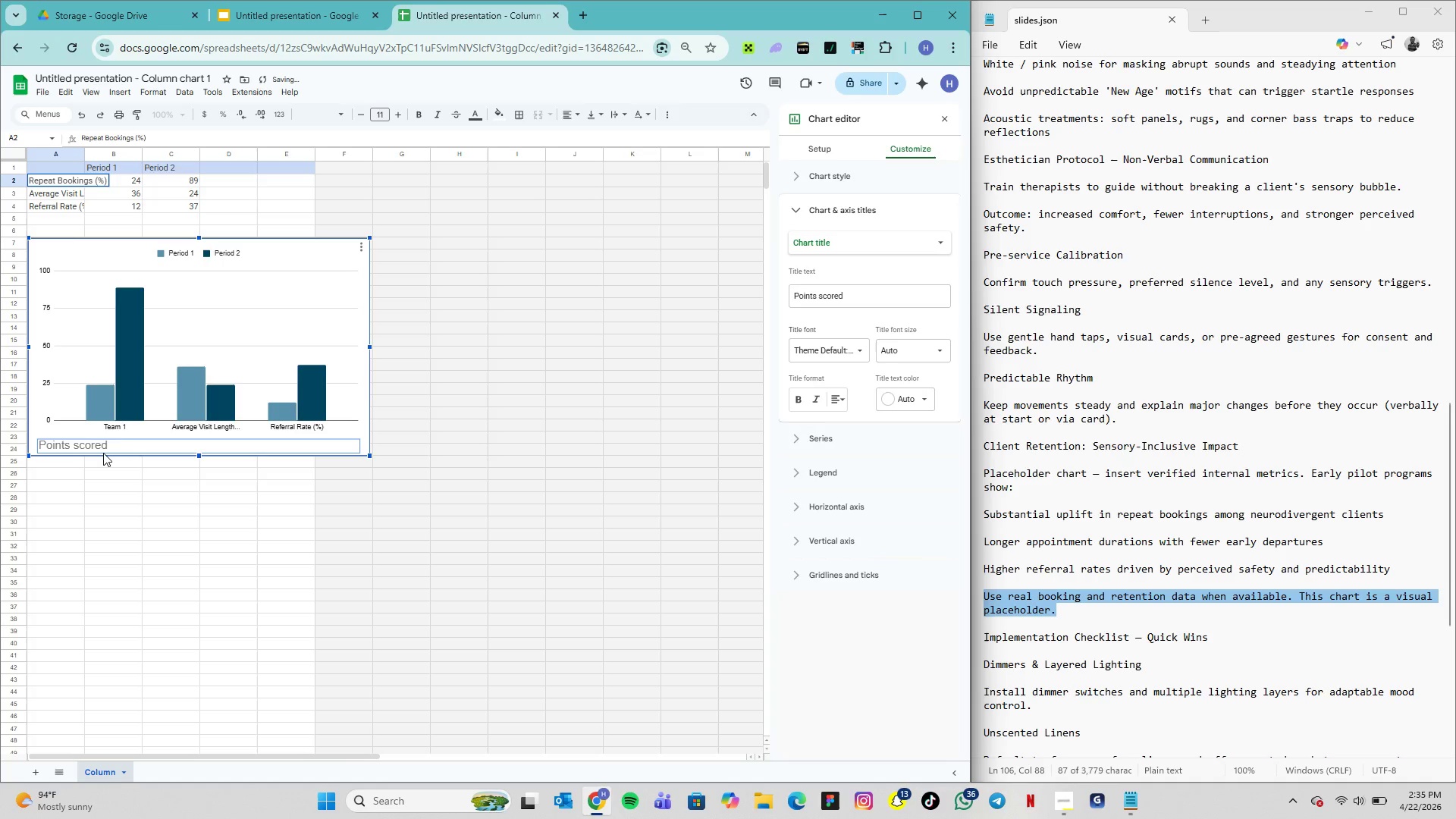 
key(ArrowUp)
 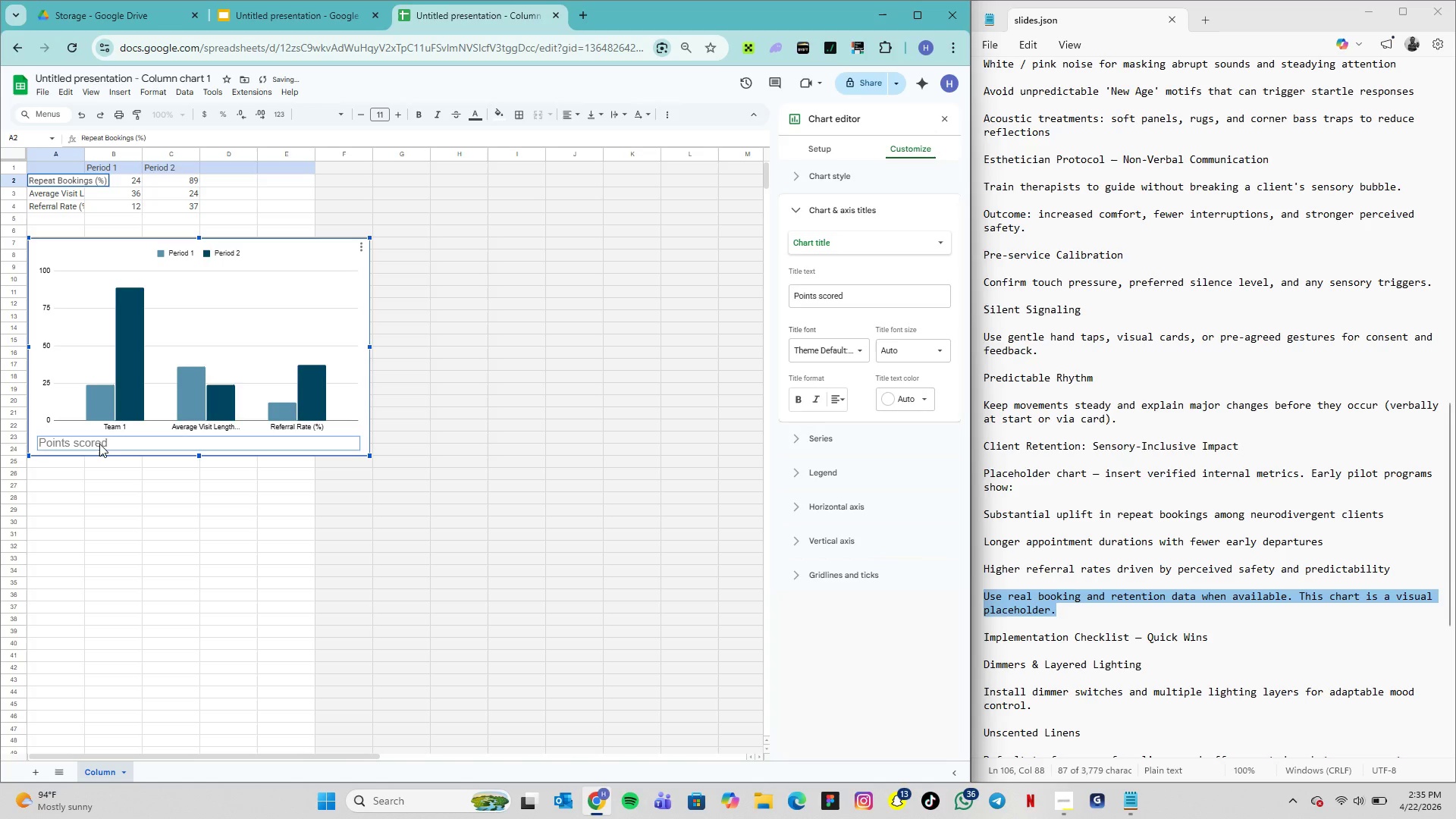 
key(ArrowDown)
 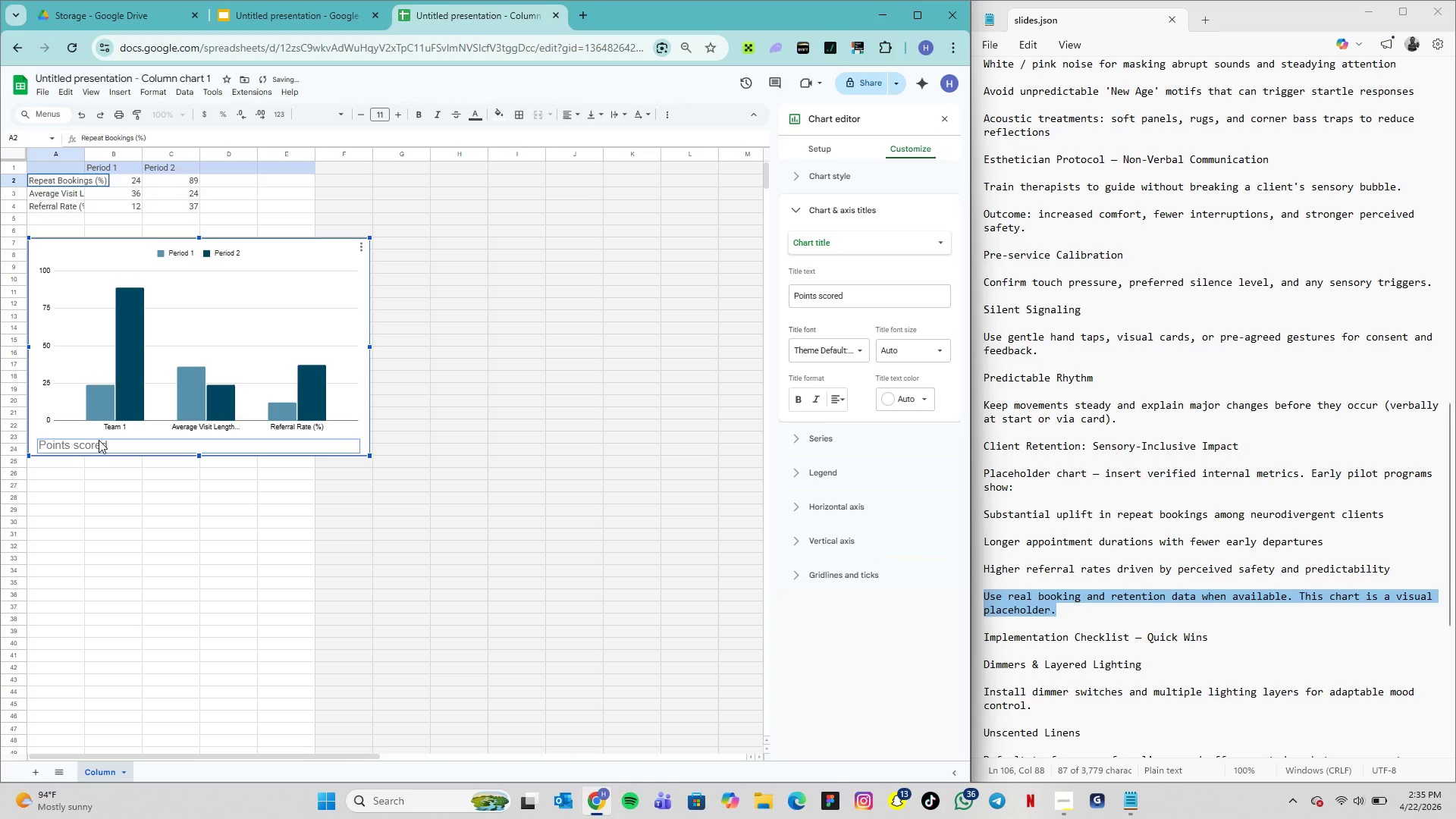 
key(ArrowDown)
 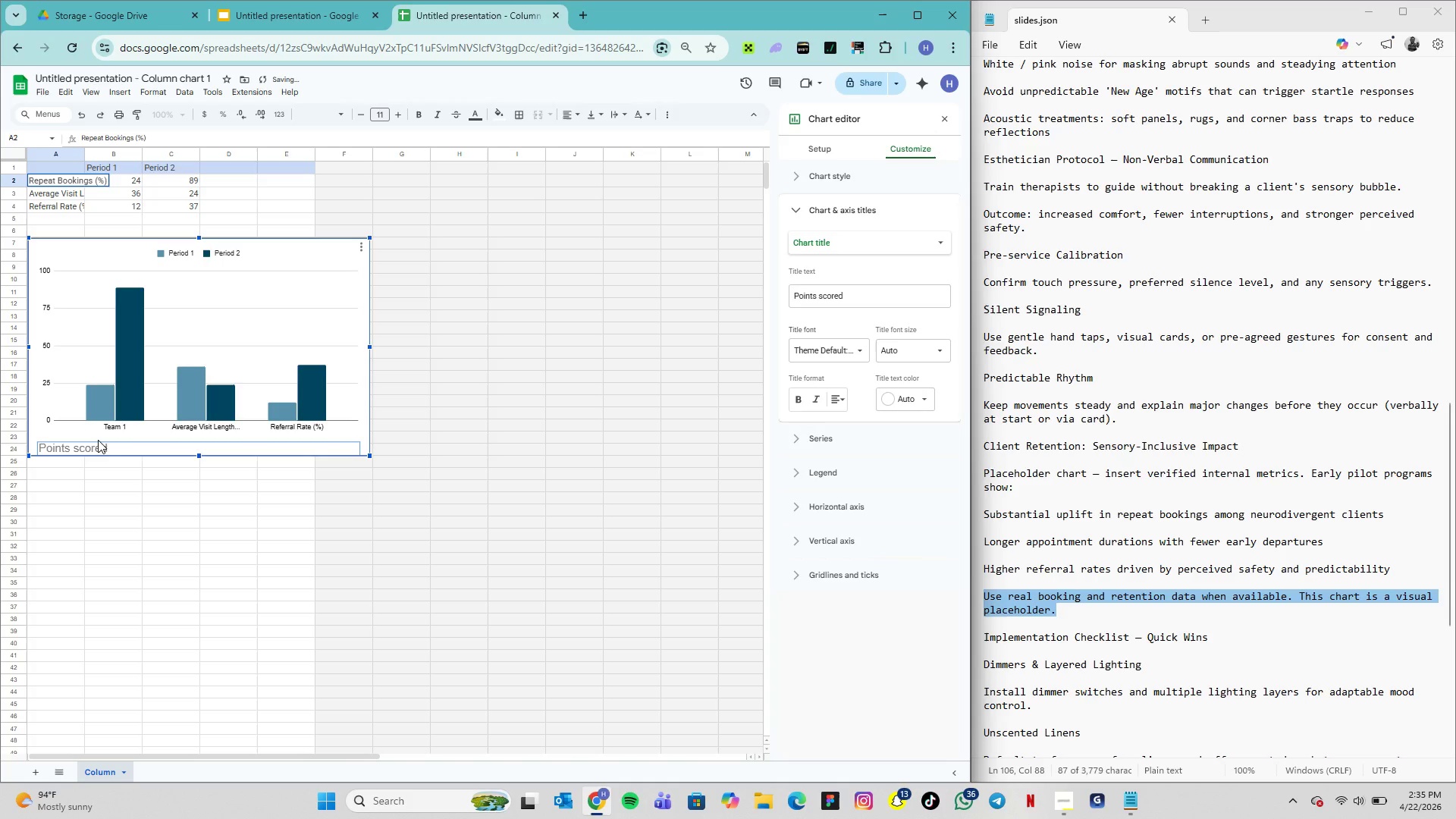 
key(ArrowUp)
 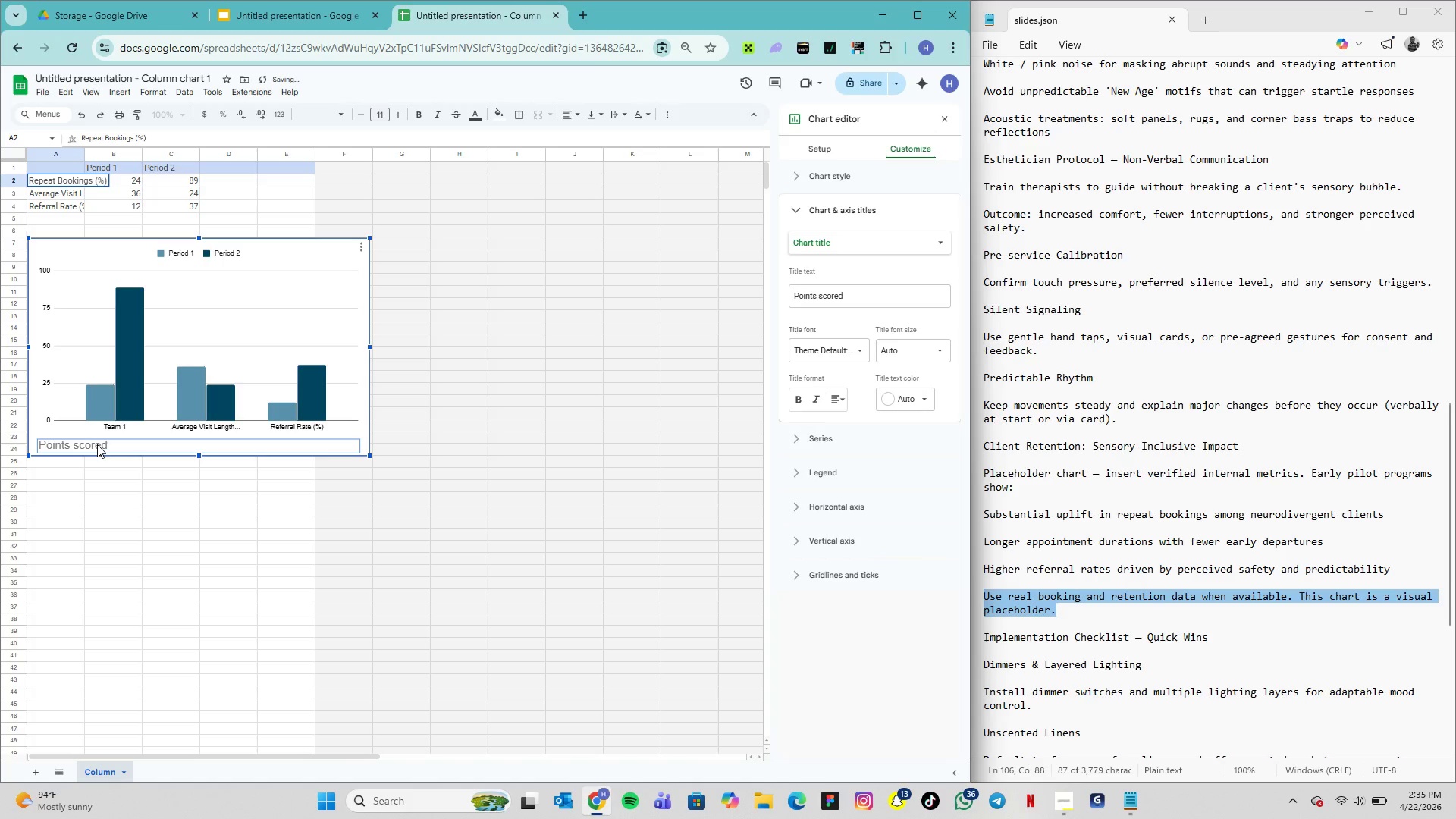 
double_click([98, 444])
 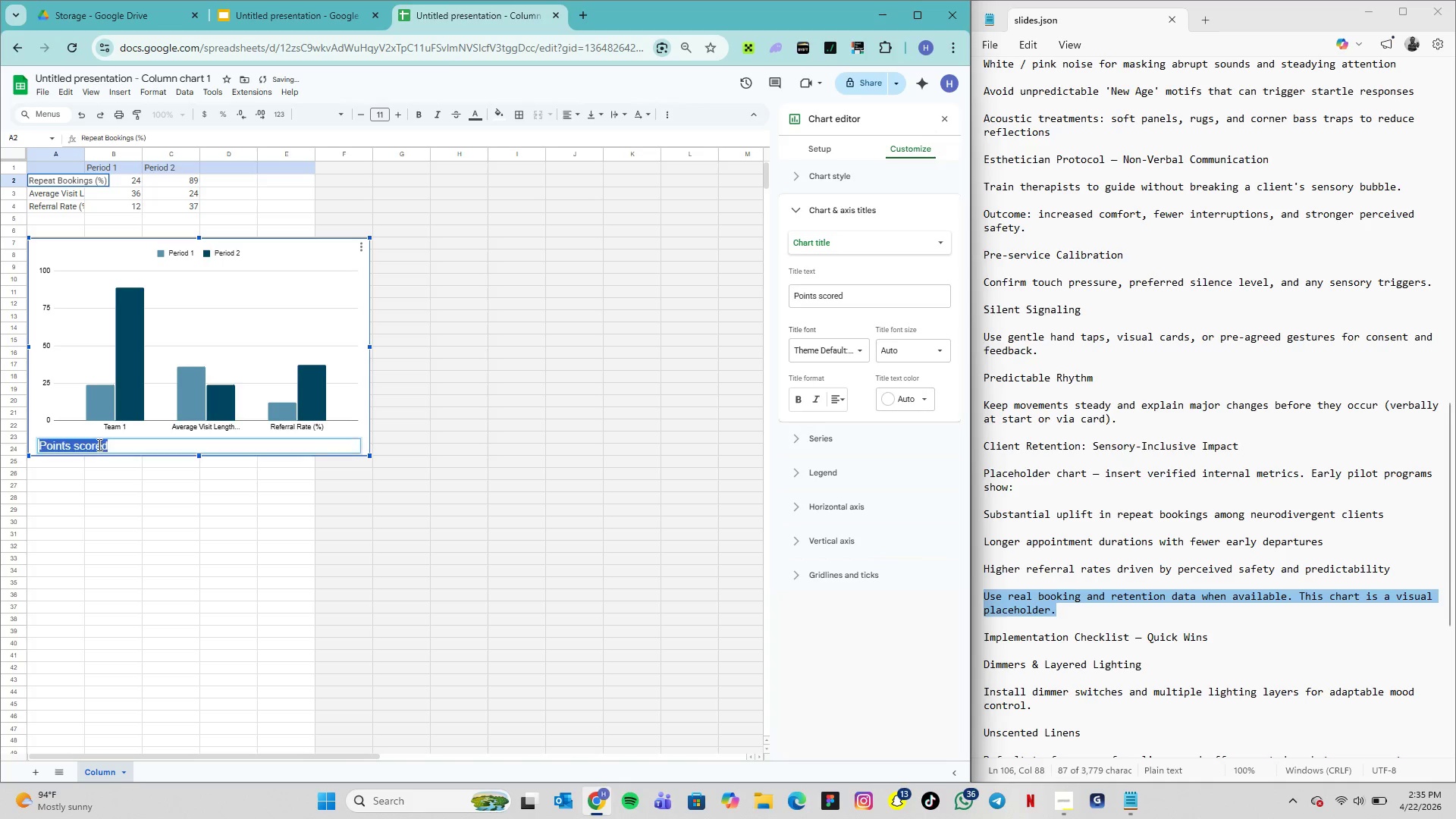 
triple_click([98, 444])
 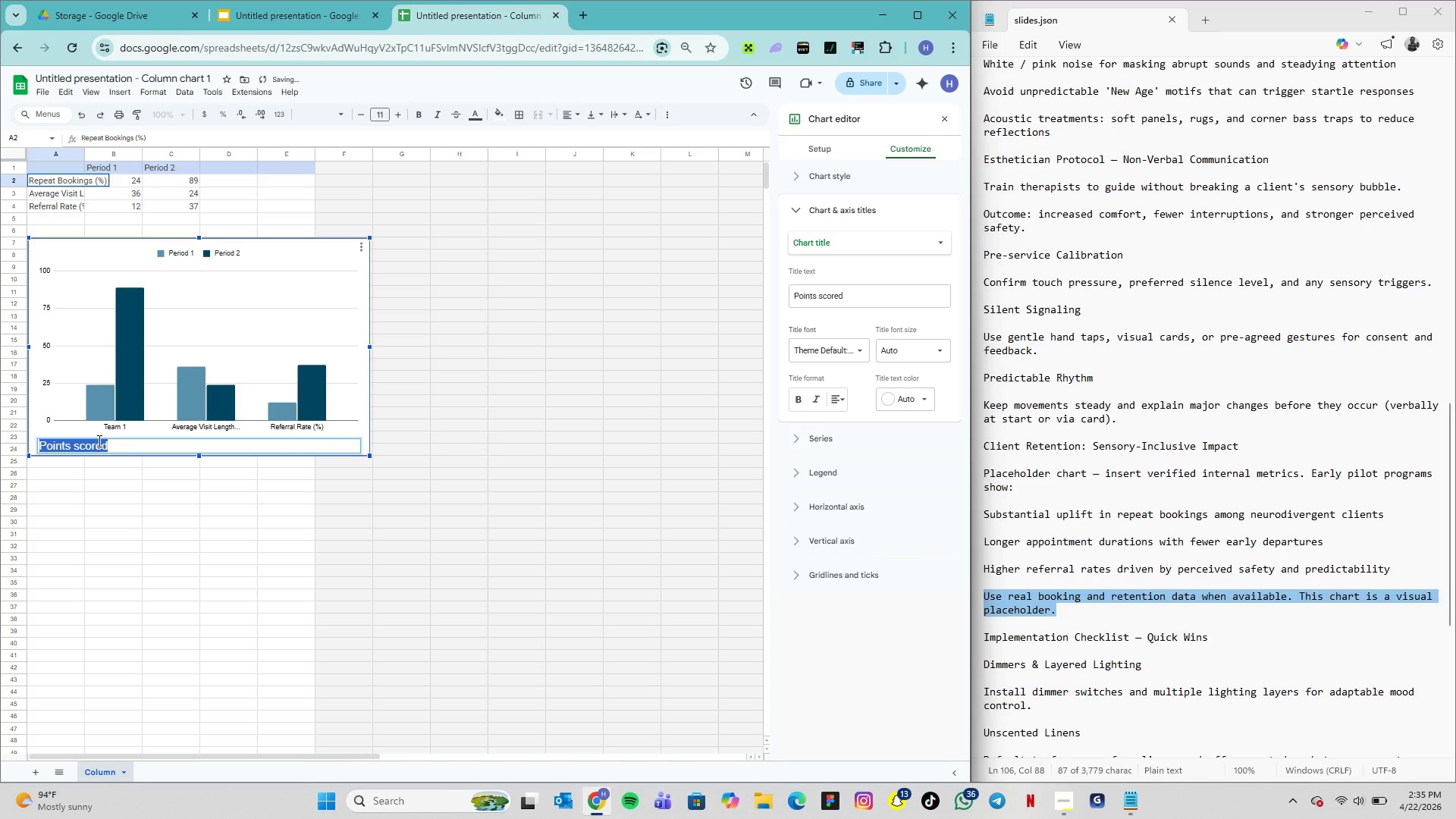 
type(Metri)
 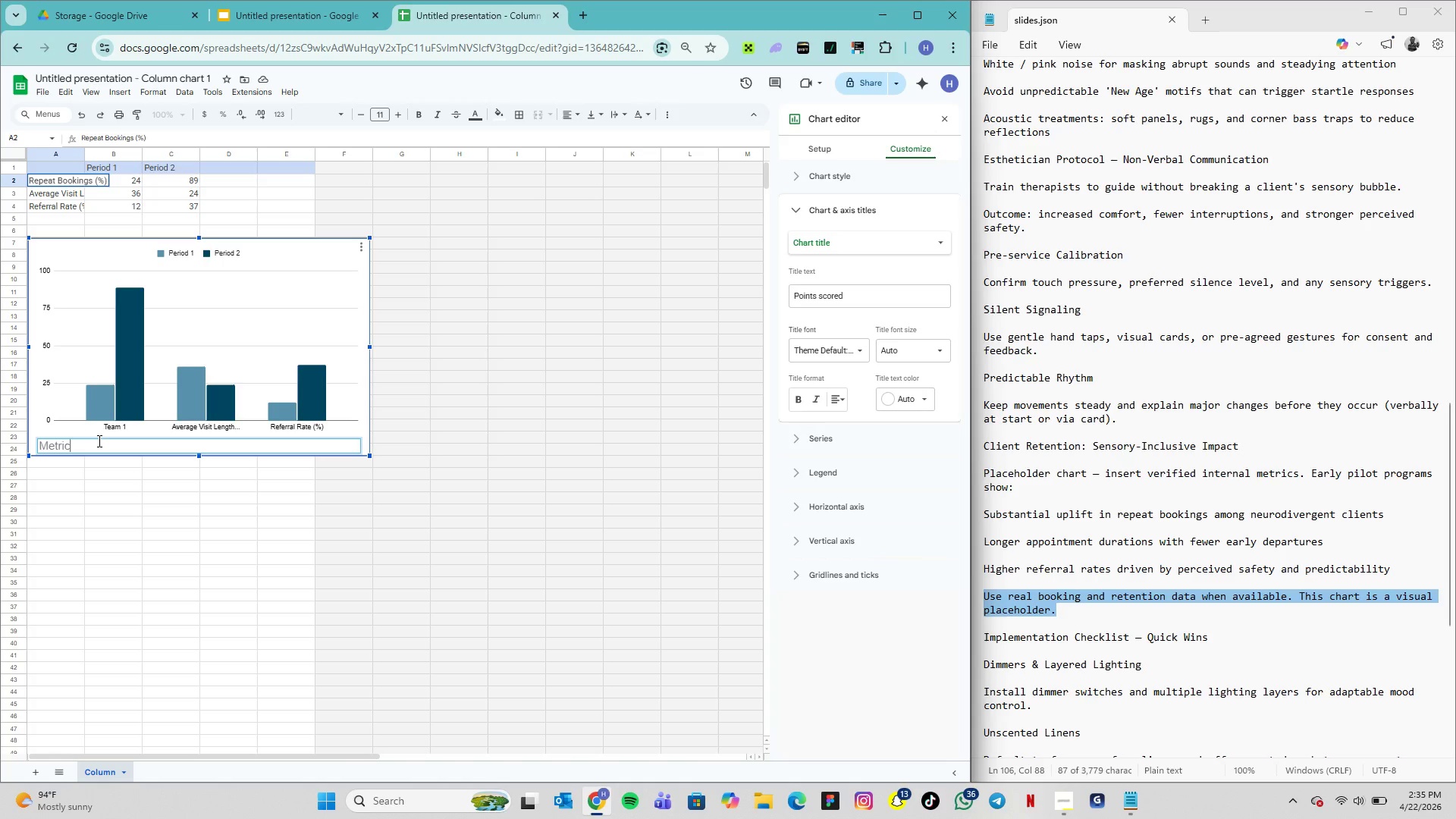 
key(C)
 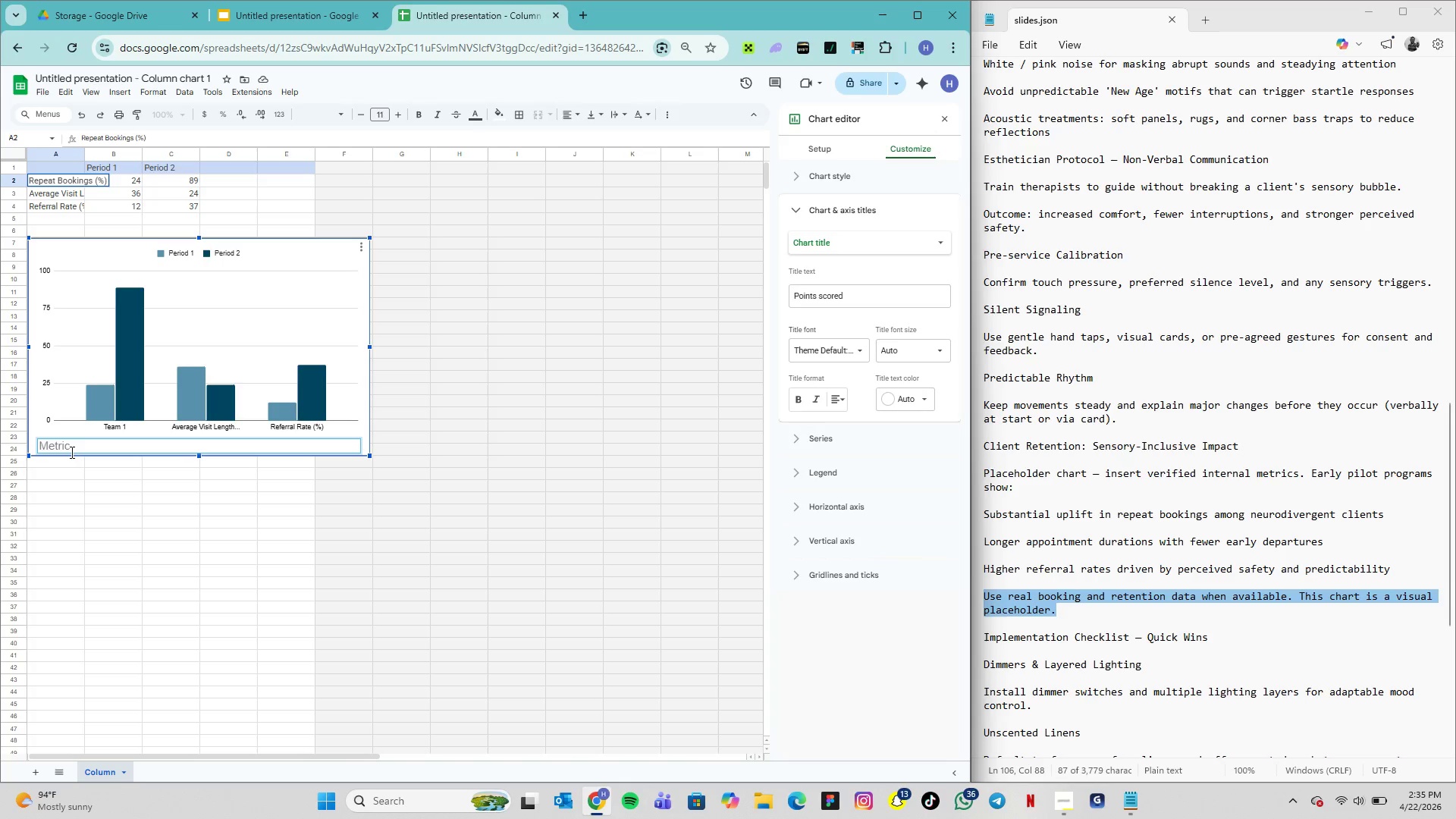 
left_click([62, 447])
 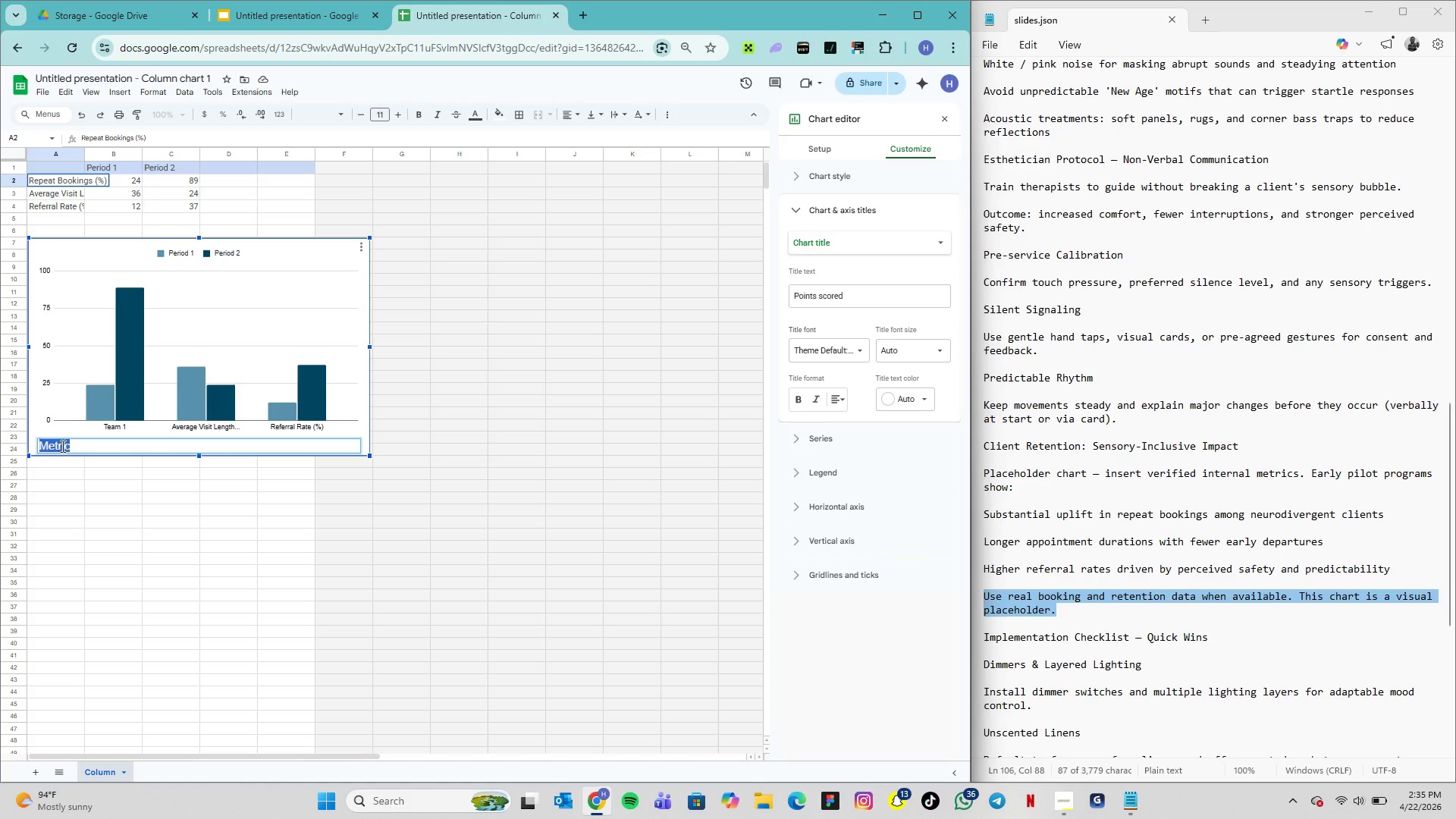 
triple_click([61, 446])
 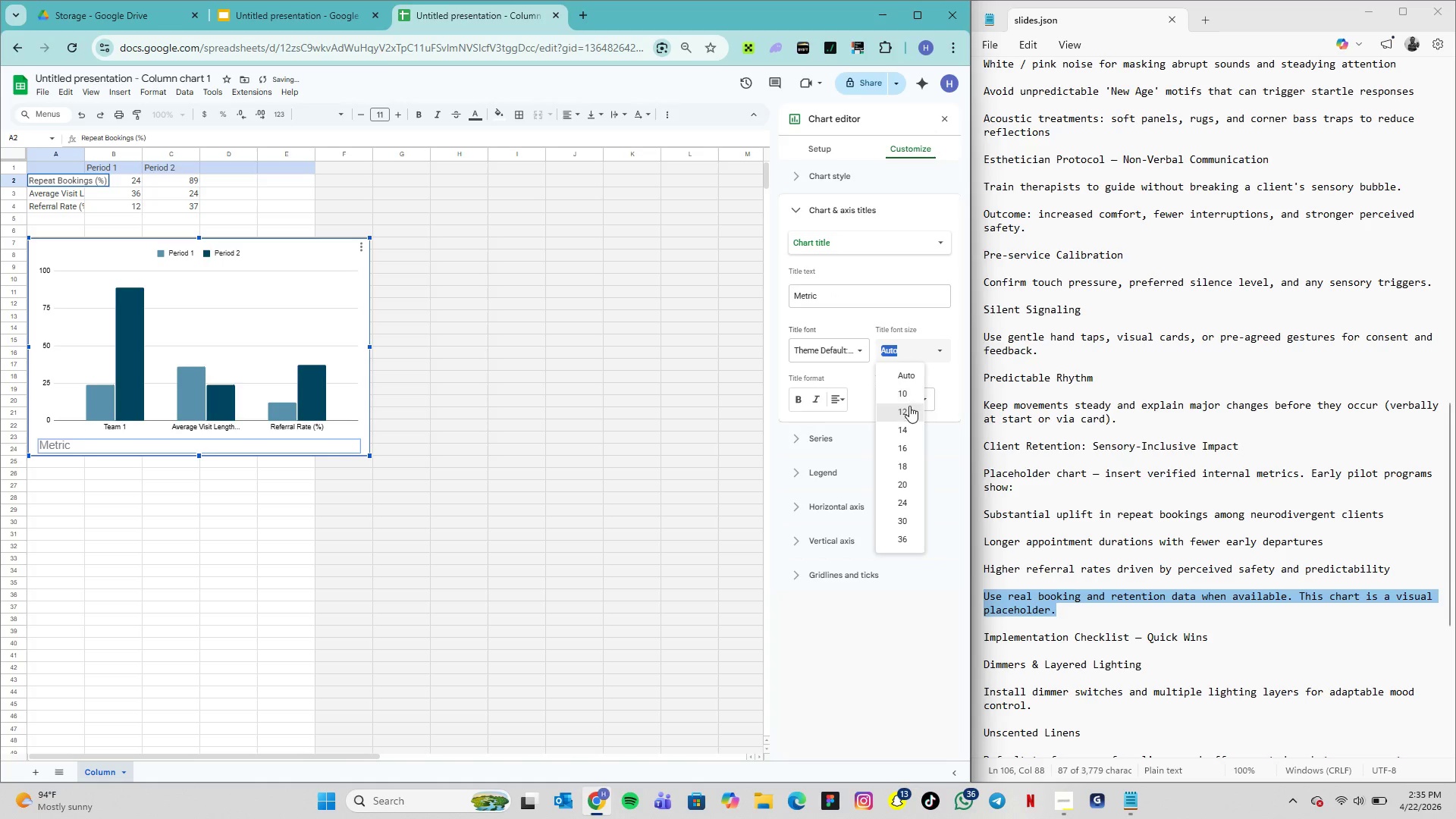 
wait(5.72)
 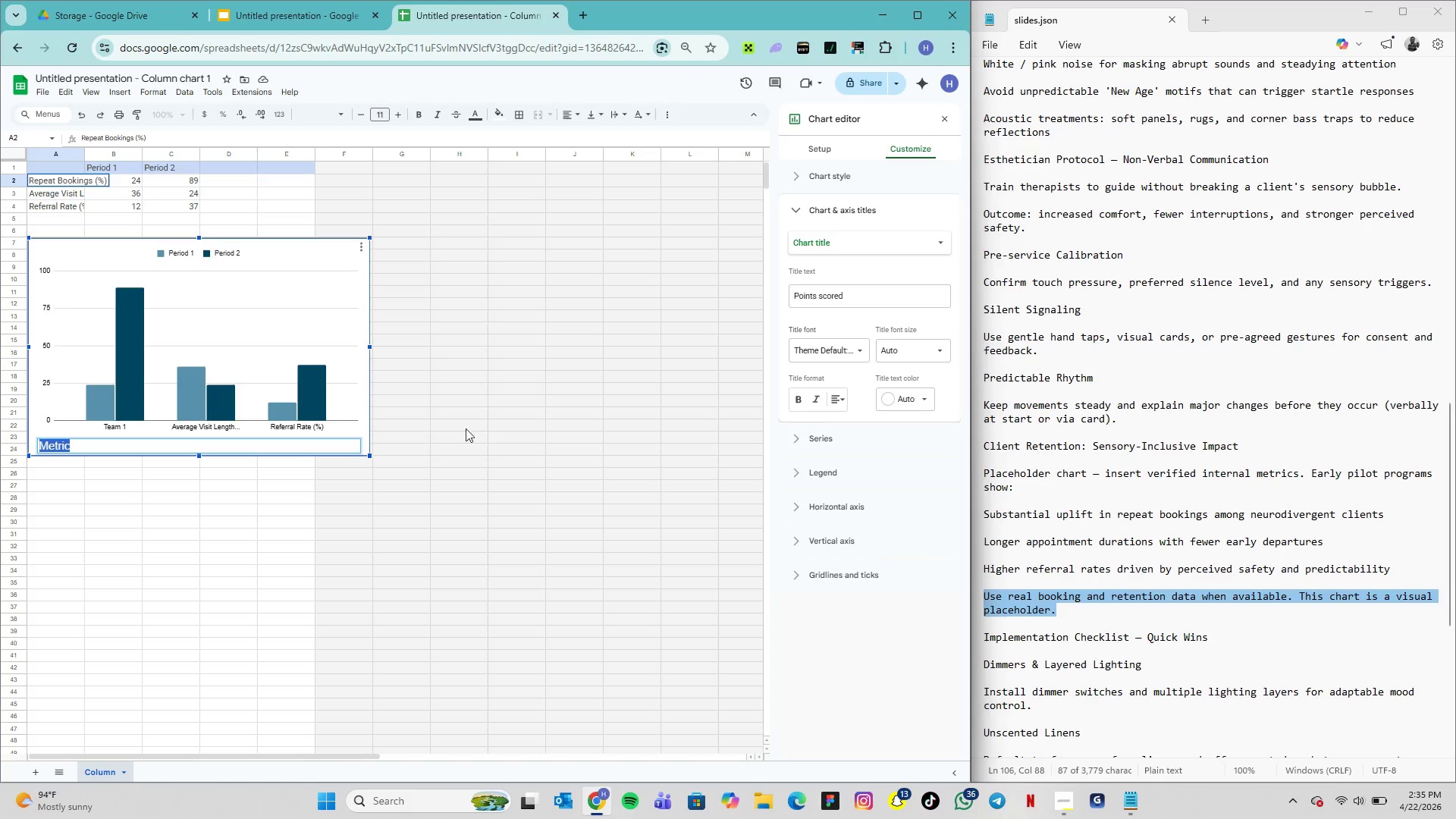 
left_click([911, 399])
 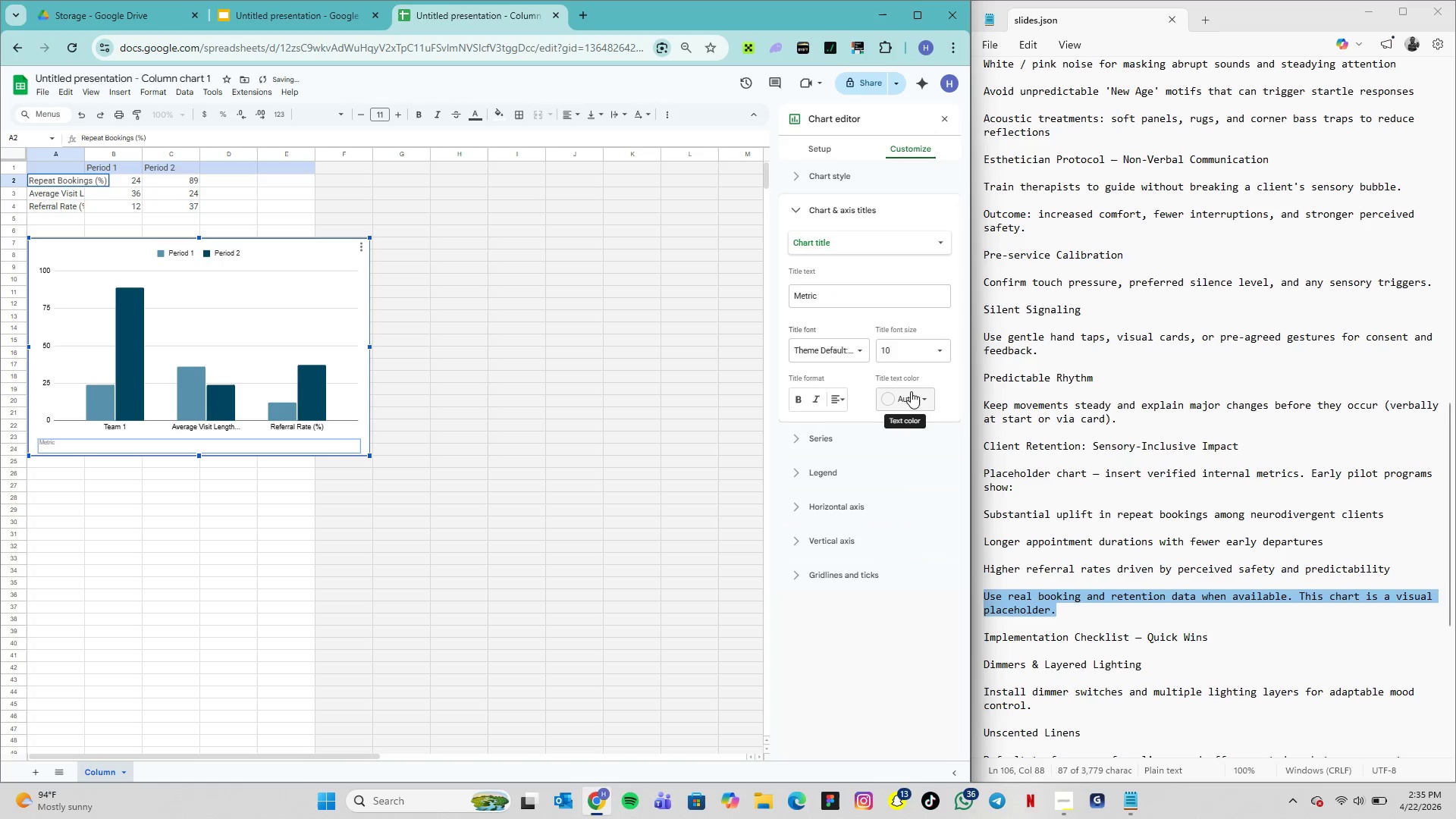 
left_click([922, 359])
 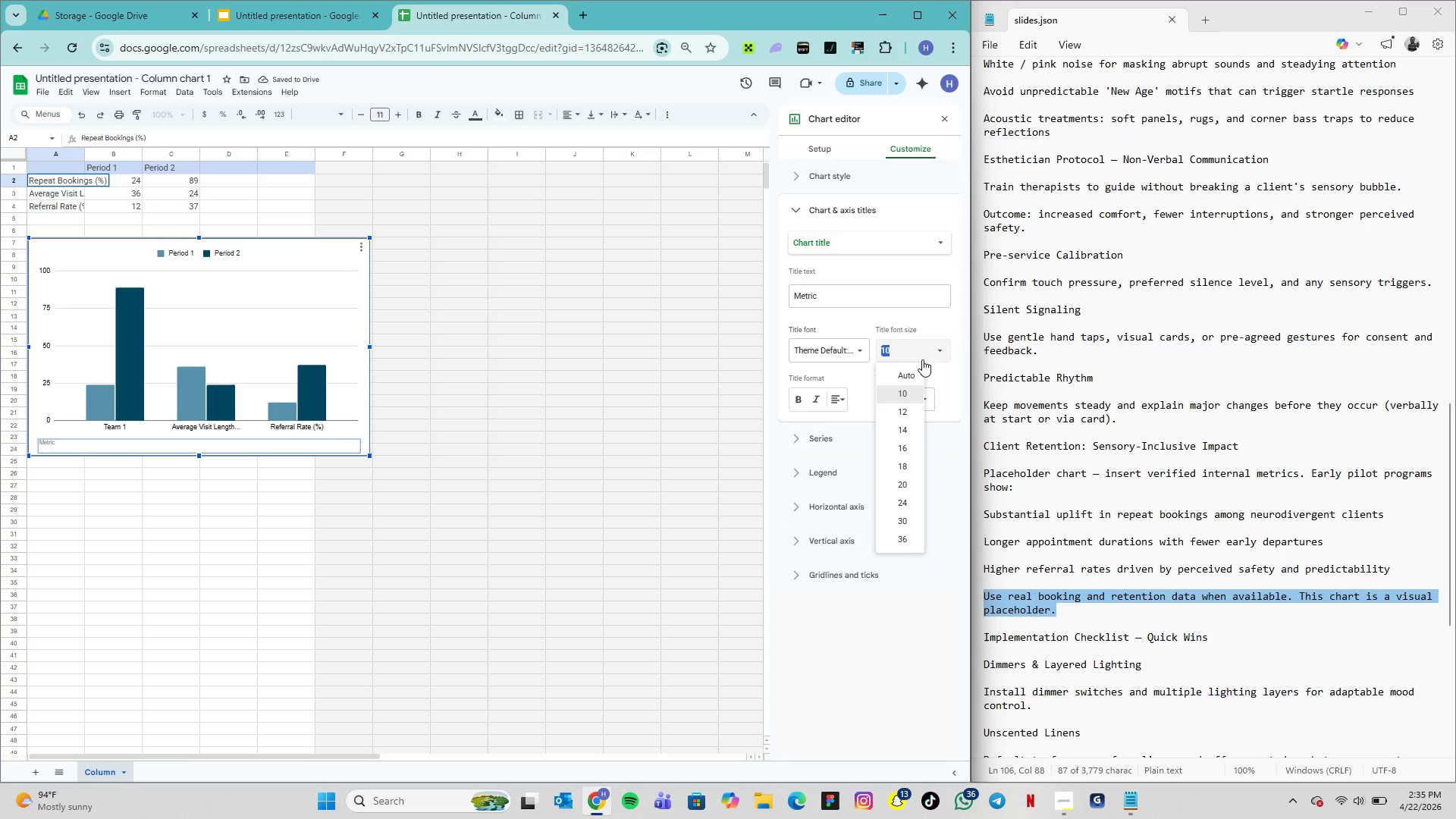 
mouse_move([908, 399])
 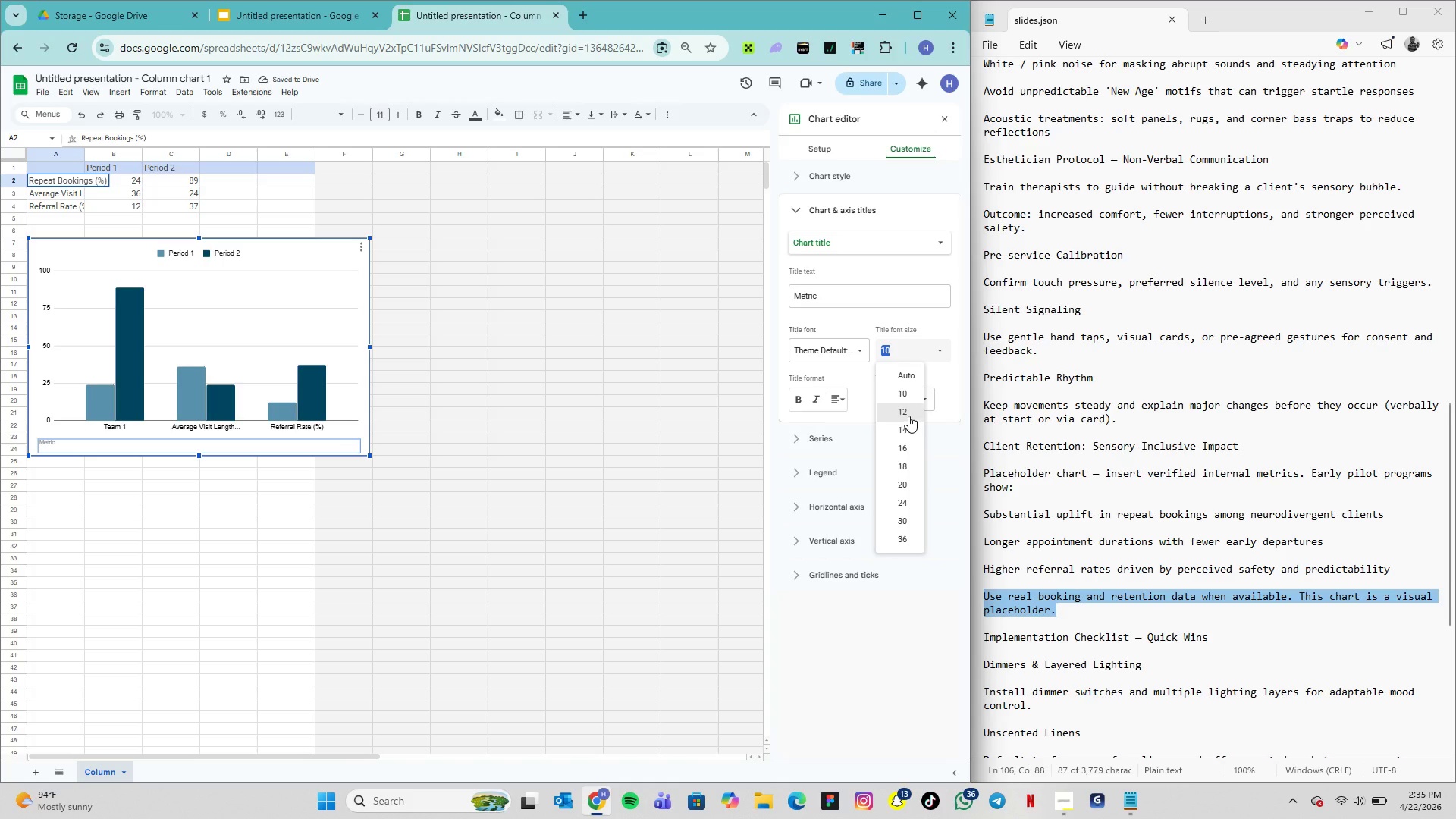 
left_click([908, 416])
 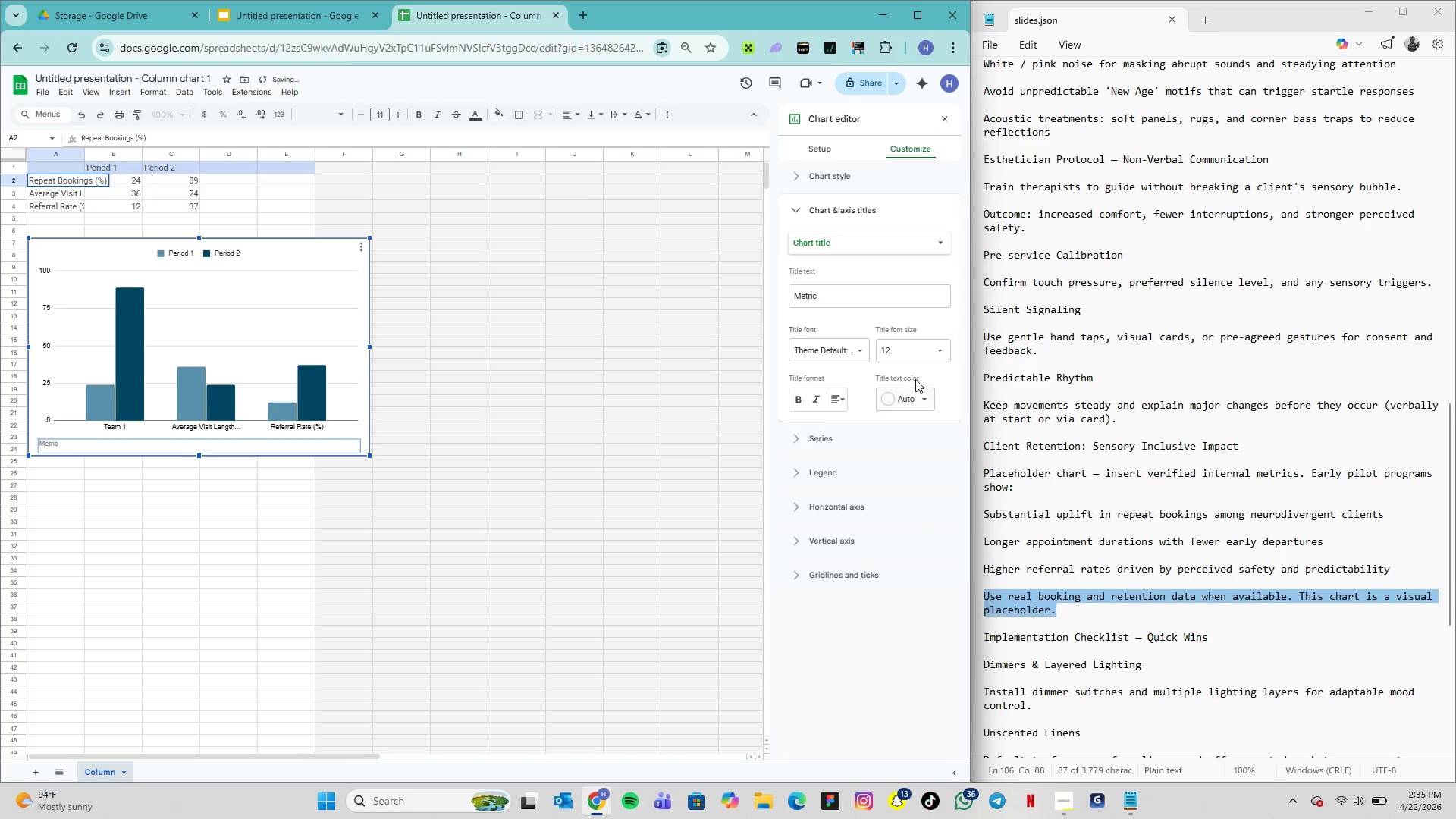 
left_click([920, 357])
 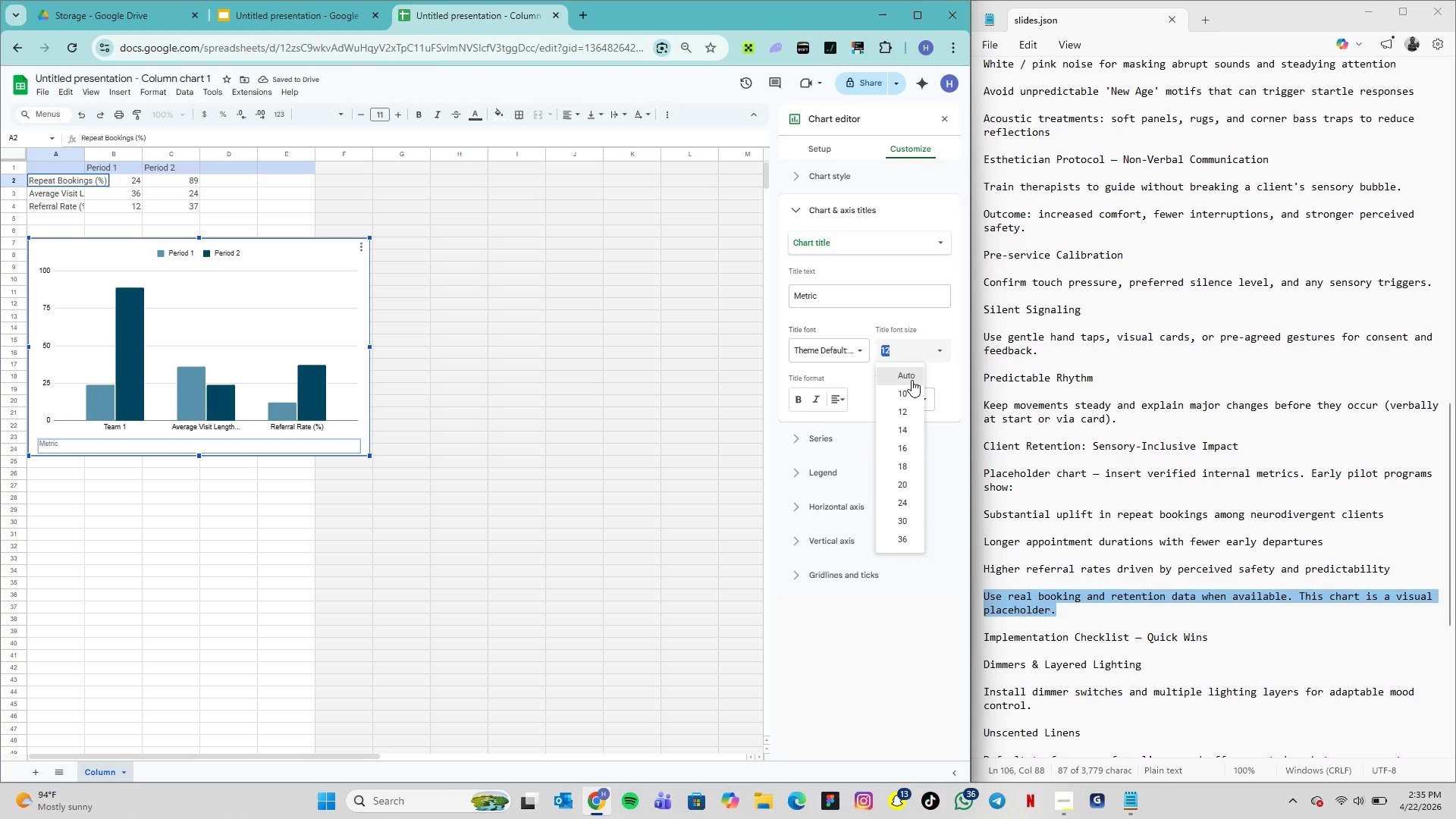 
left_click([912, 378])
 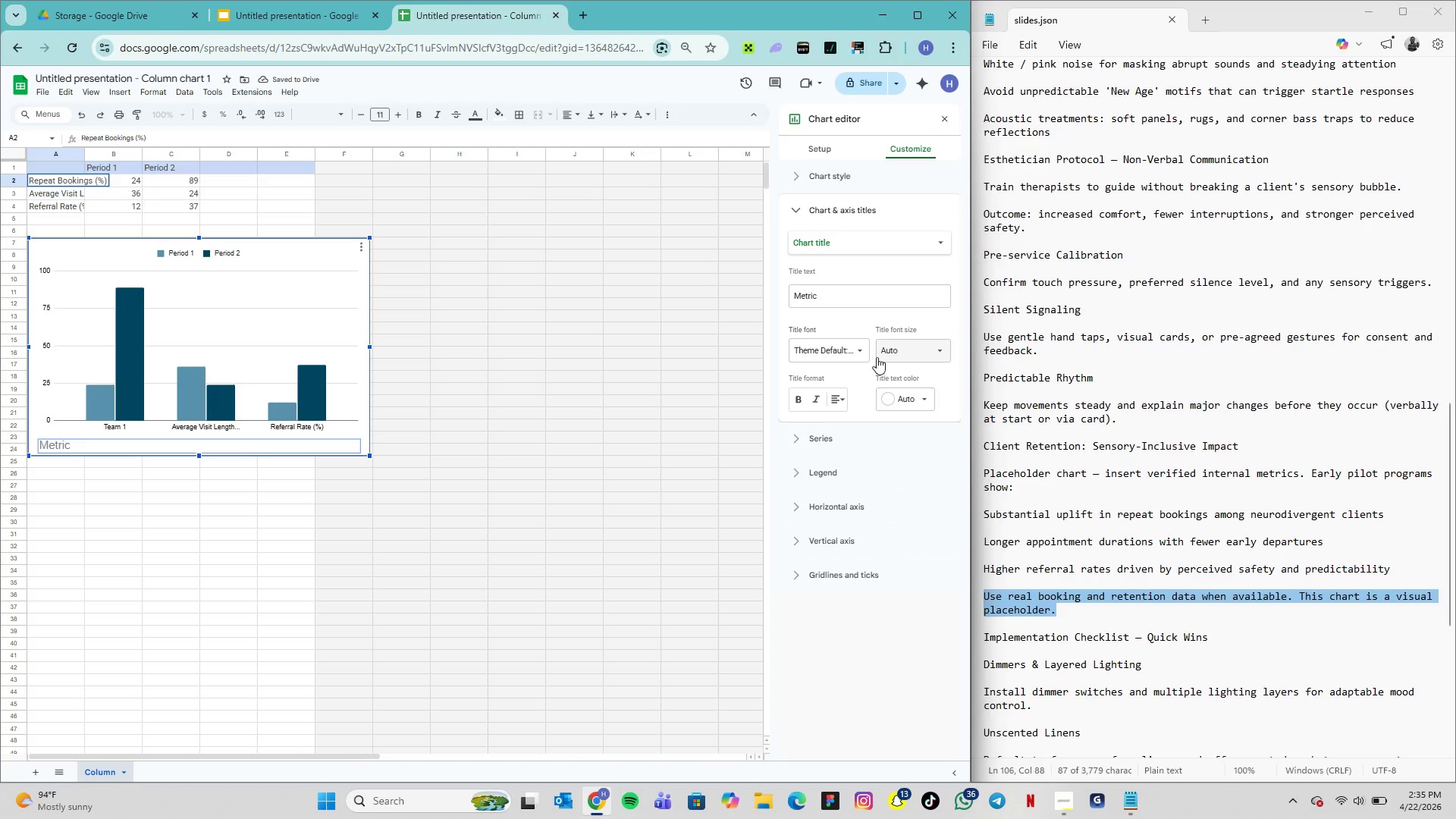 
left_click([841, 349])
 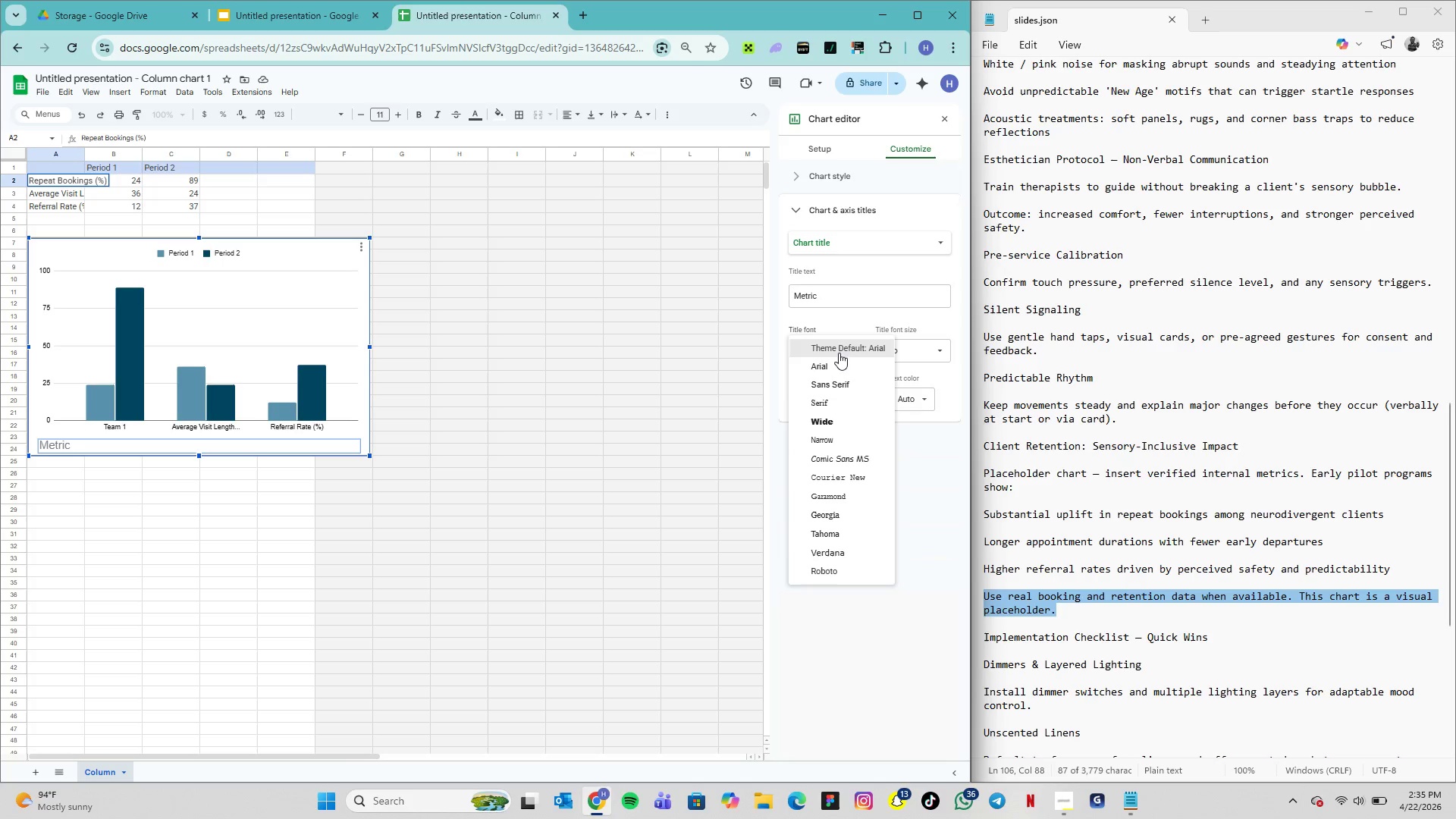 
scroll: coordinate [841, 360], scroll_direction: up, amount: 1.0
 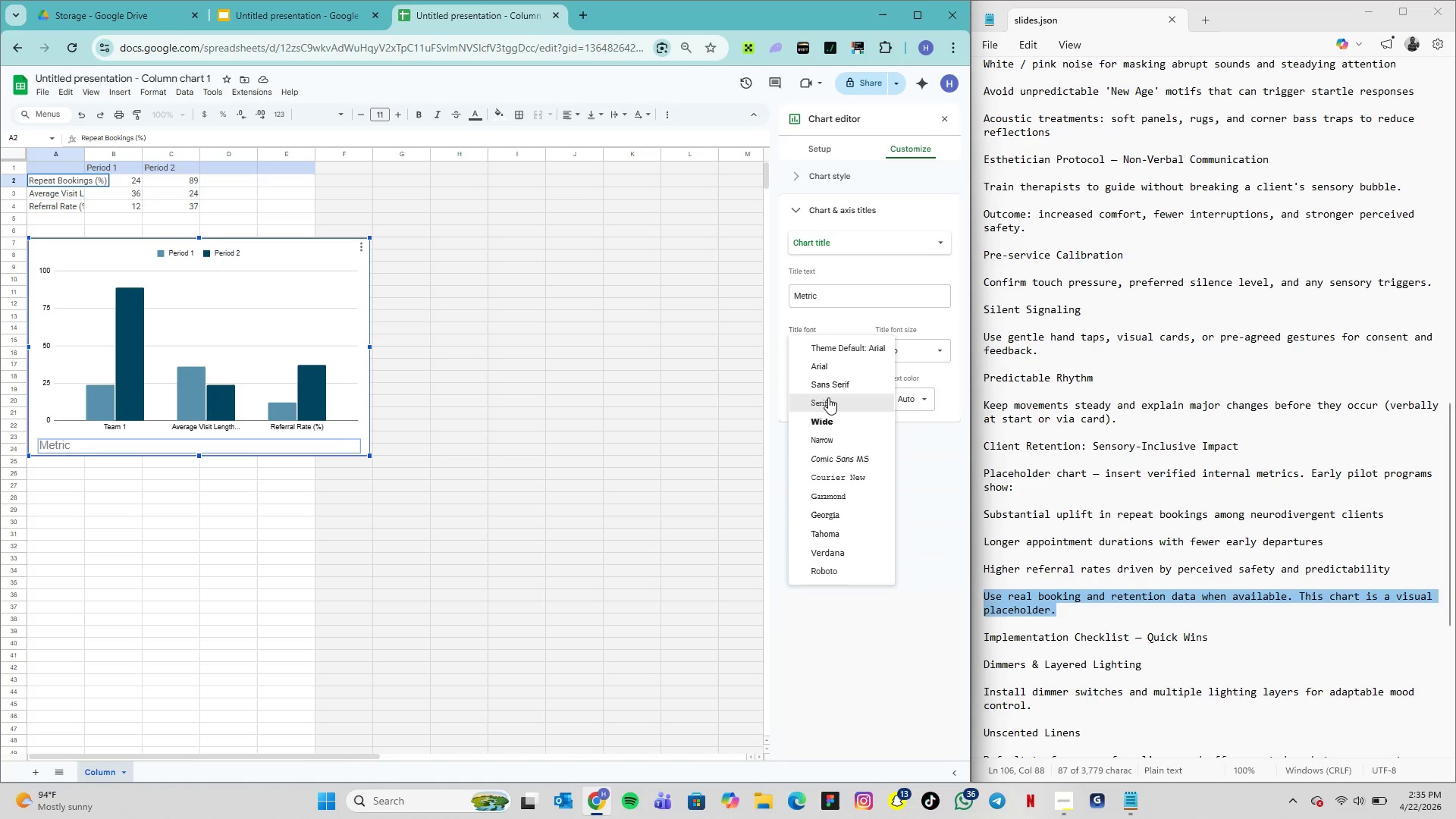 
scroll: coordinate [849, 562], scroll_direction: down, amount: 11.0
 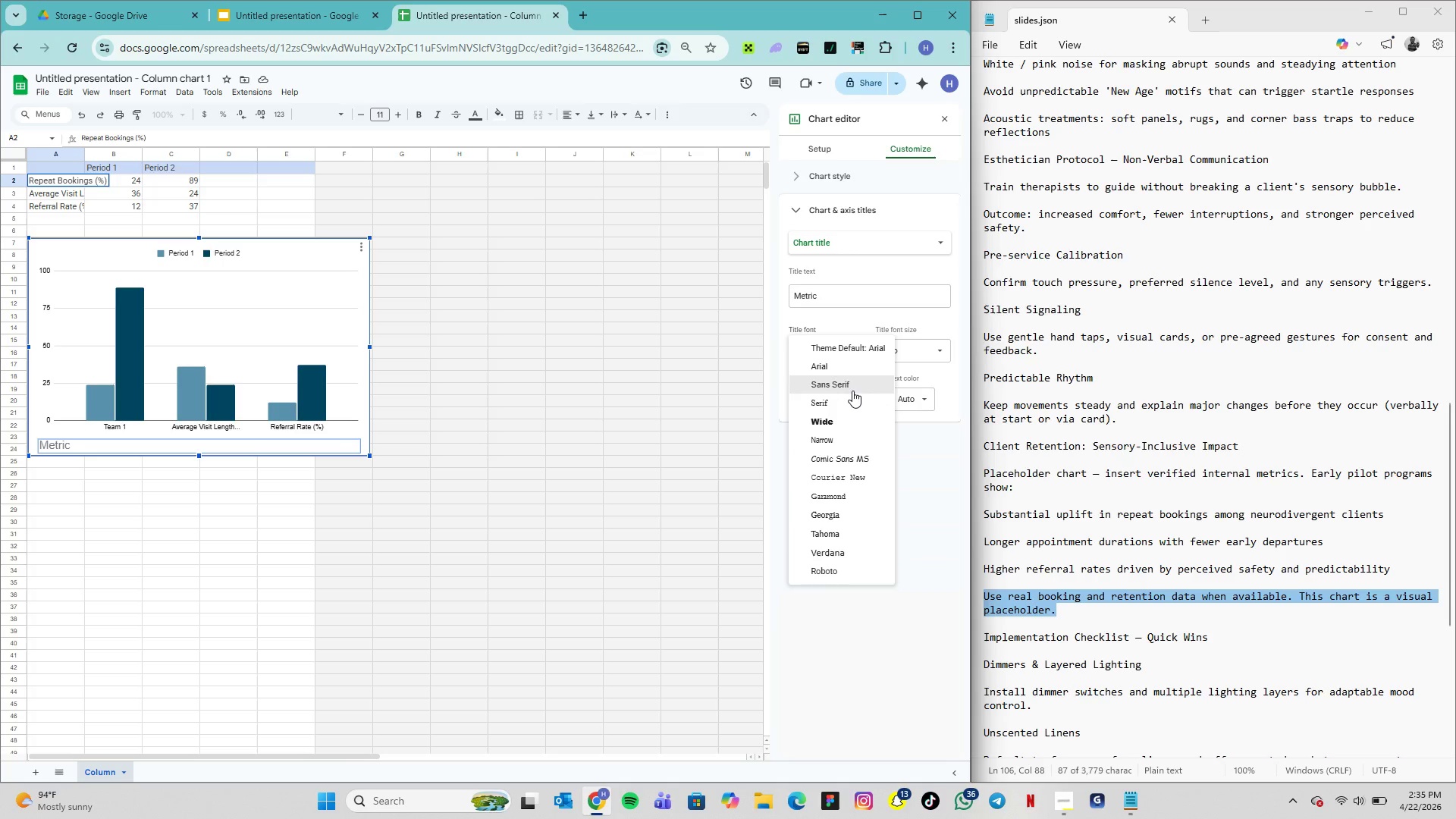 
wait(11.47)
 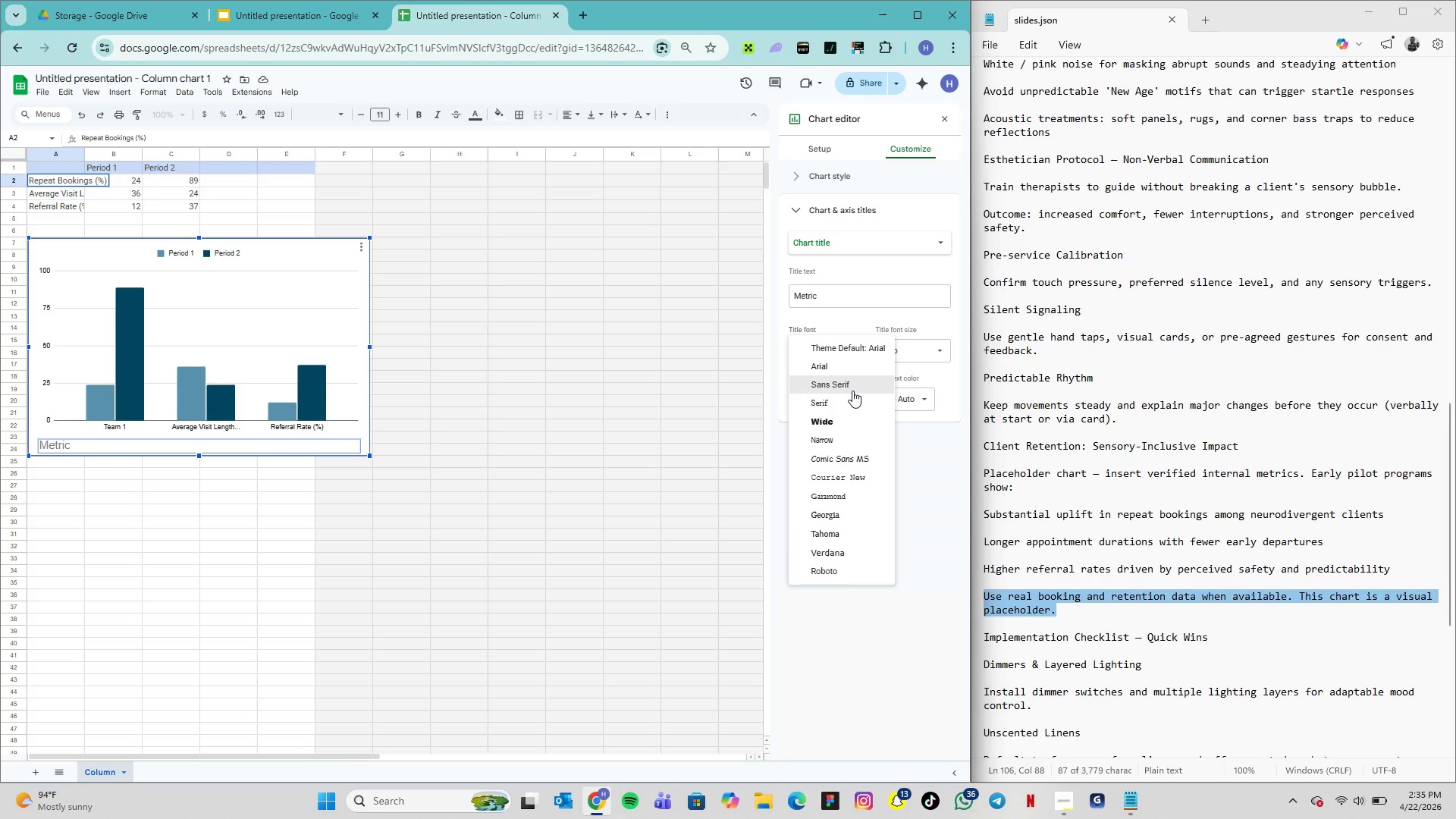 
left_click([855, 387])
 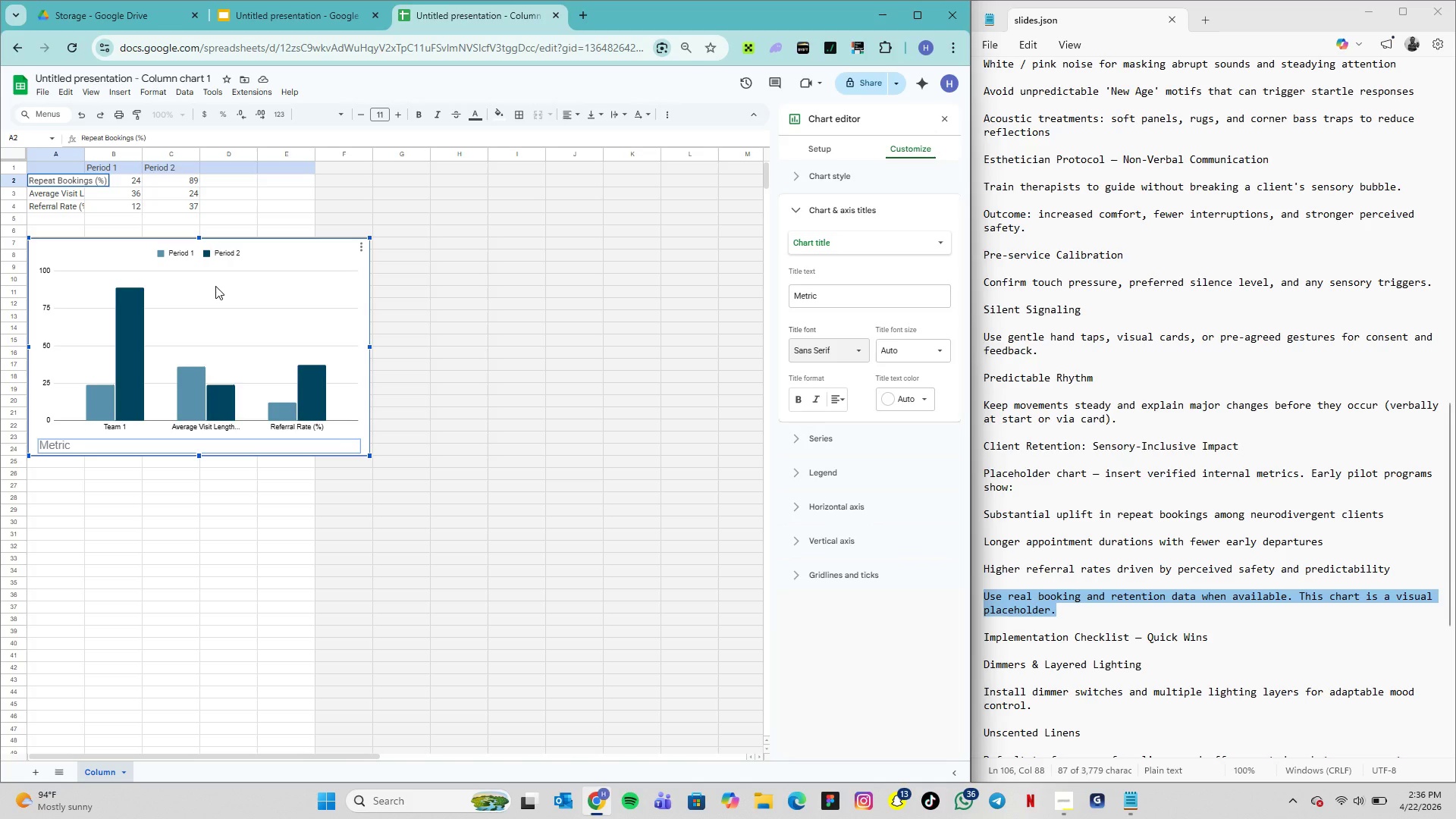 
wait(14.69)
 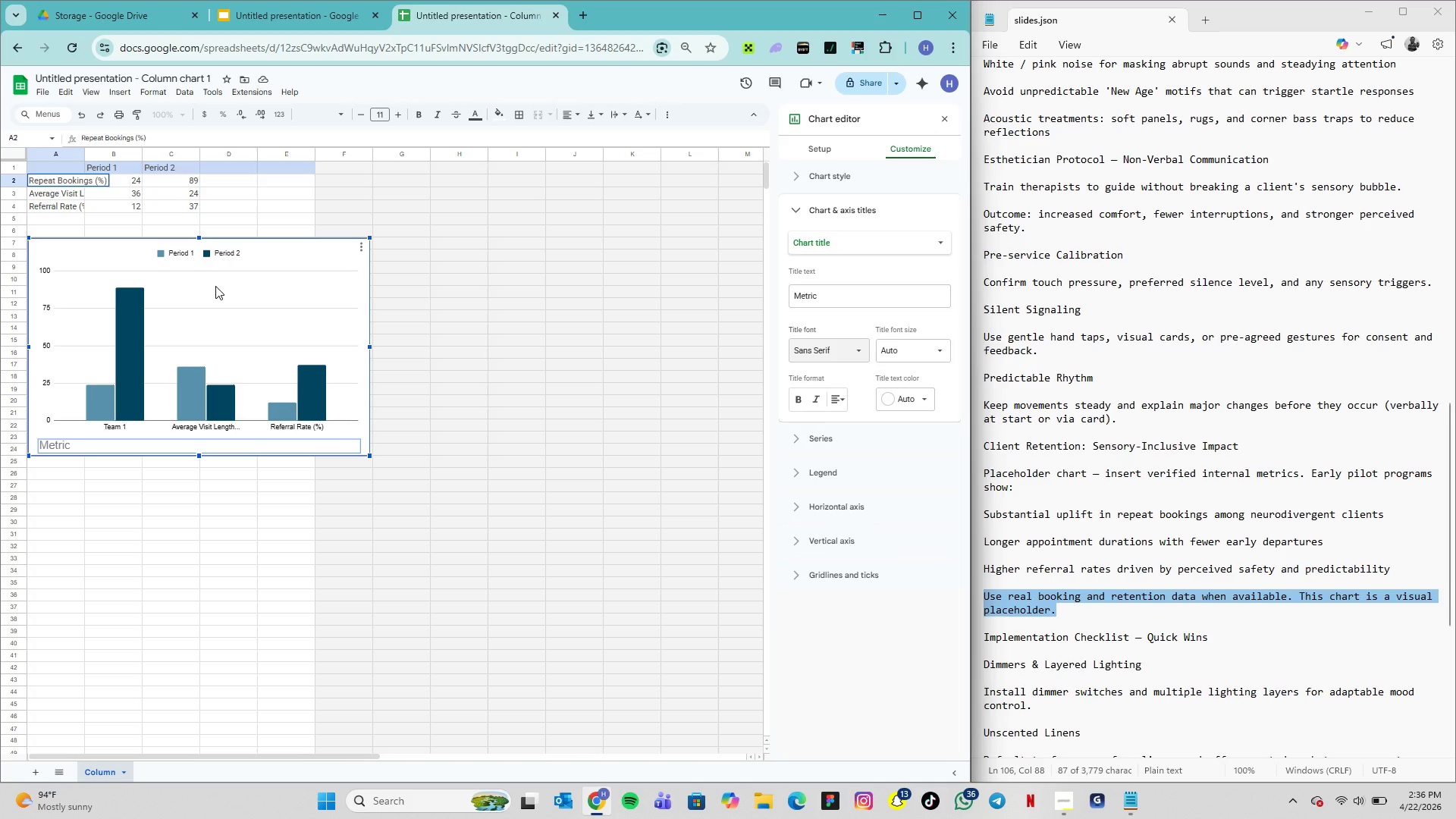 
left_click([138, 342])
 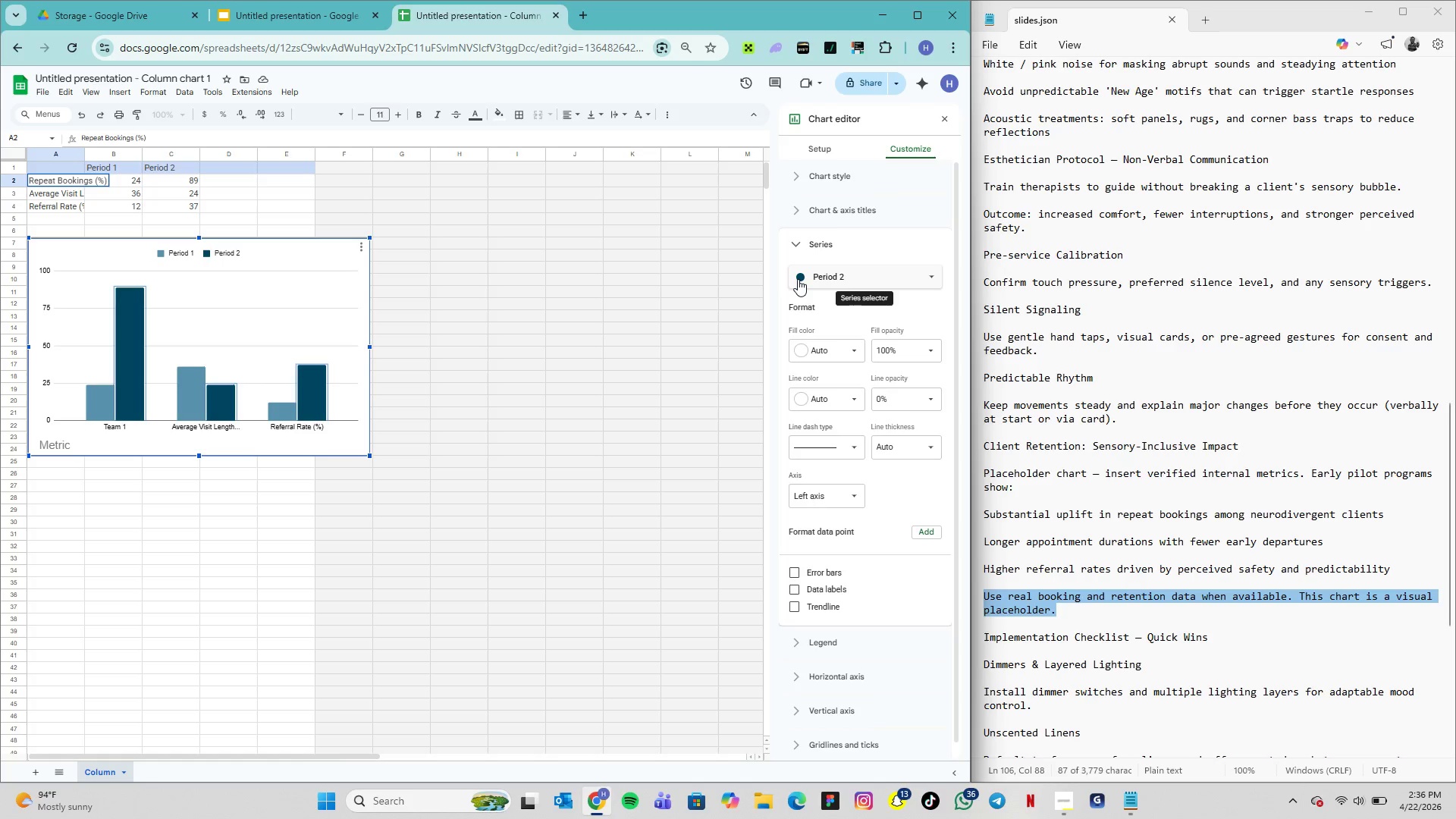 
left_click([801, 279])
 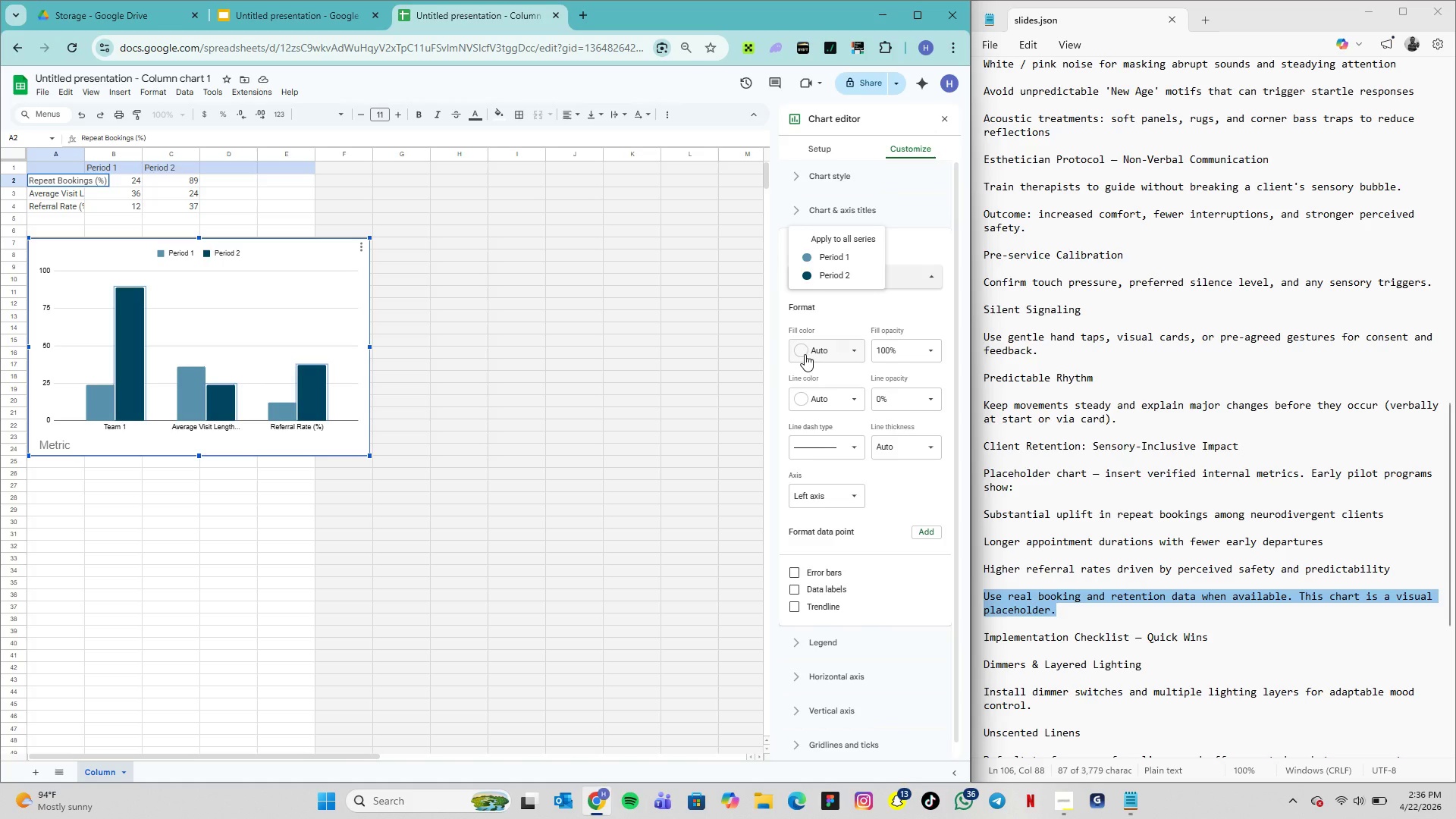 
left_click([804, 353])
 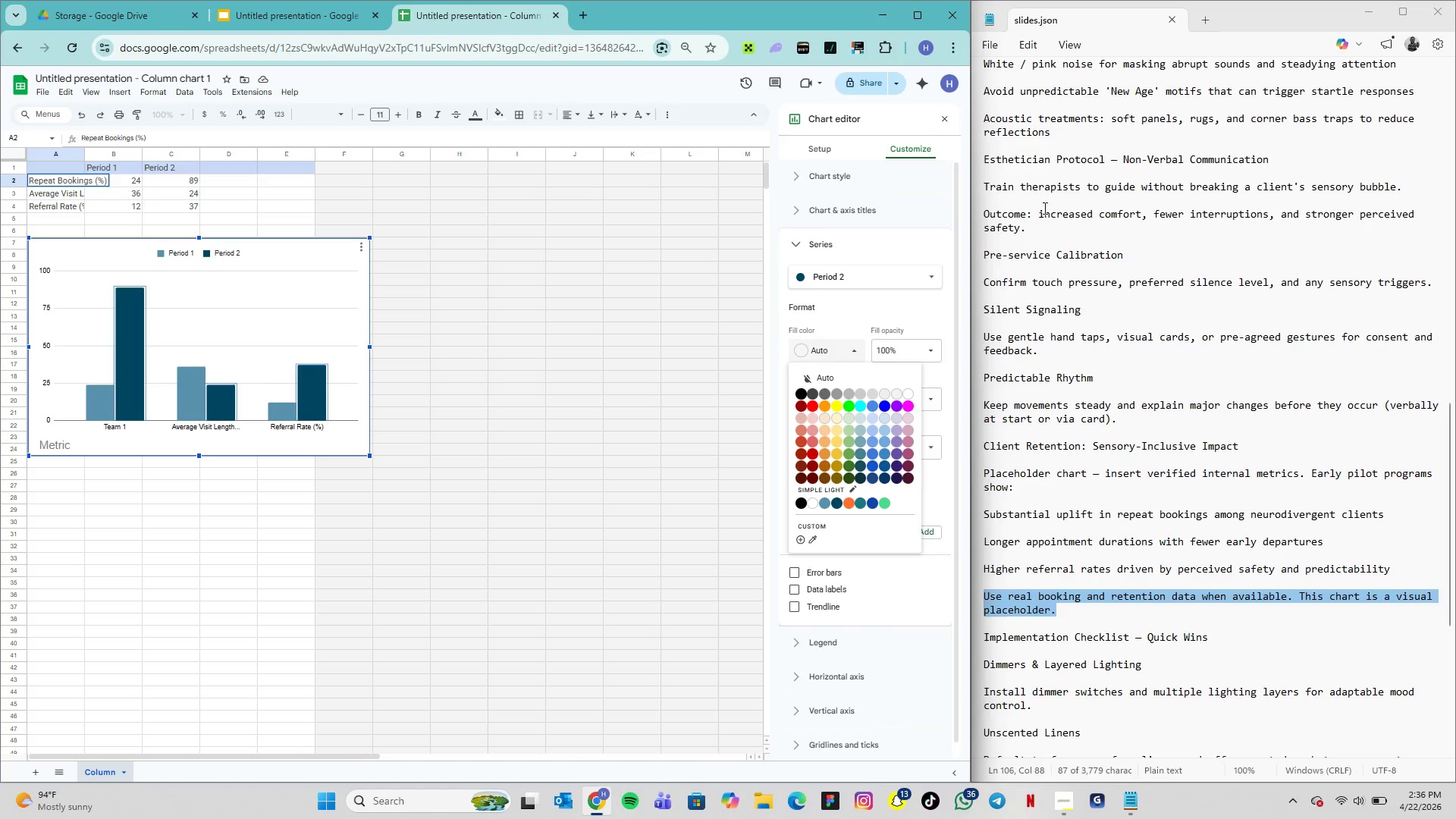 
scroll: coordinate [1101, 252], scroll_direction: up, amount: 31.0
 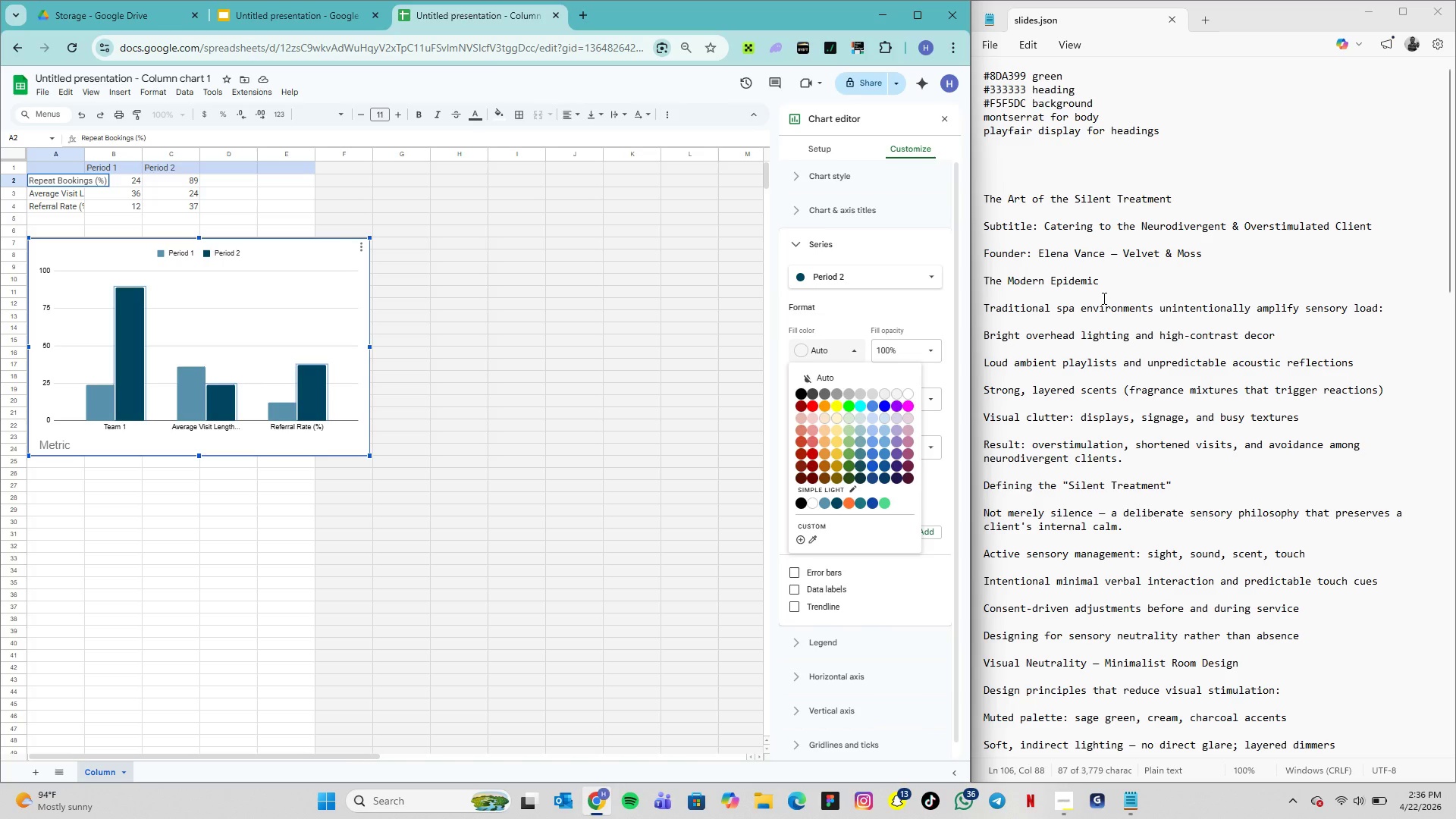 
wait(8.08)
 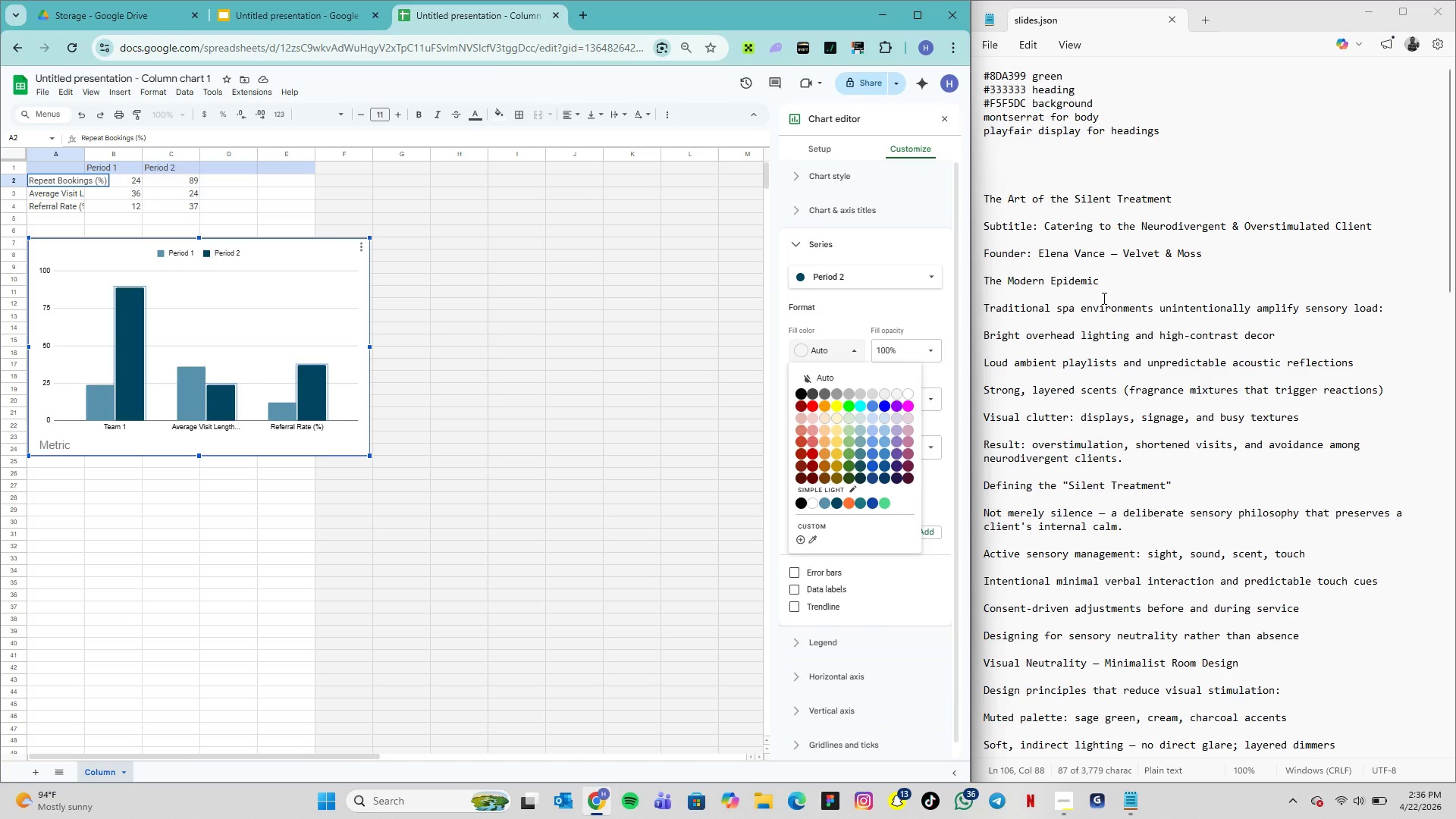 
left_click_drag(start_coordinate=[1024, 74], to_coordinate=[982, 74])
 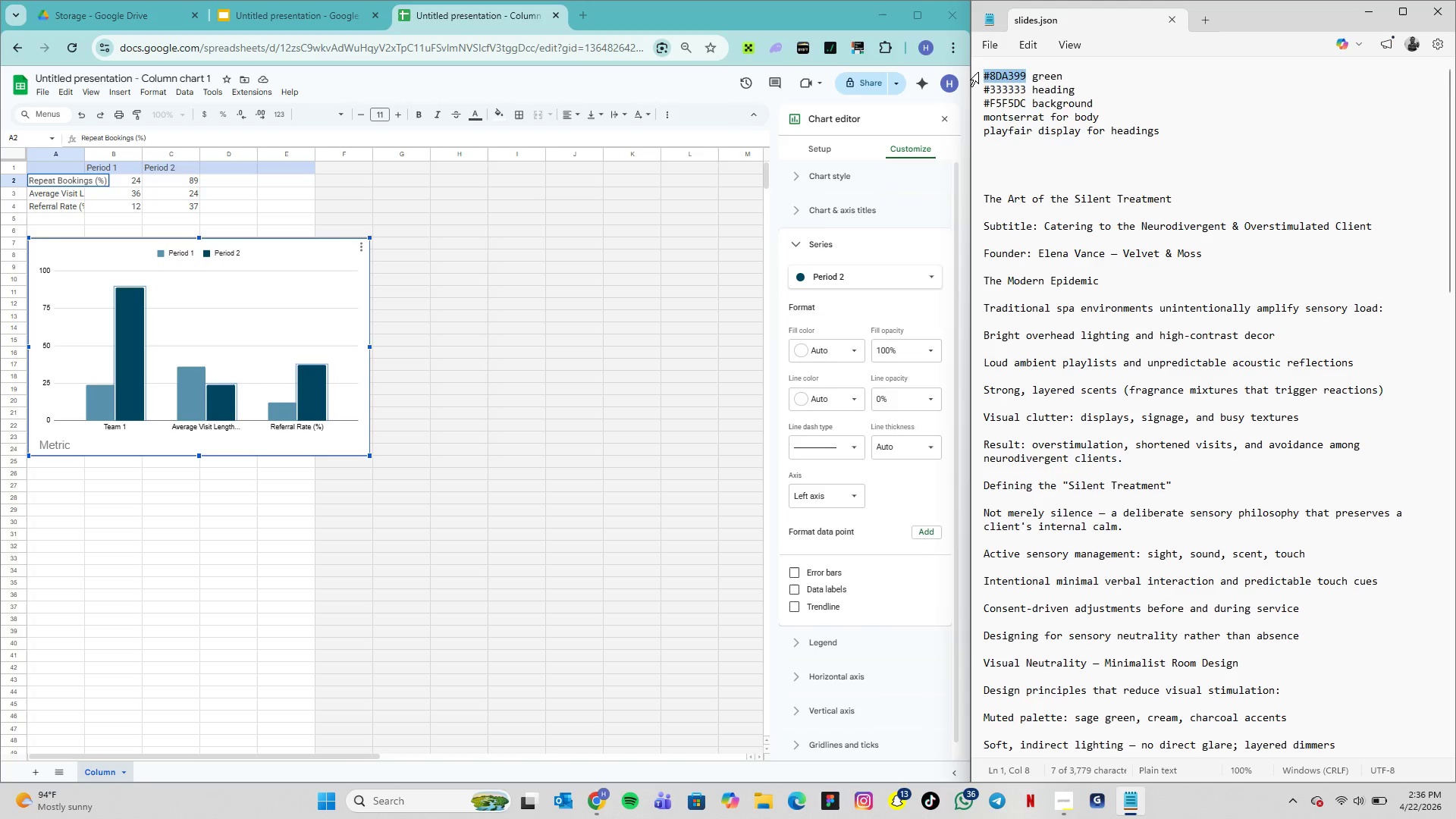 
key(Control+C)
 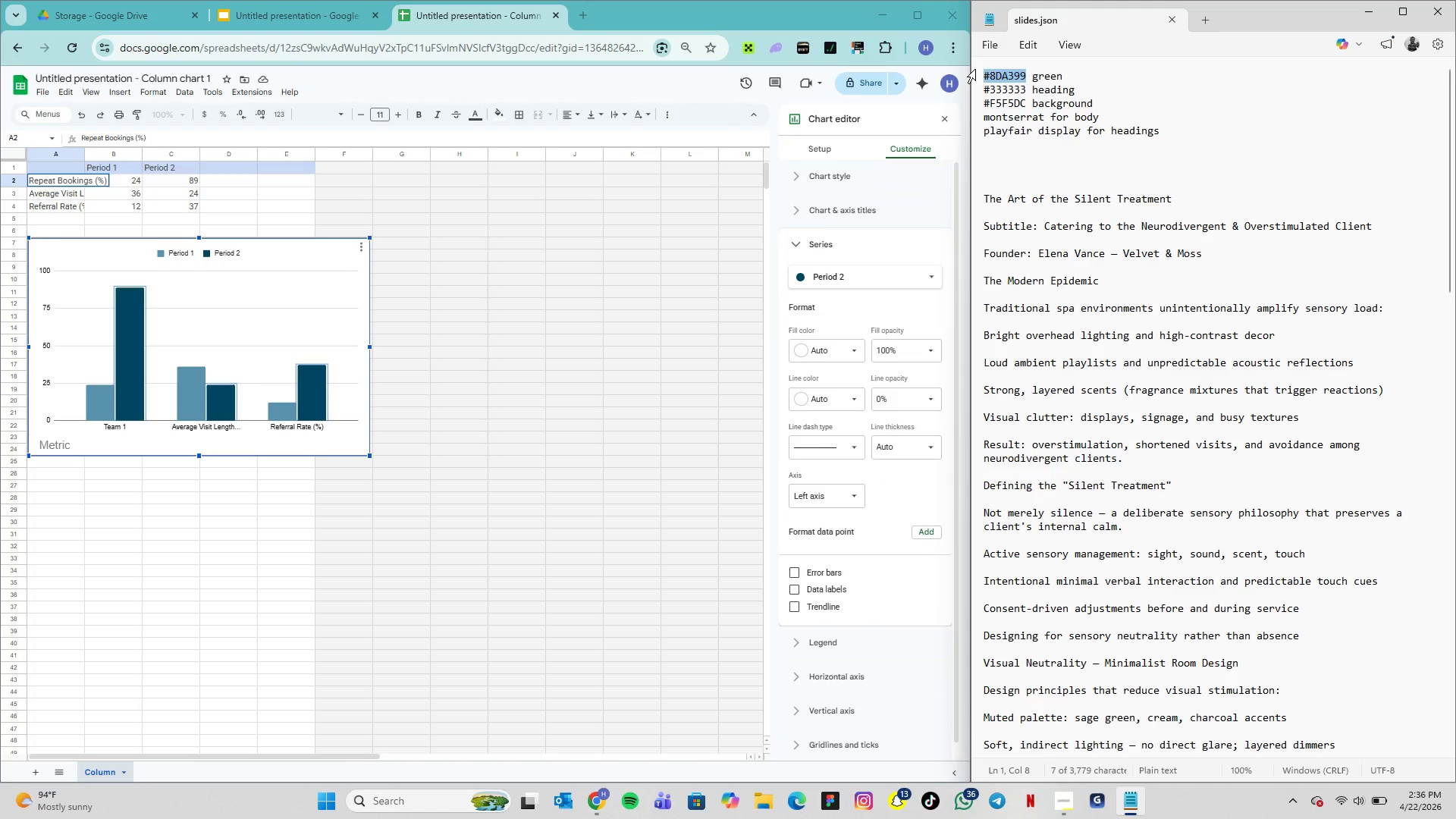 
key(Control+C)
 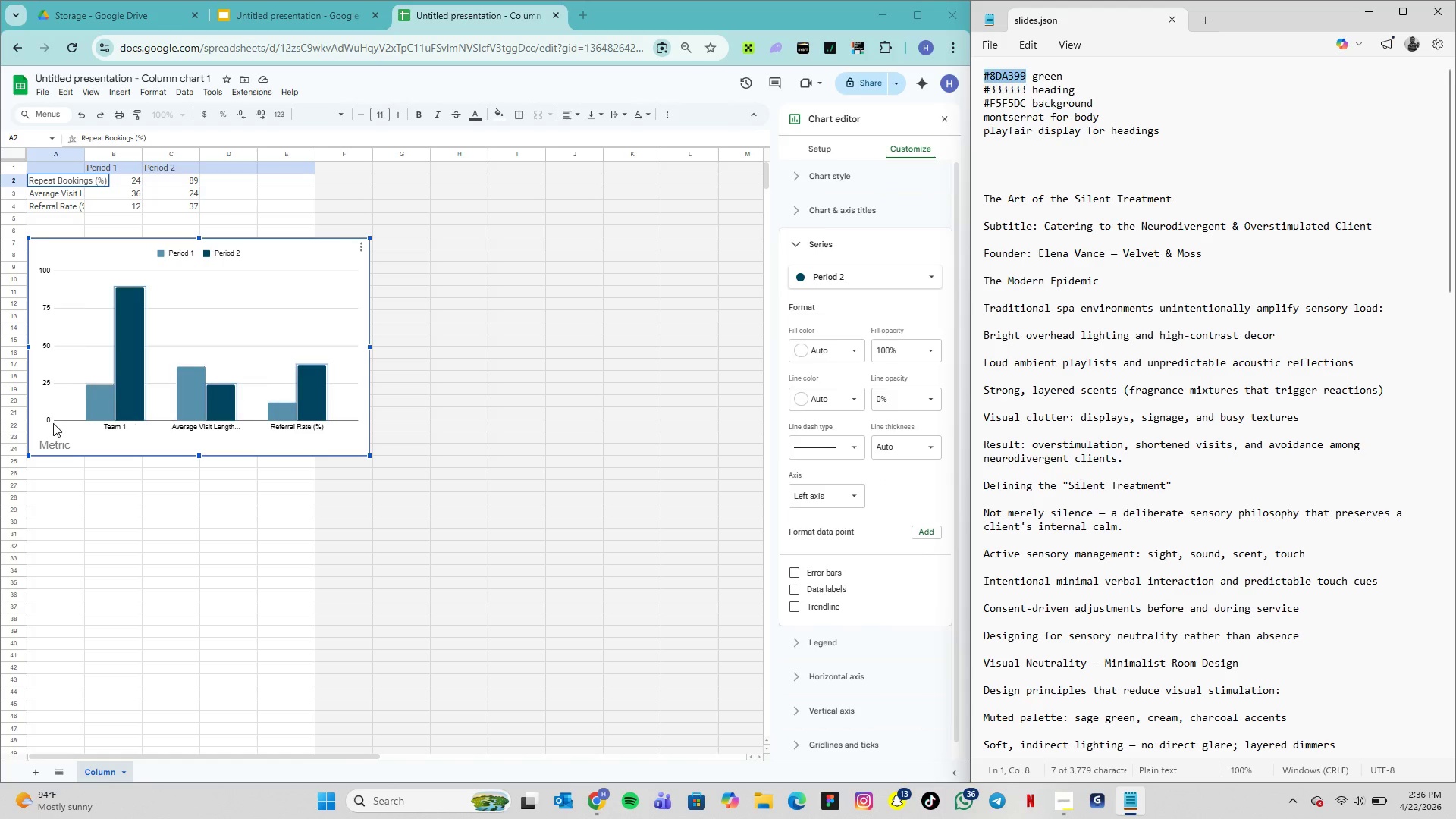 
left_click([93, 396])
 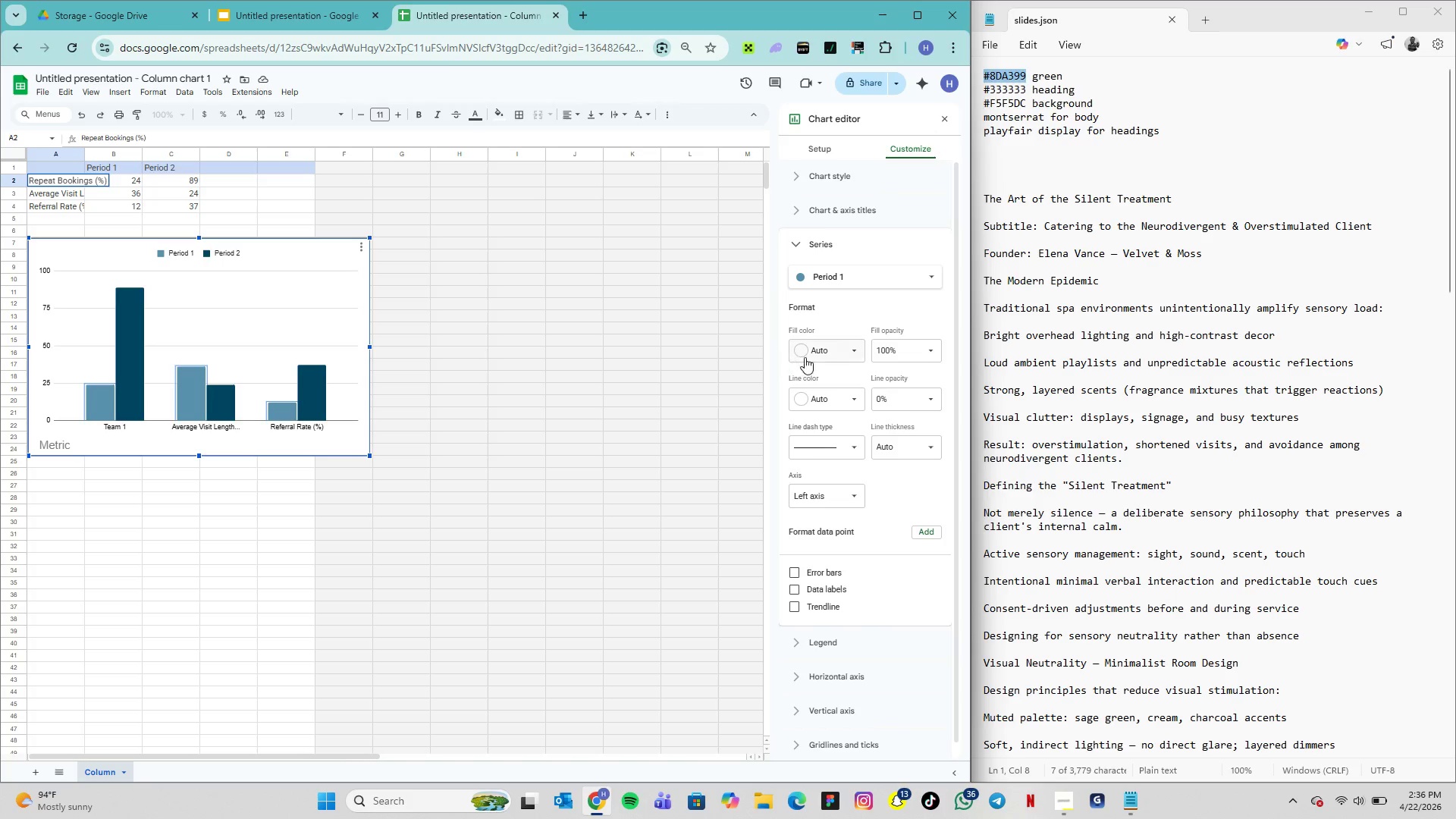 
left_click([802, 348])
 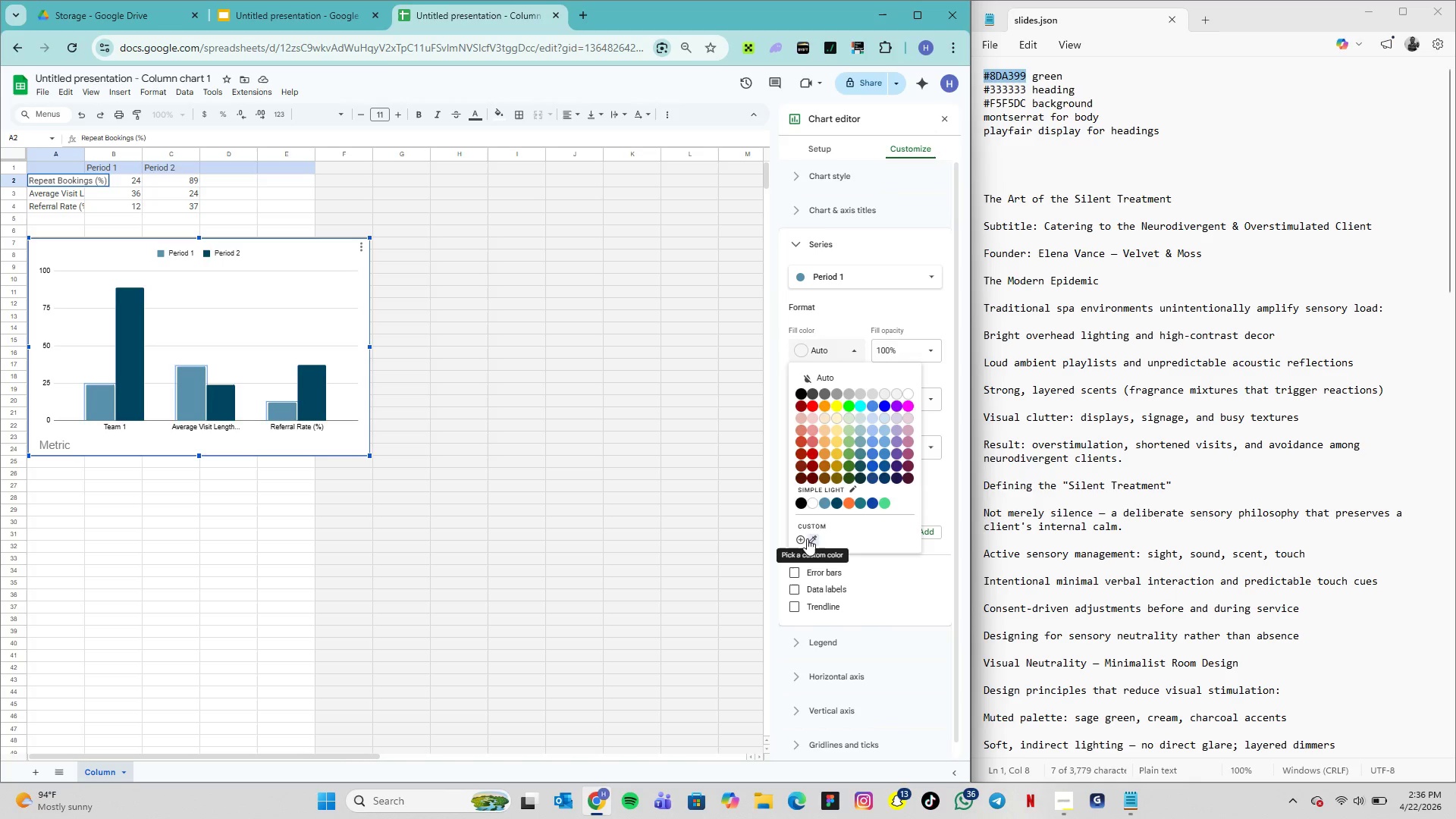 
left_click([804, 539])
 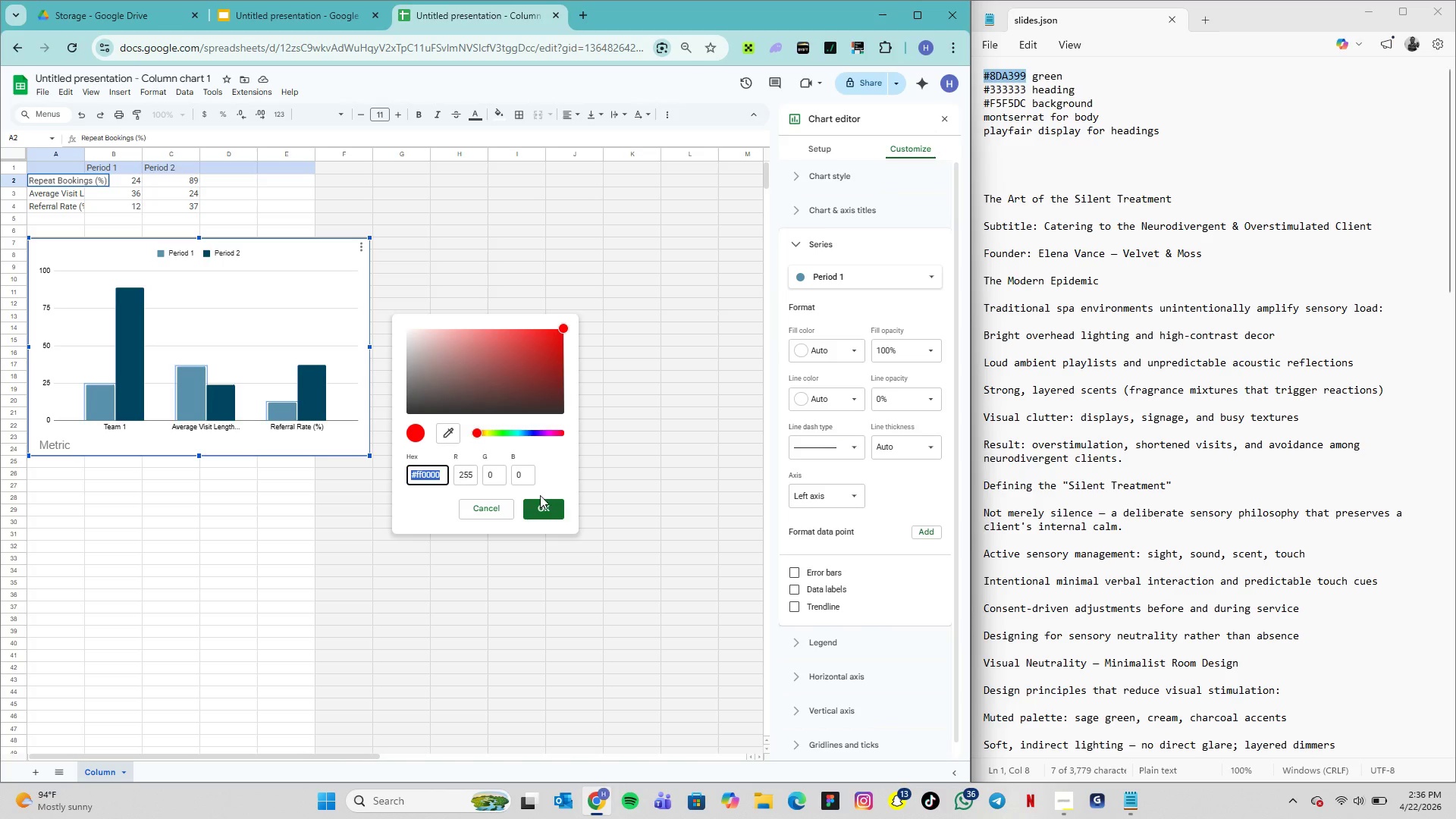 
key(Control+V)
 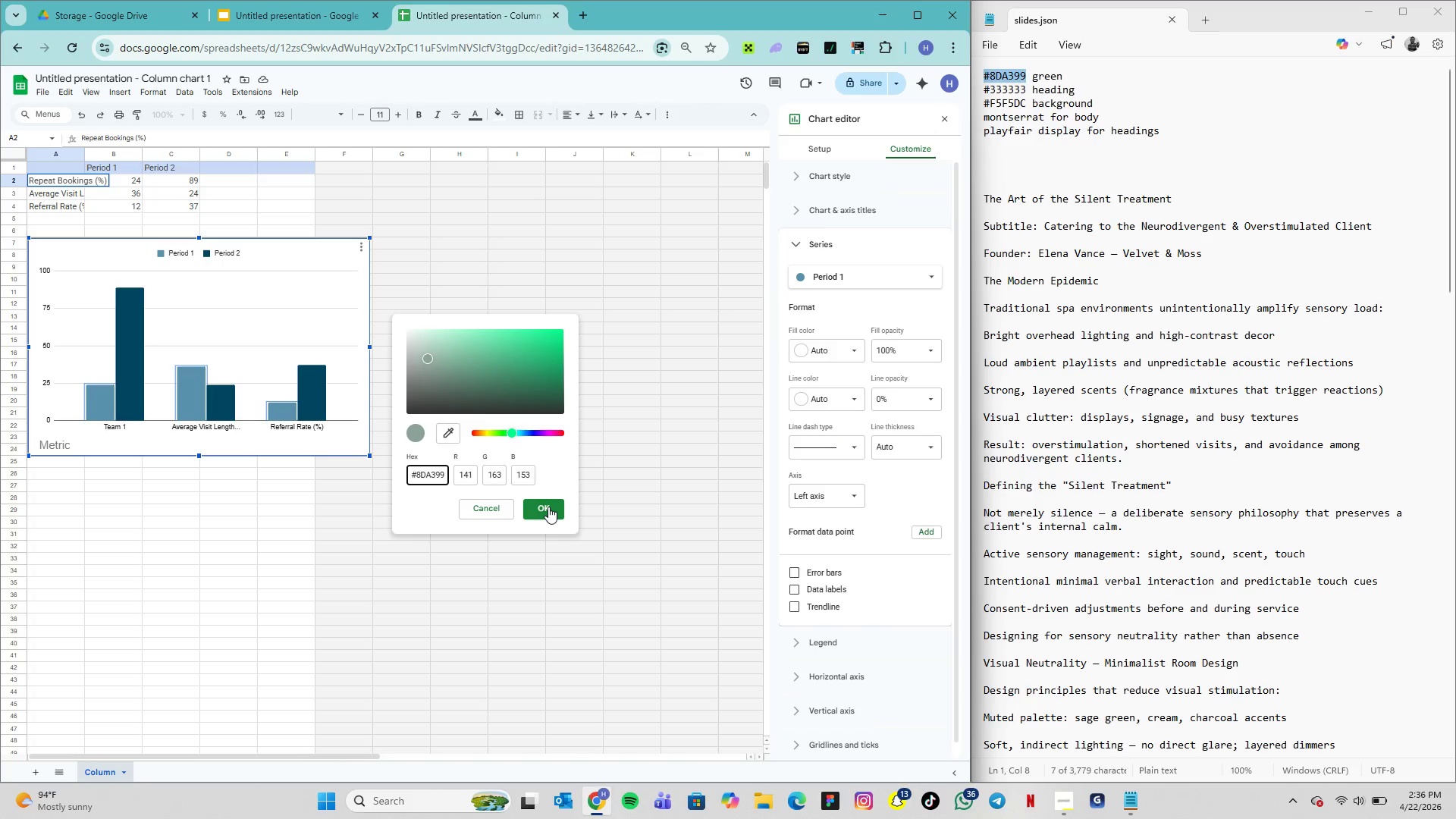 
left_click([548, 507])
 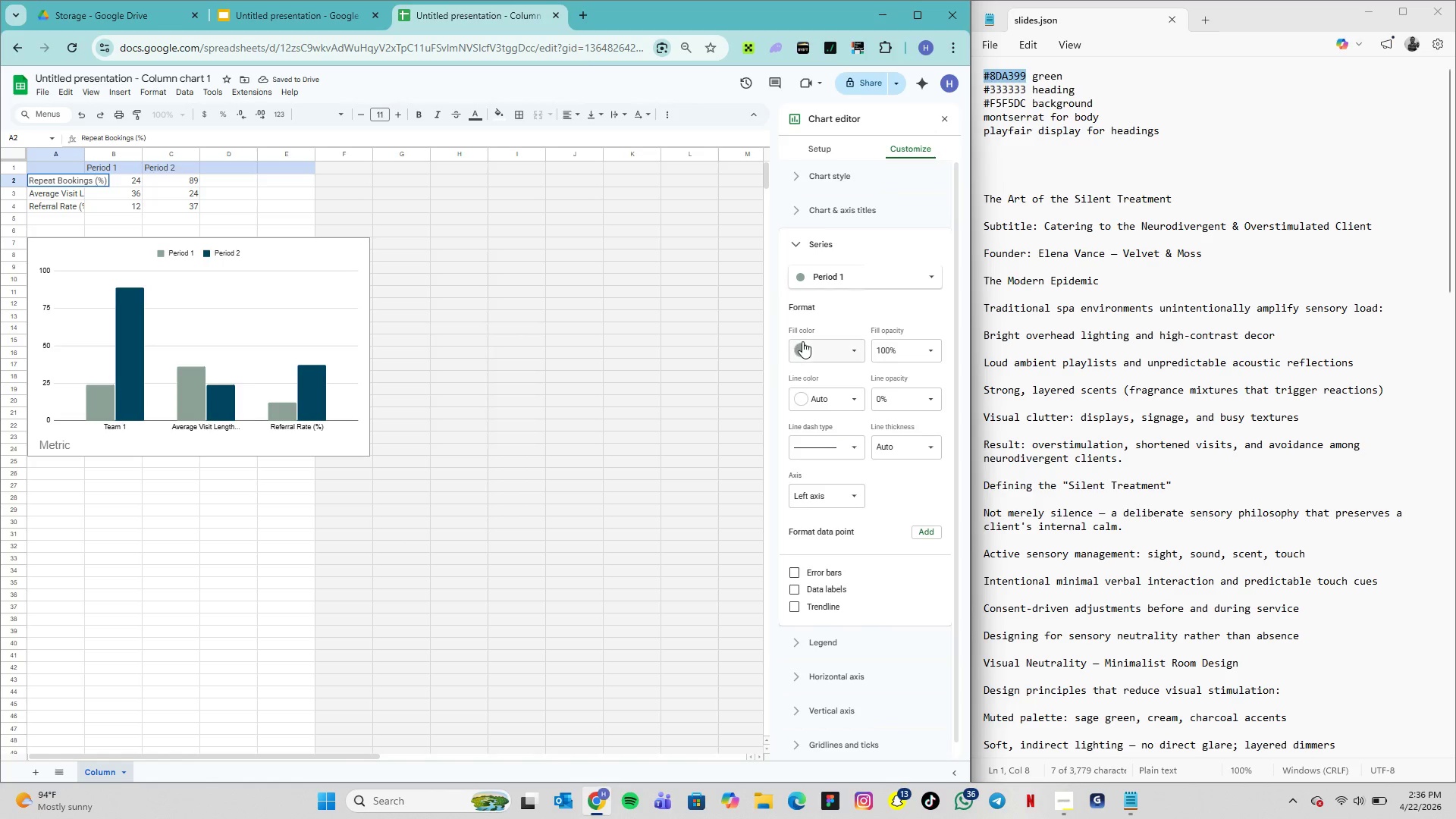 
left_click([802, 347])
 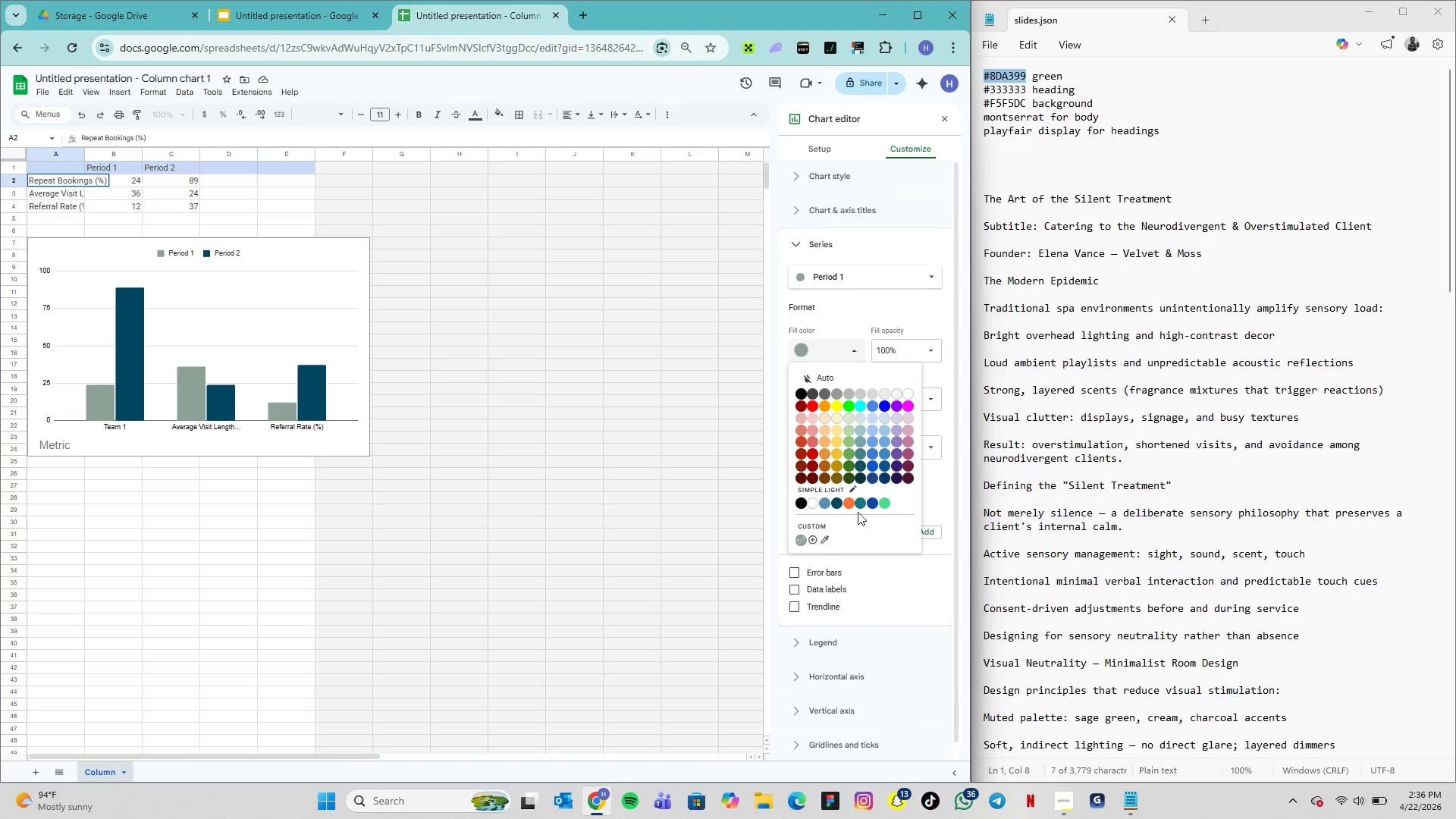 
wait(9.34)
 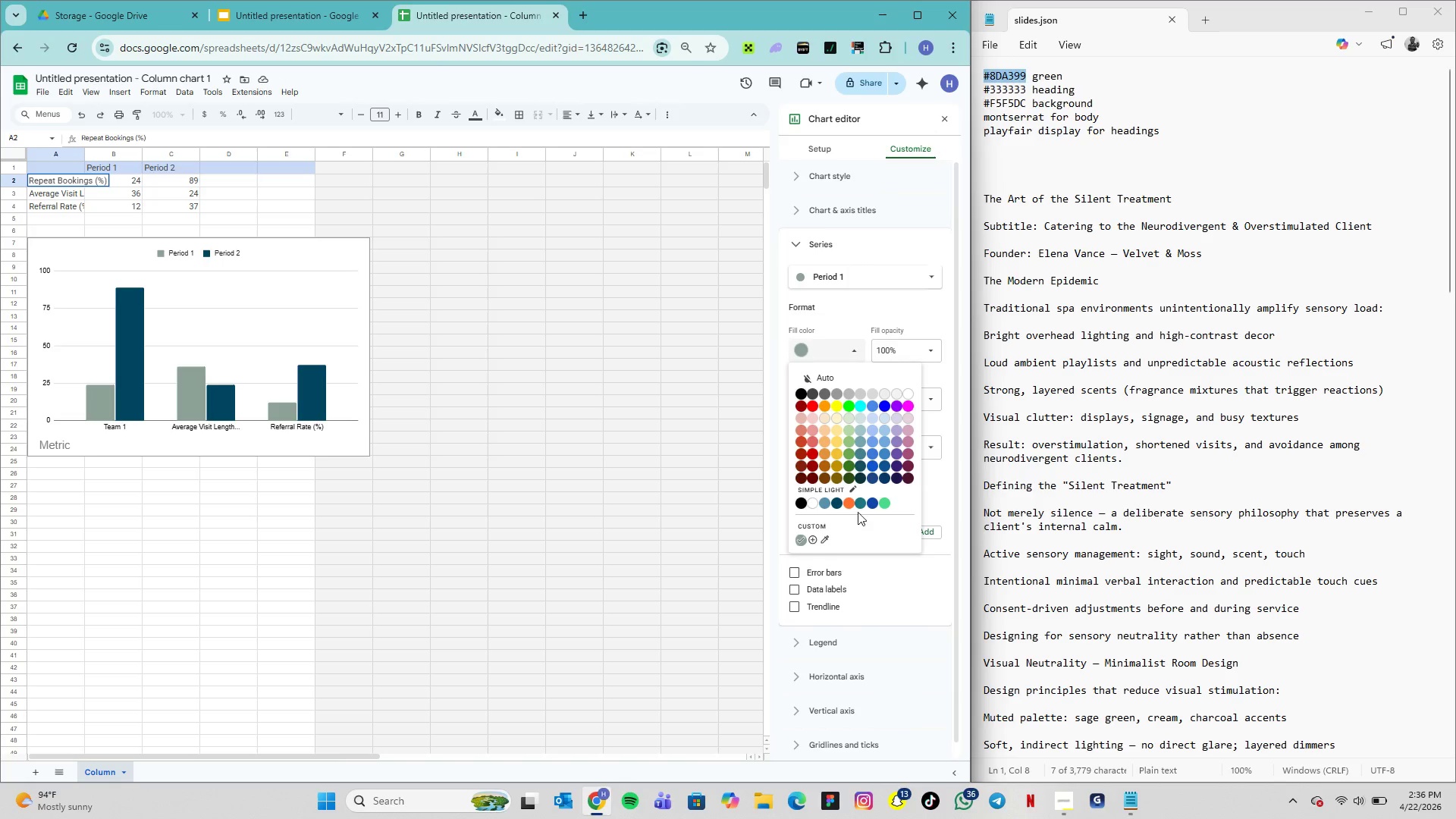 
left_click([125, 367])
 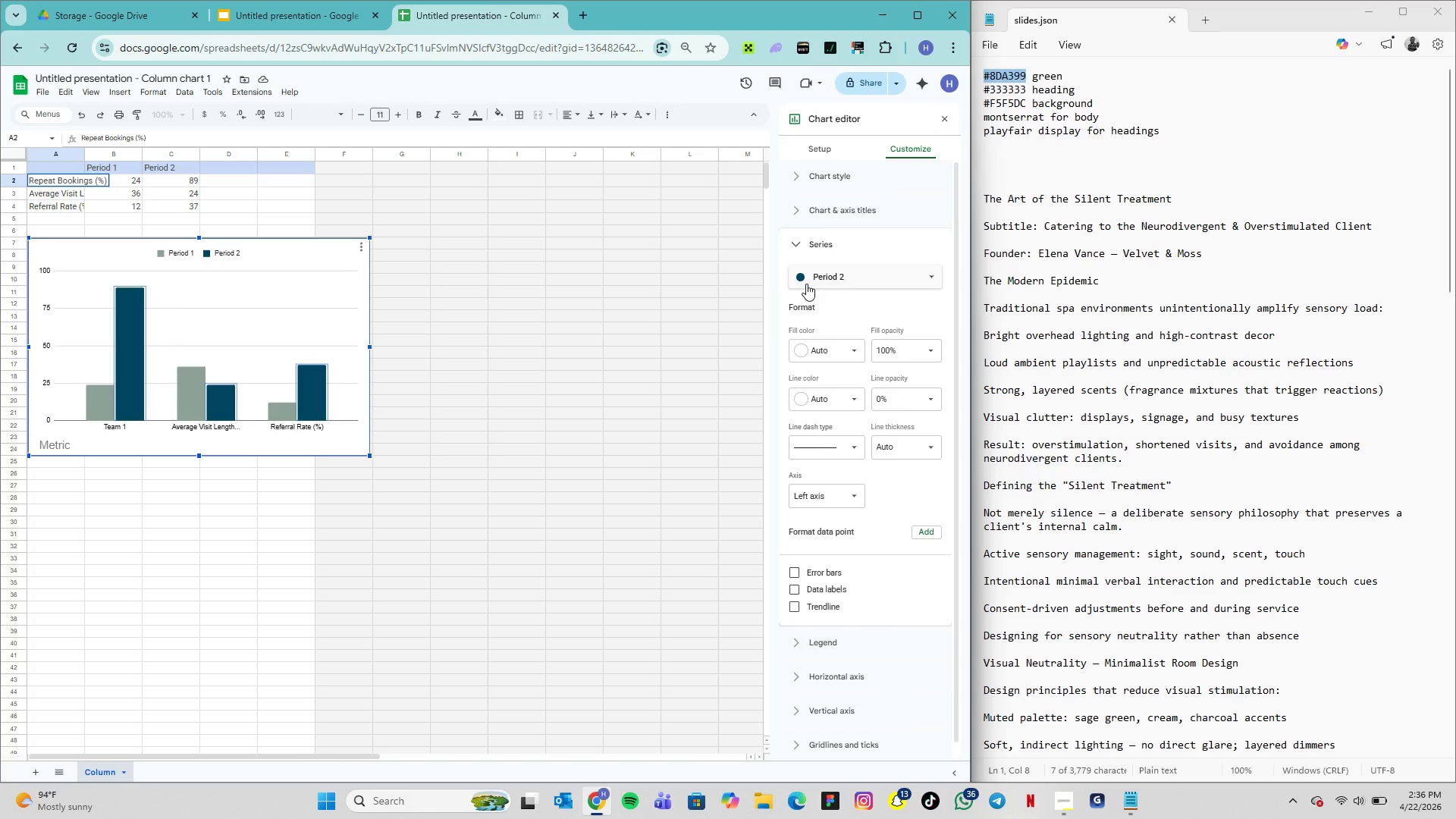 
left_click([800, 275])
 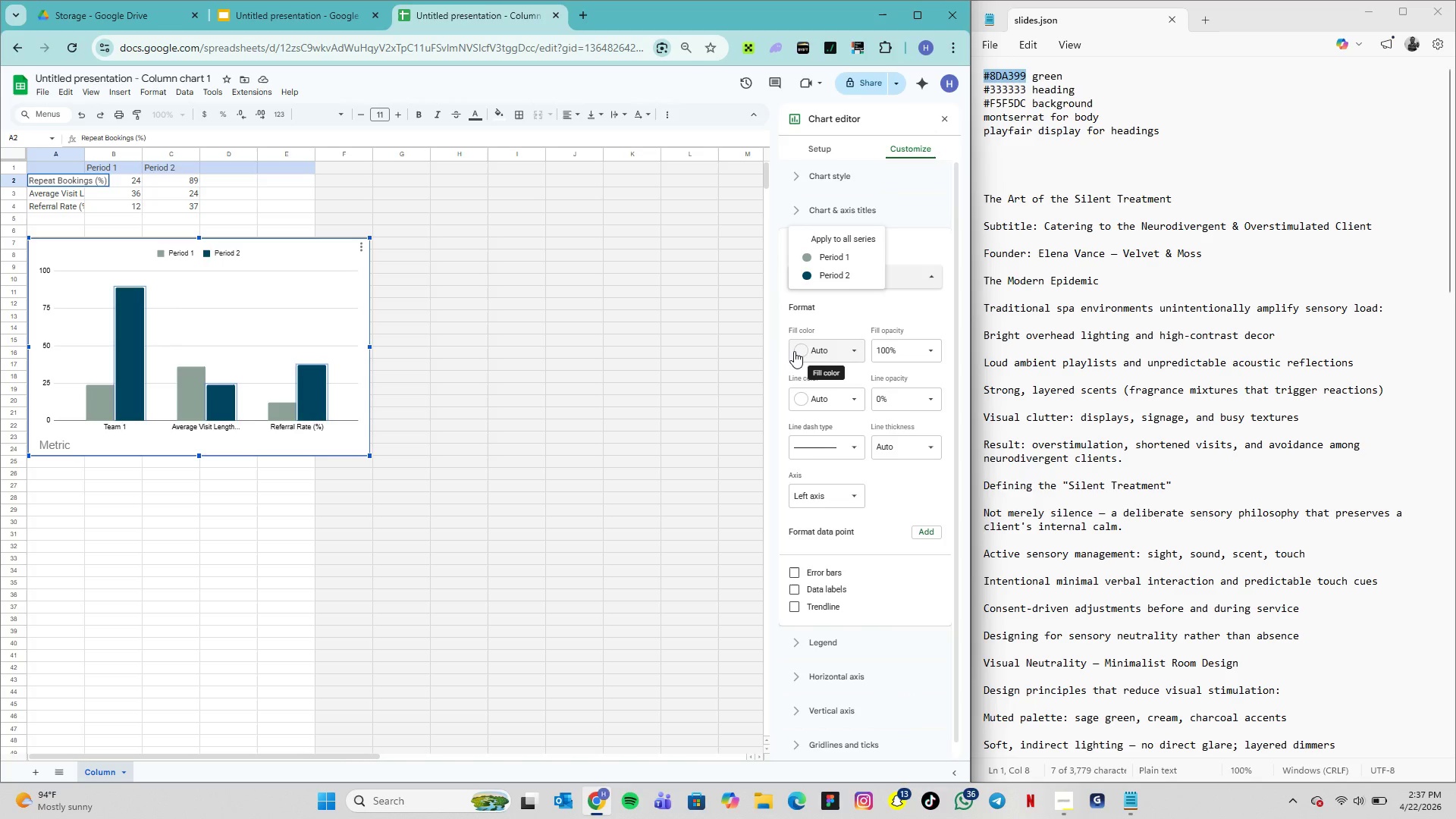 
left_click([802, 349])
 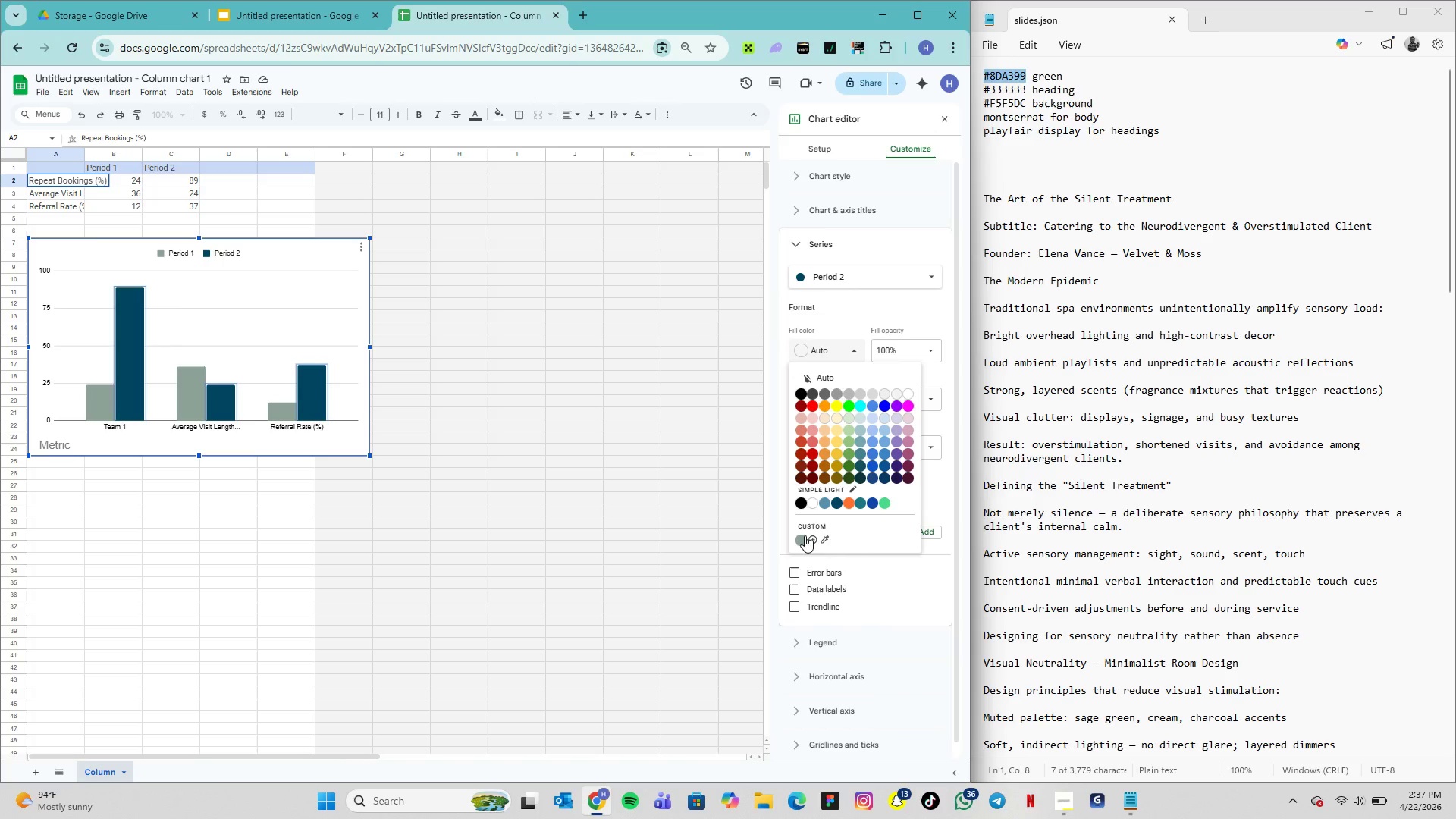 
left_click([805, 538])
 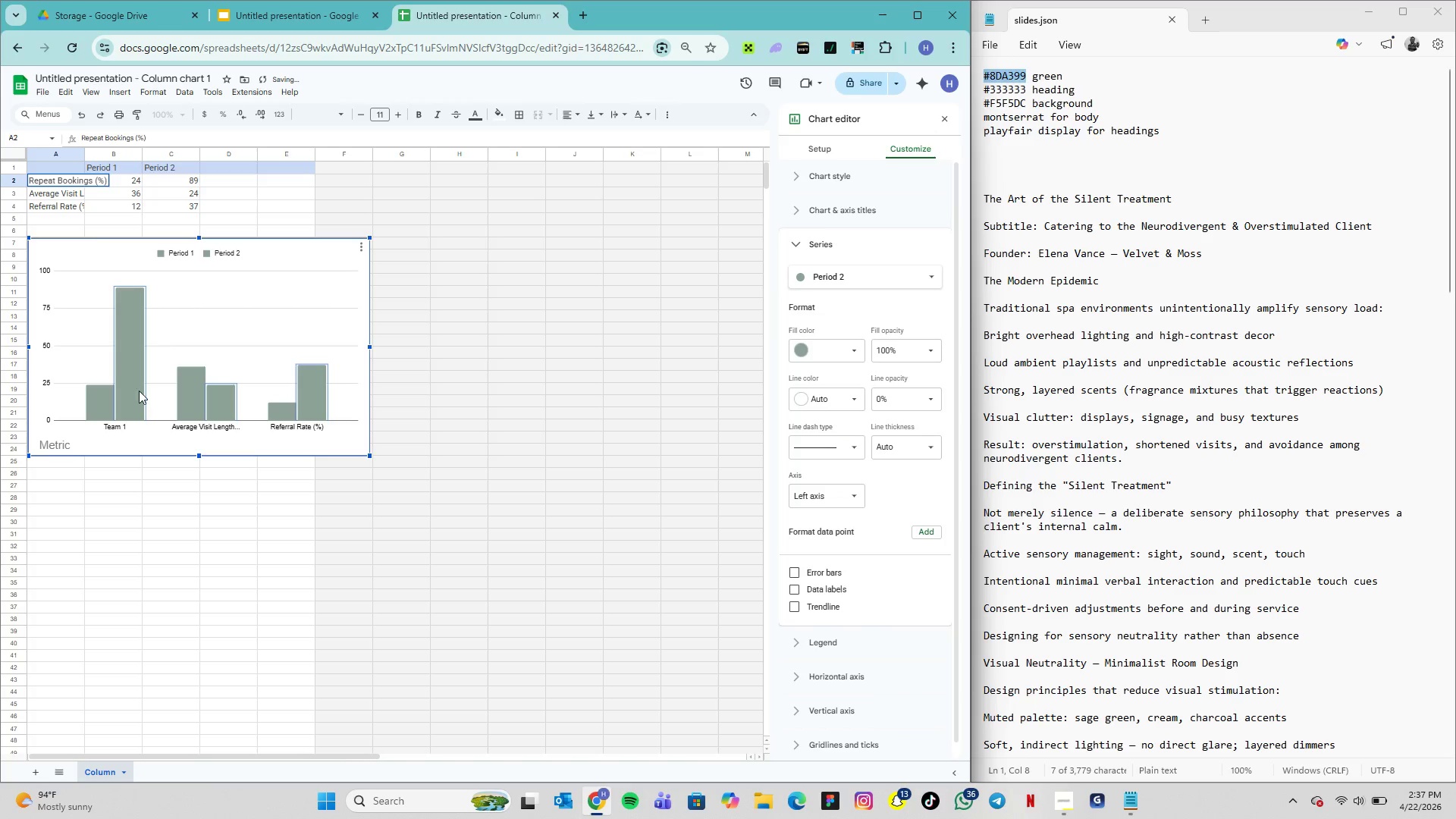 
left_click([99, 392])
 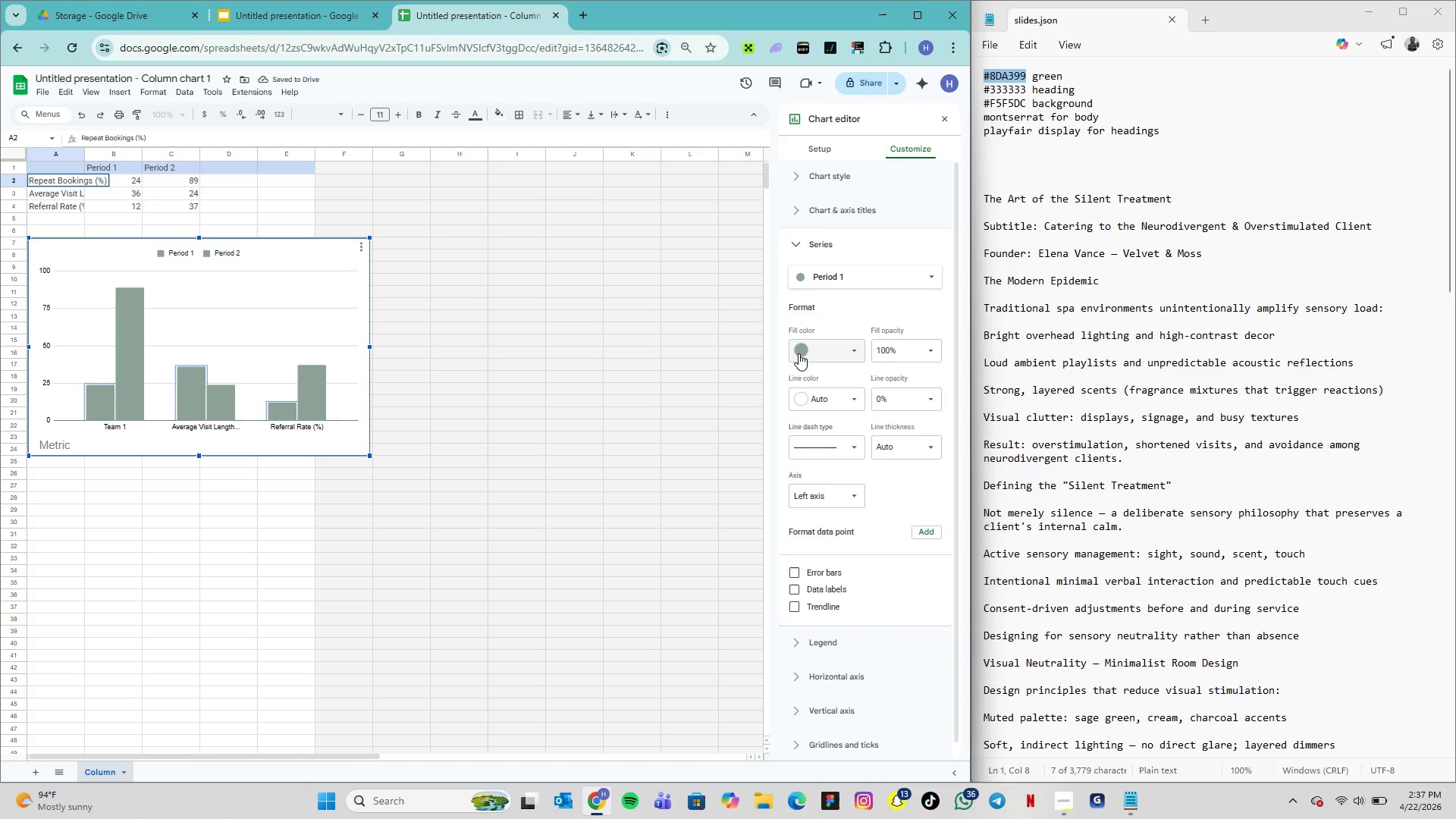 
left_click([799, 353])
 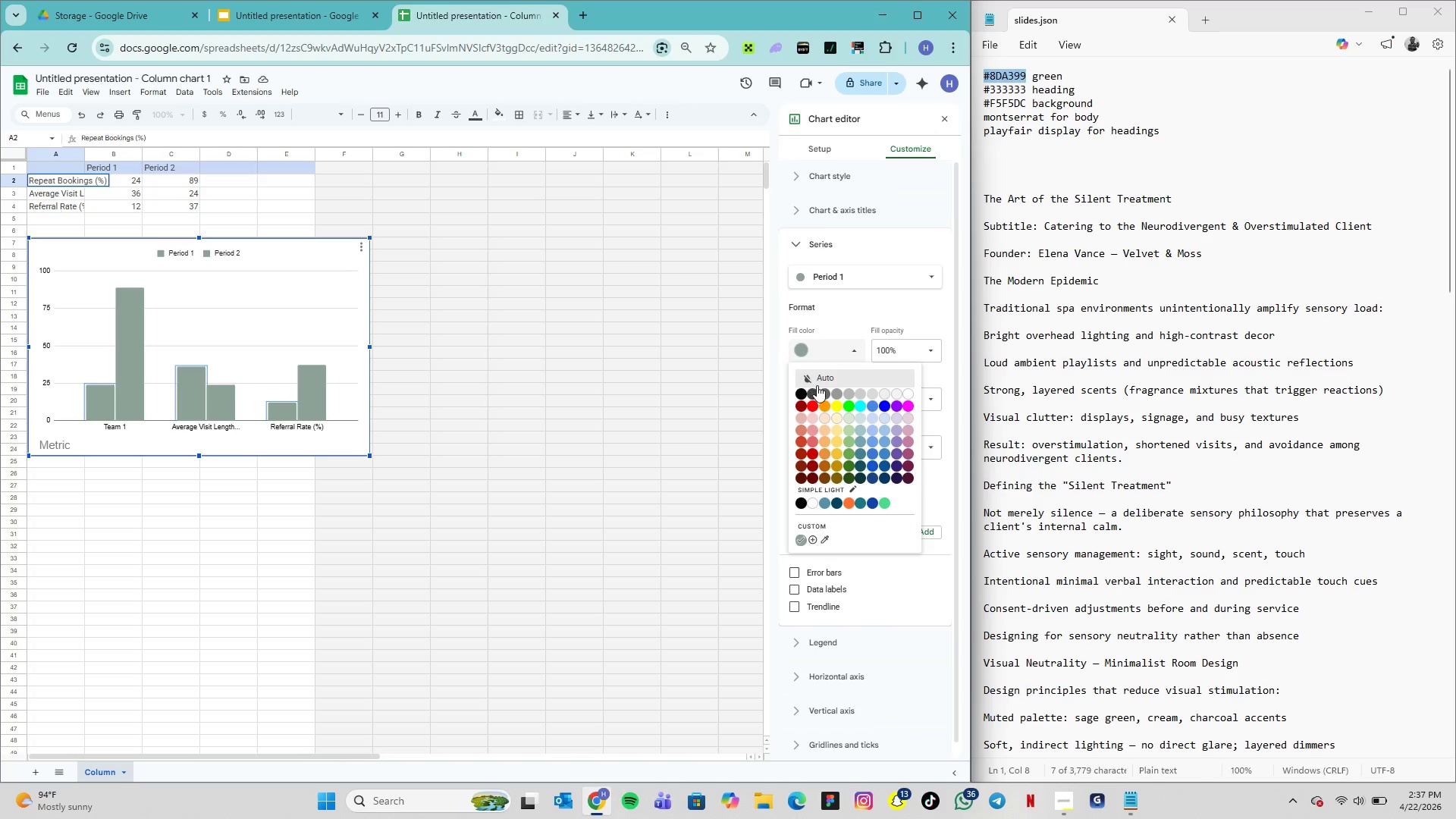 
mouse_move([796, 535])
 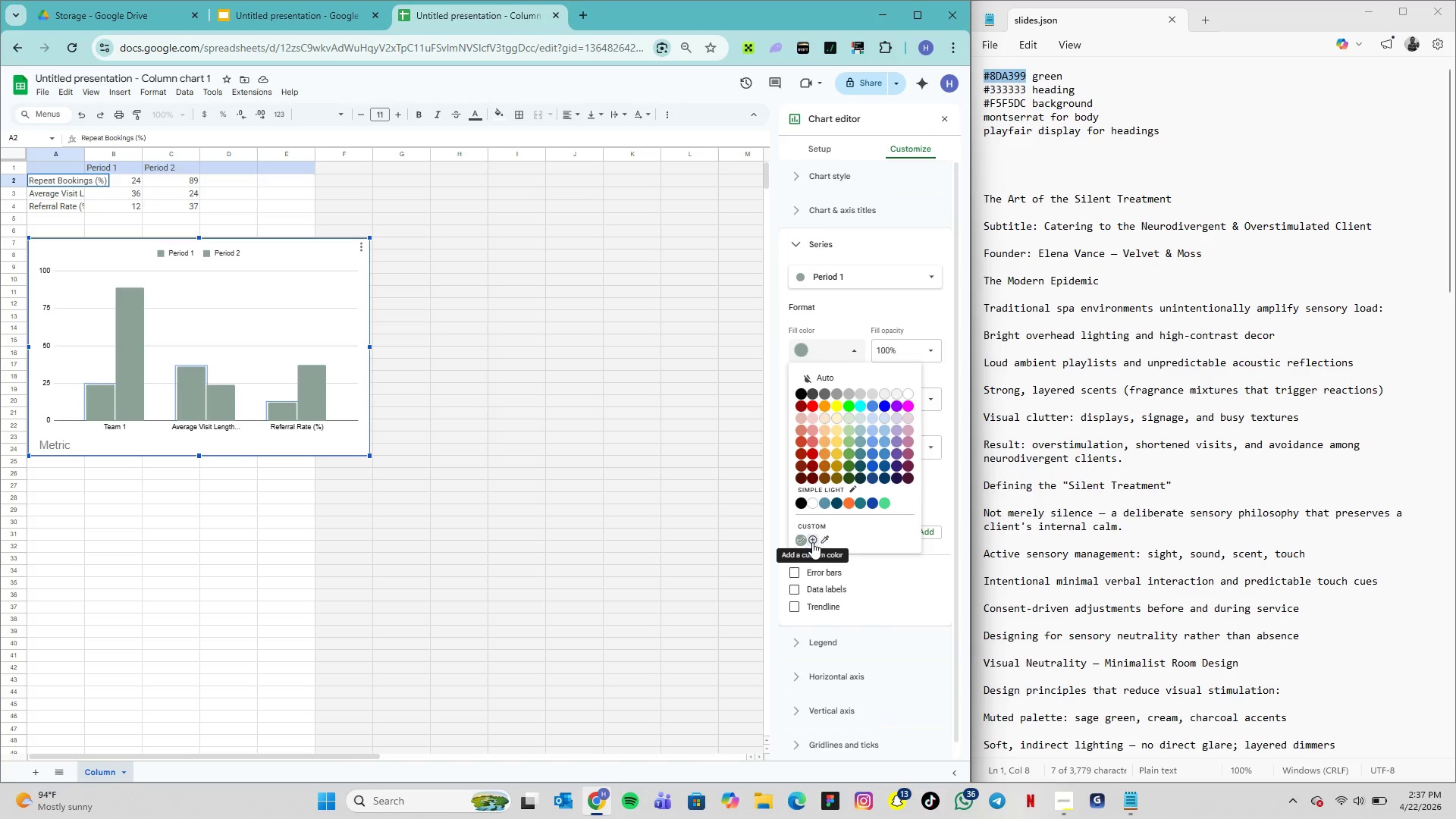 
left_click([812, 542])
 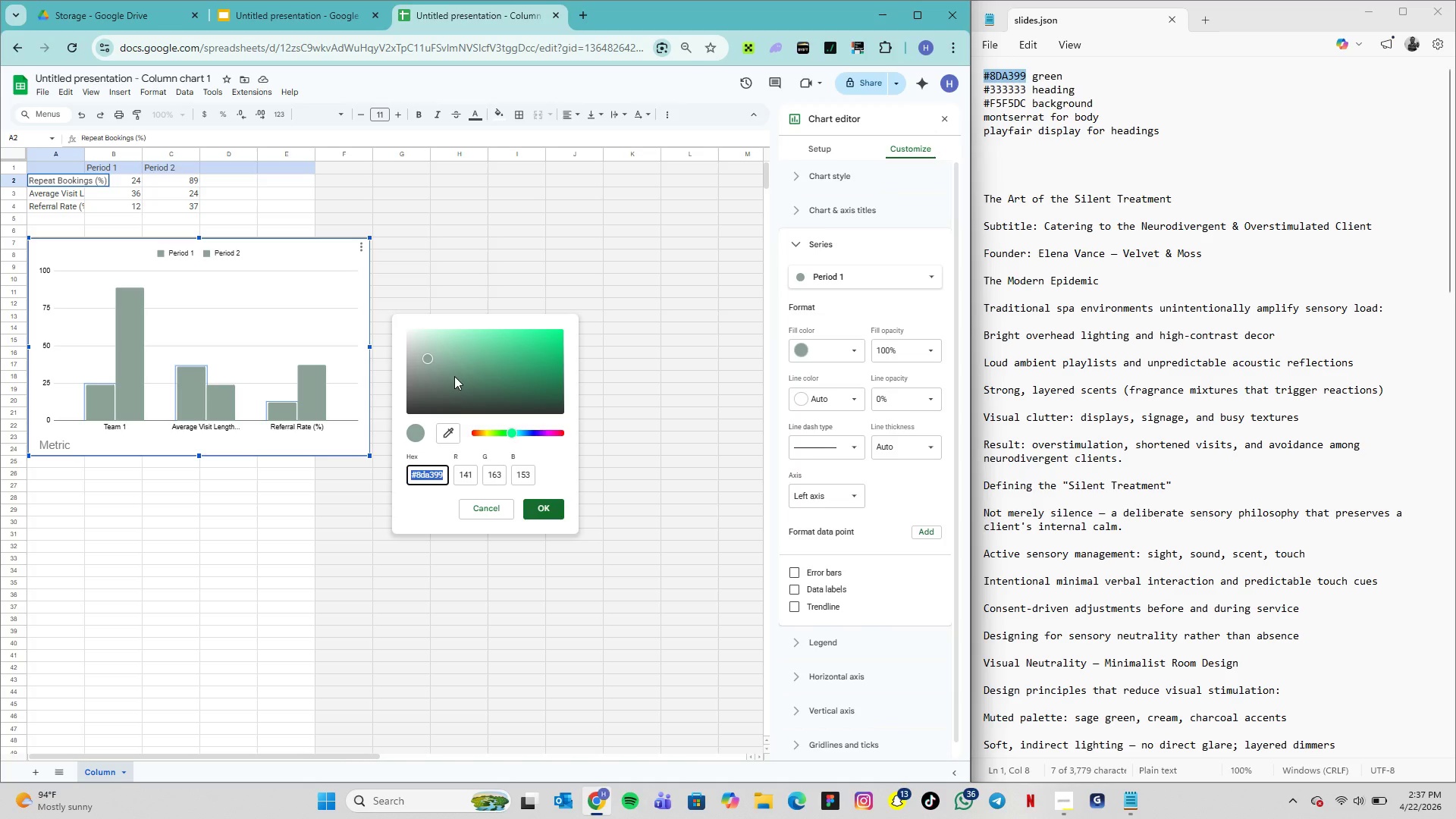 
wait(9.67)
 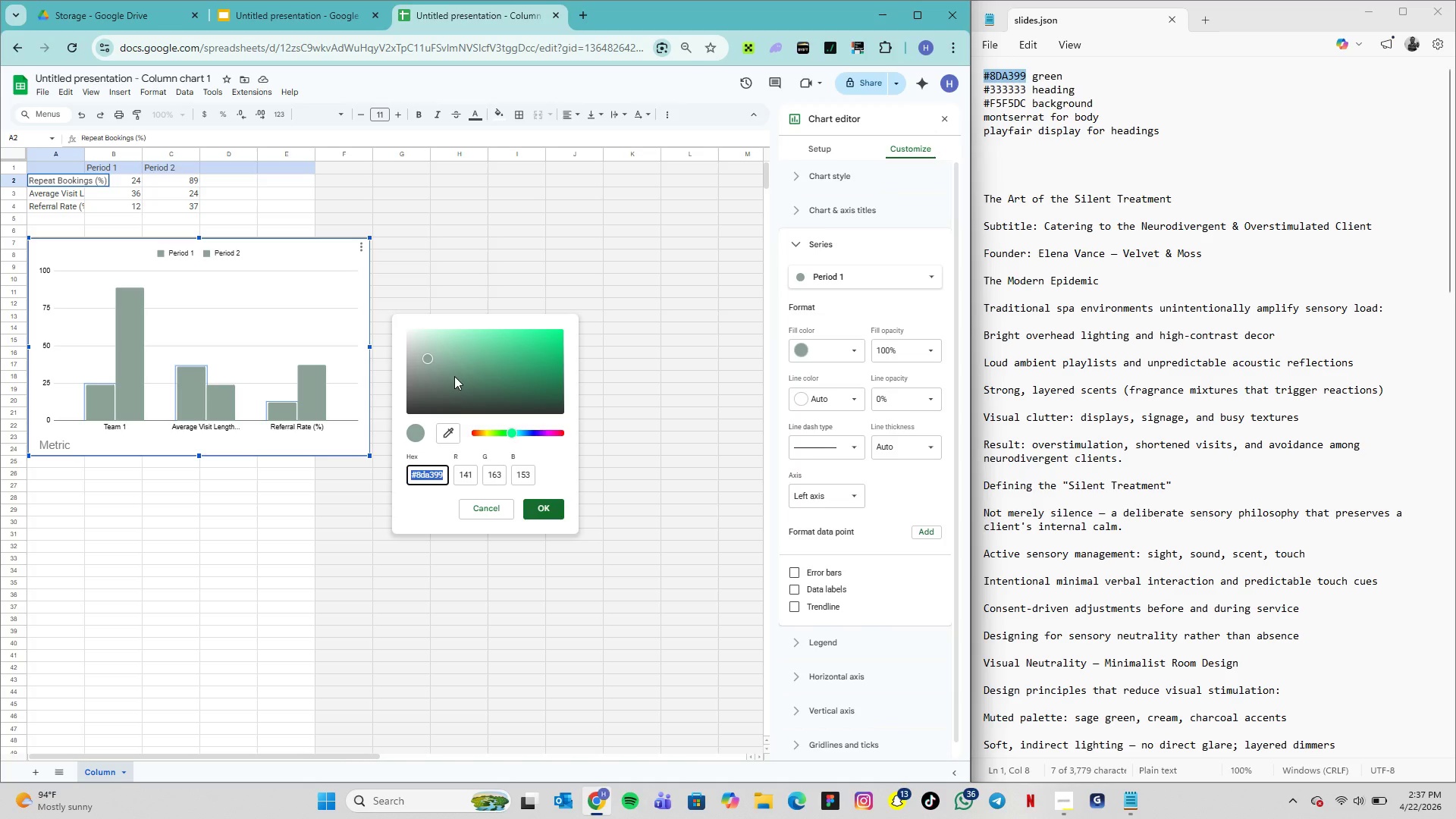 
left_click_drag(start_coordinate=[429, 359], to_coordinate=[466, 378])
 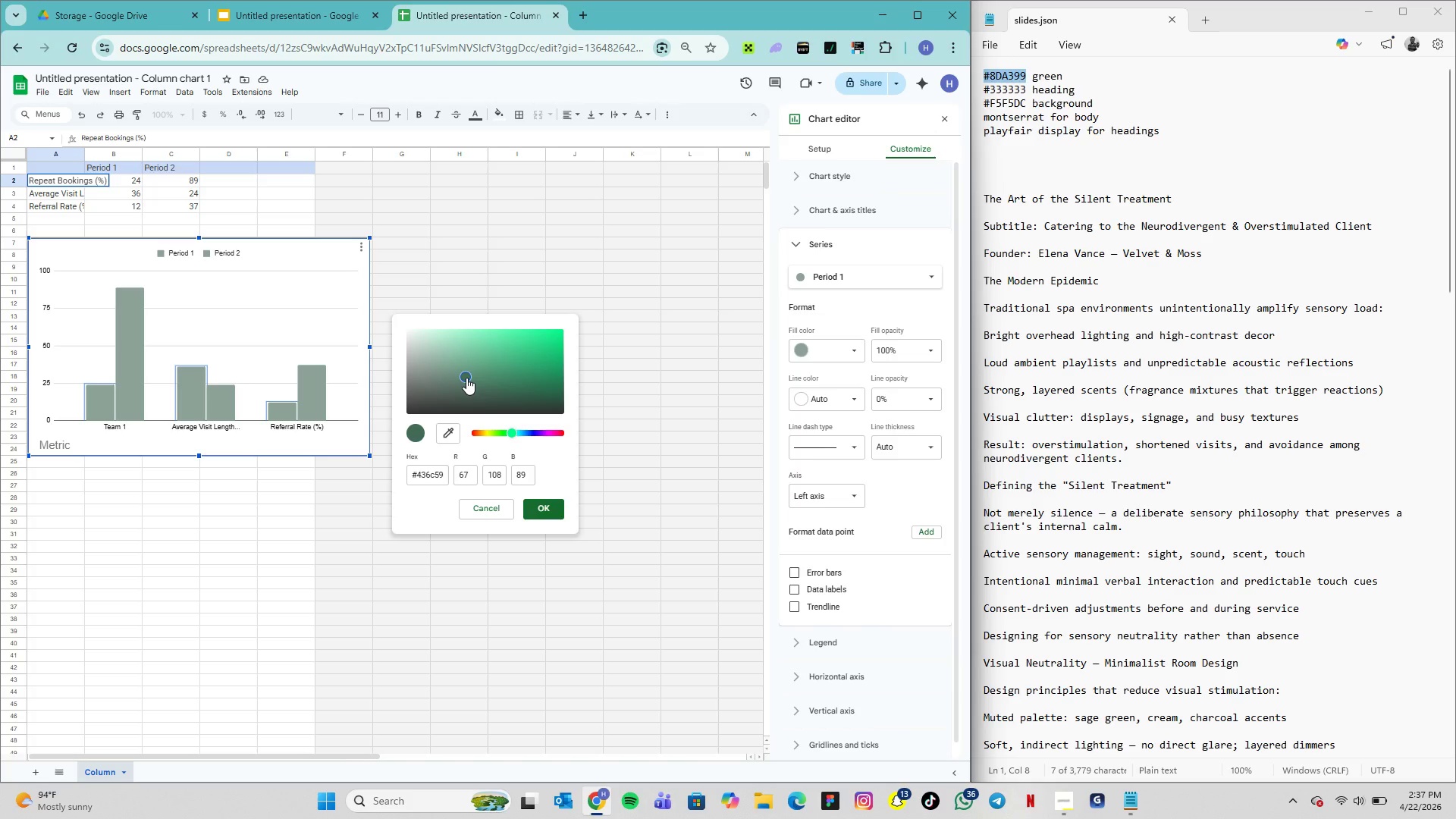 
left_click_drag(start_coordinate=[464, 376], to_coordinate=[467, 383])
 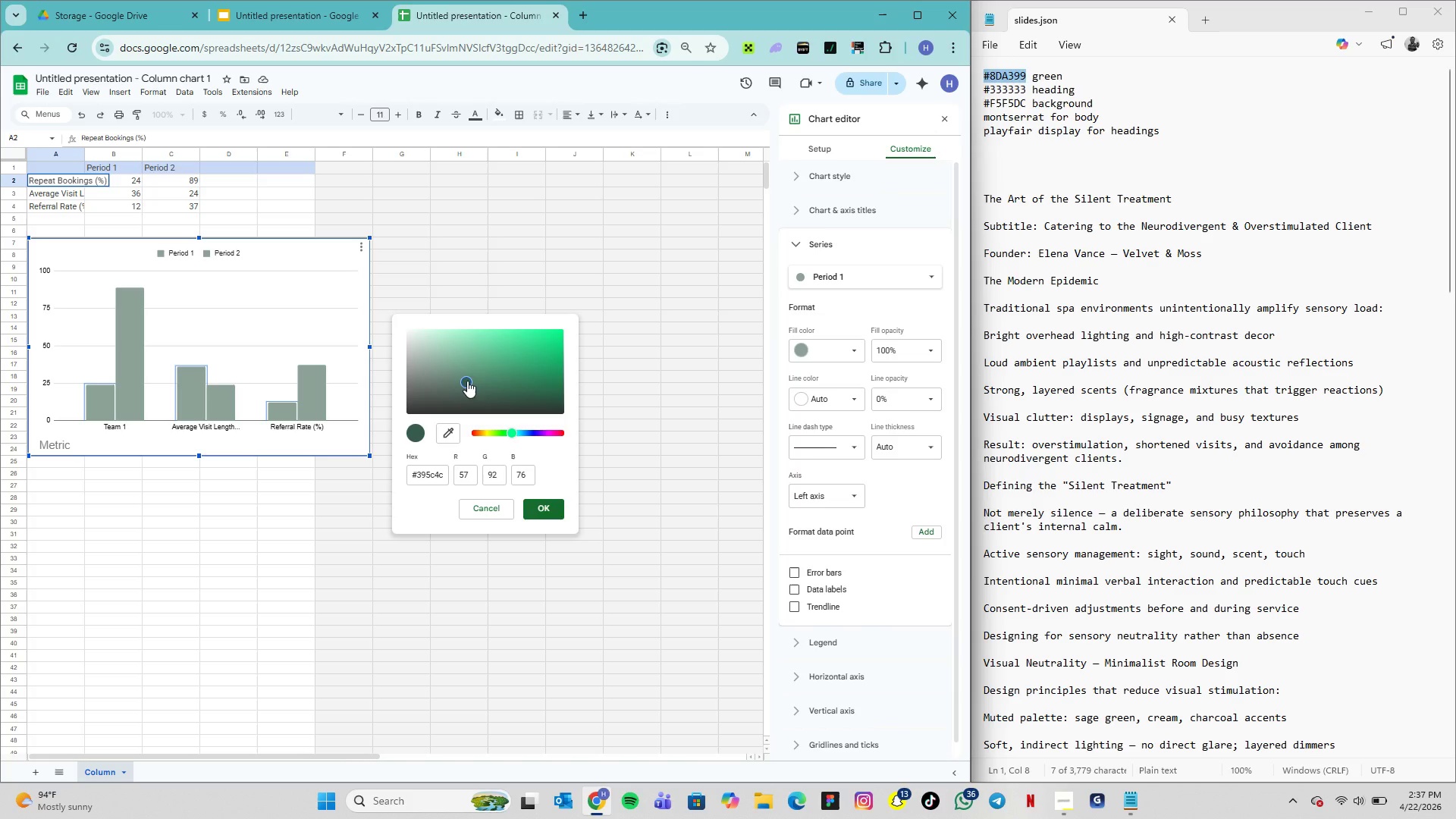 
left_click_drag(start_coordinate=[467, 381], to_coordinate=[472, 388])
 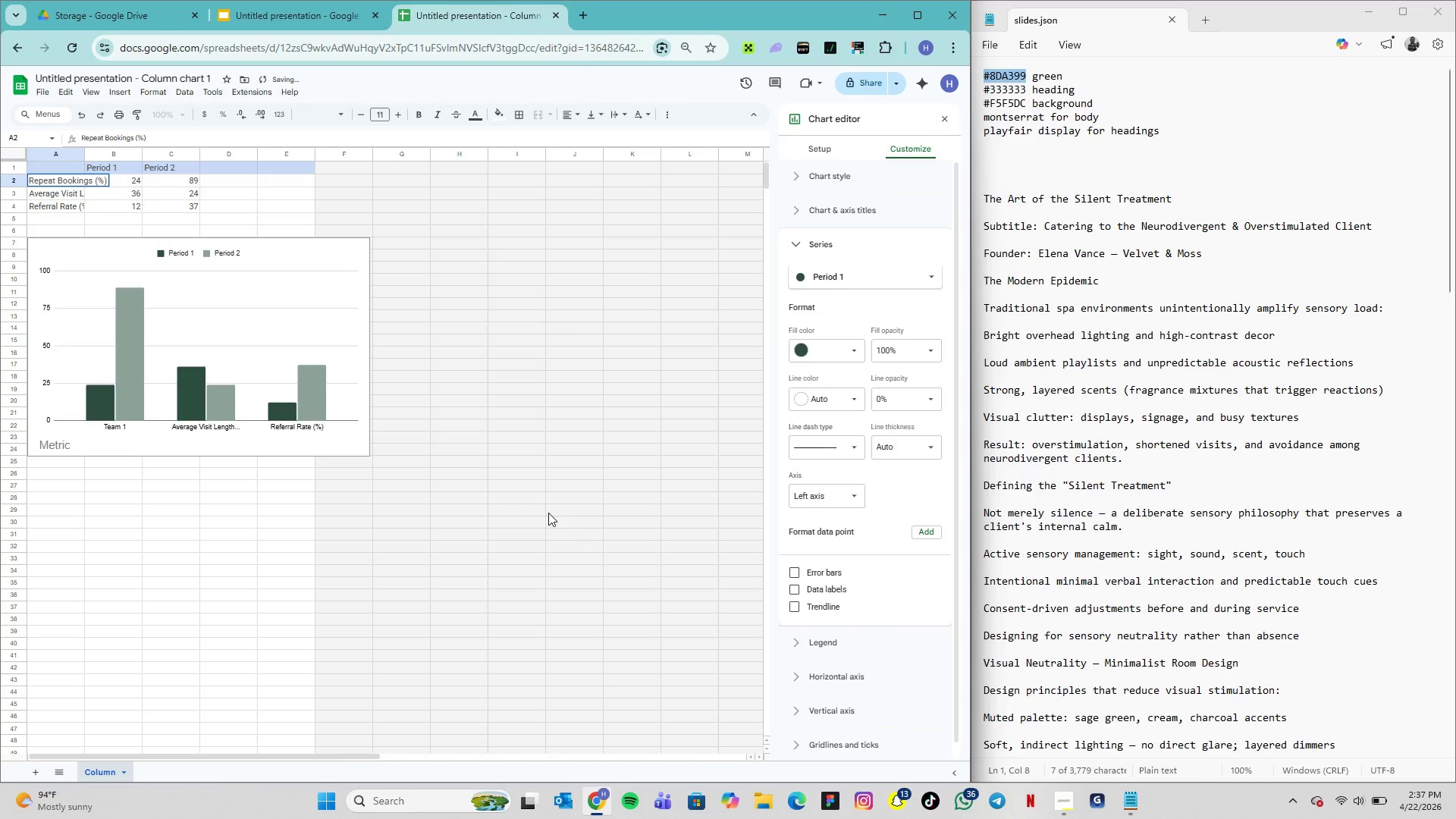 
mouse_move([802, 370])
 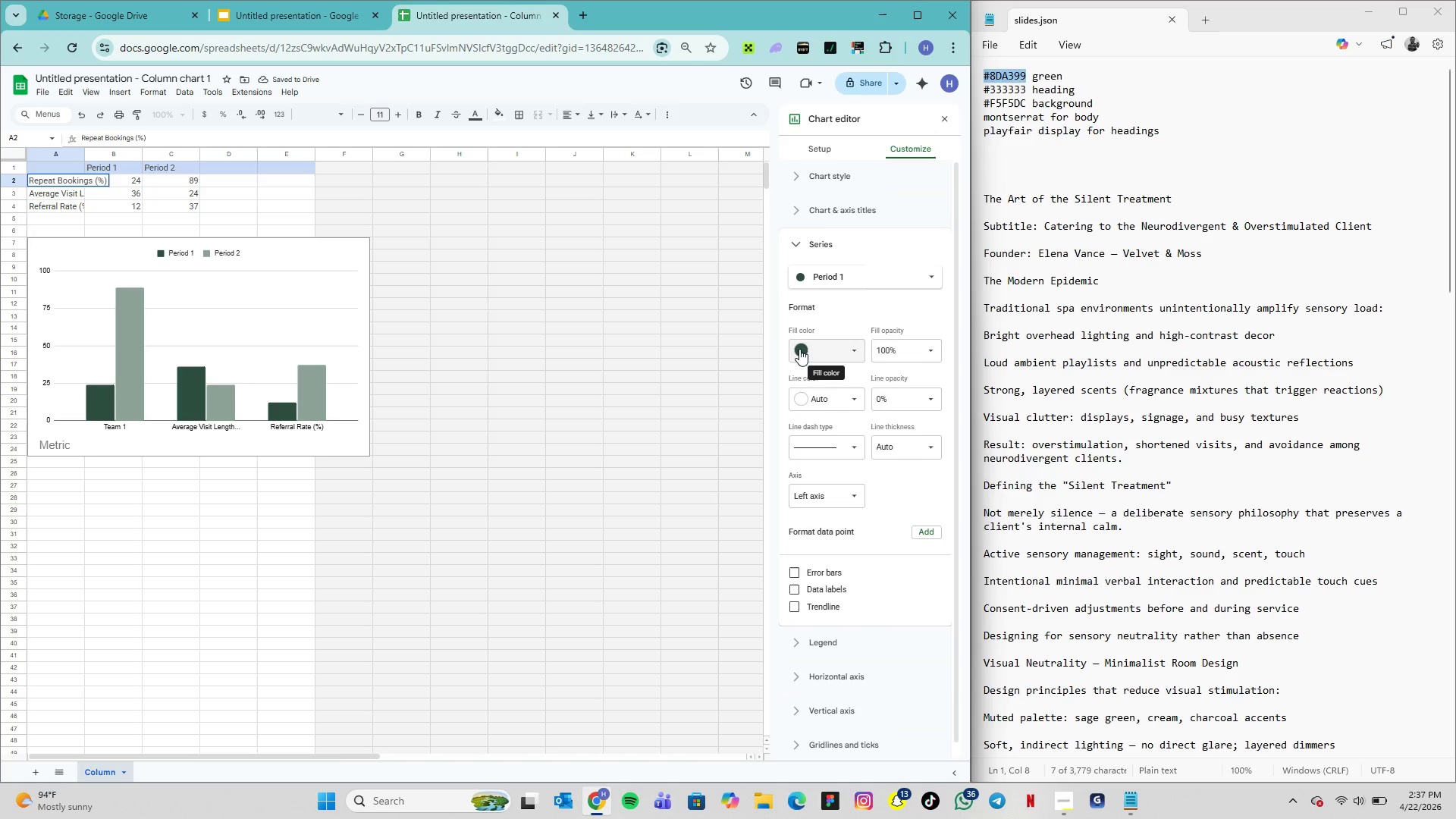 
left_click([799, 349])
 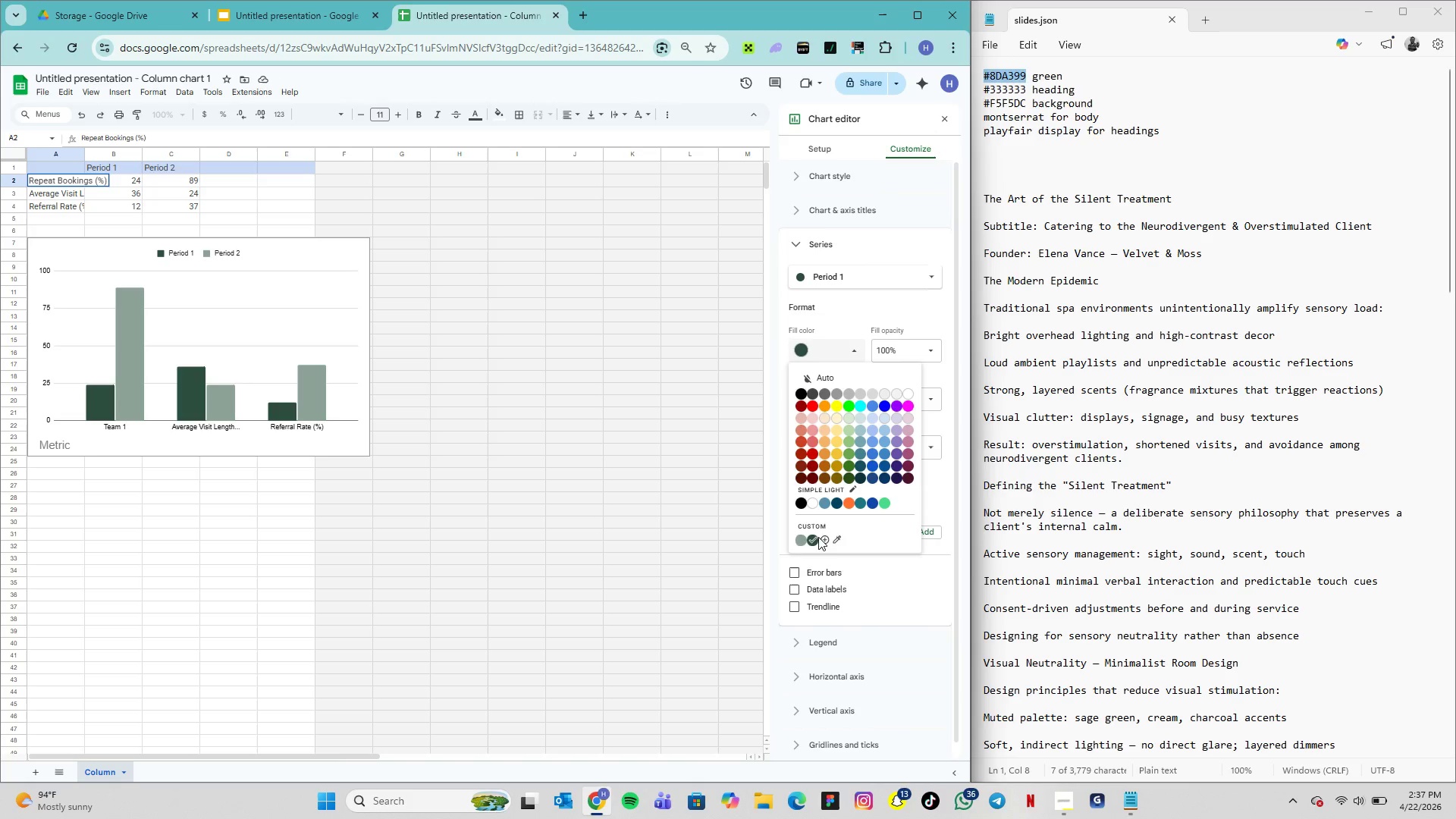 
left_click([823, 538])
 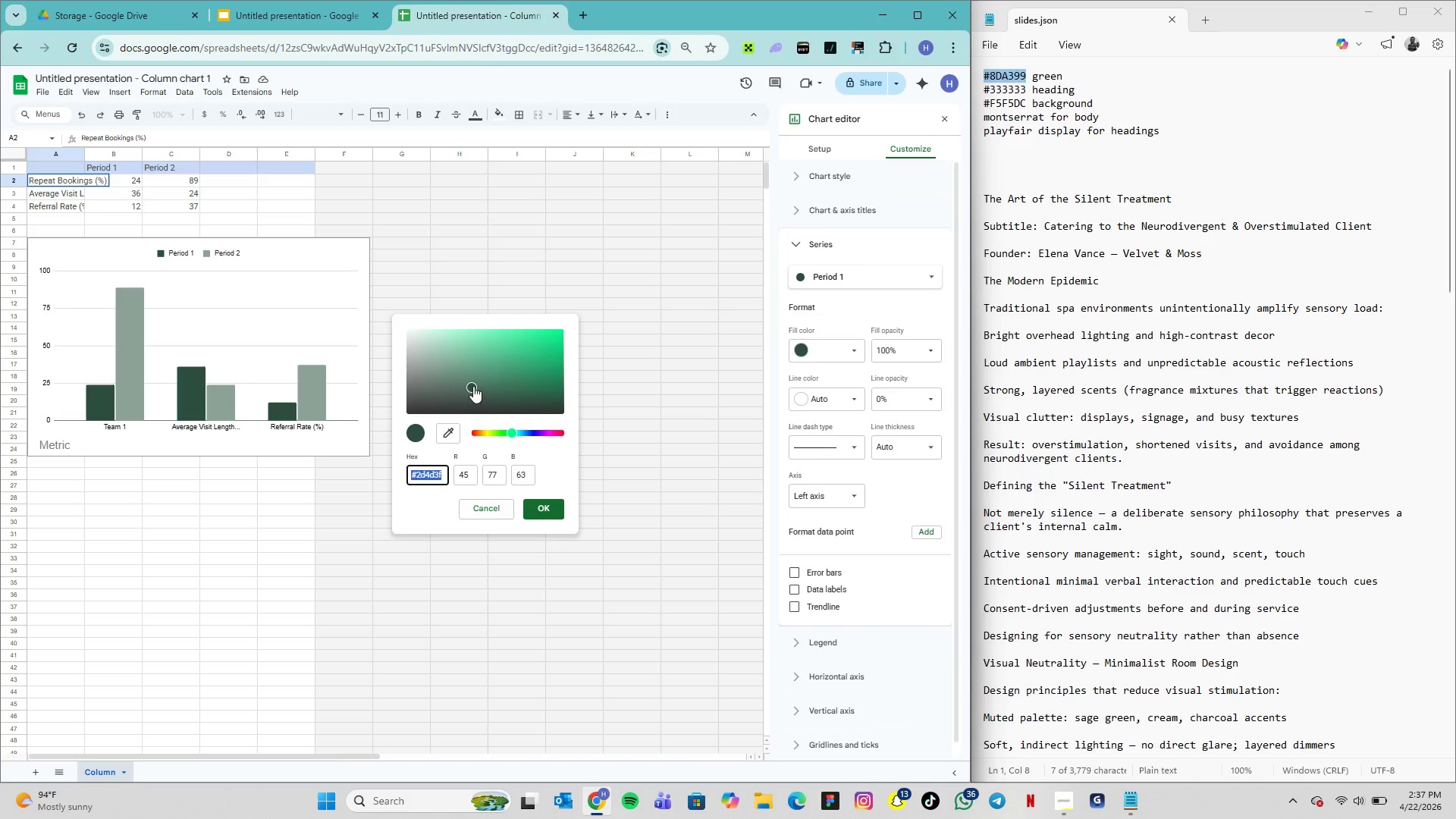 
left_click_drag(start_coordinate=[473, 386], to_coordinate=[469, 396])
 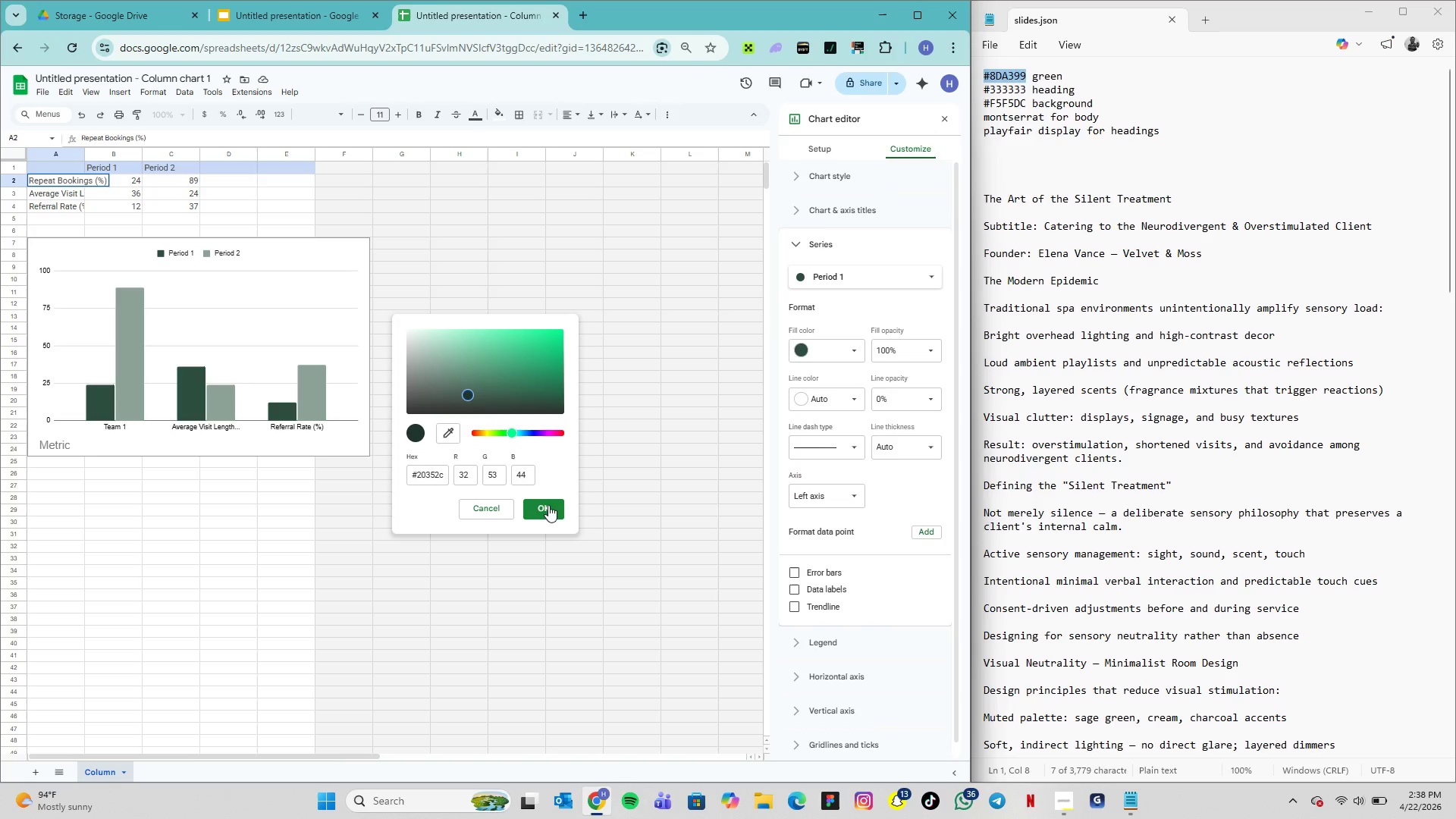 
left_click([550, 506])
 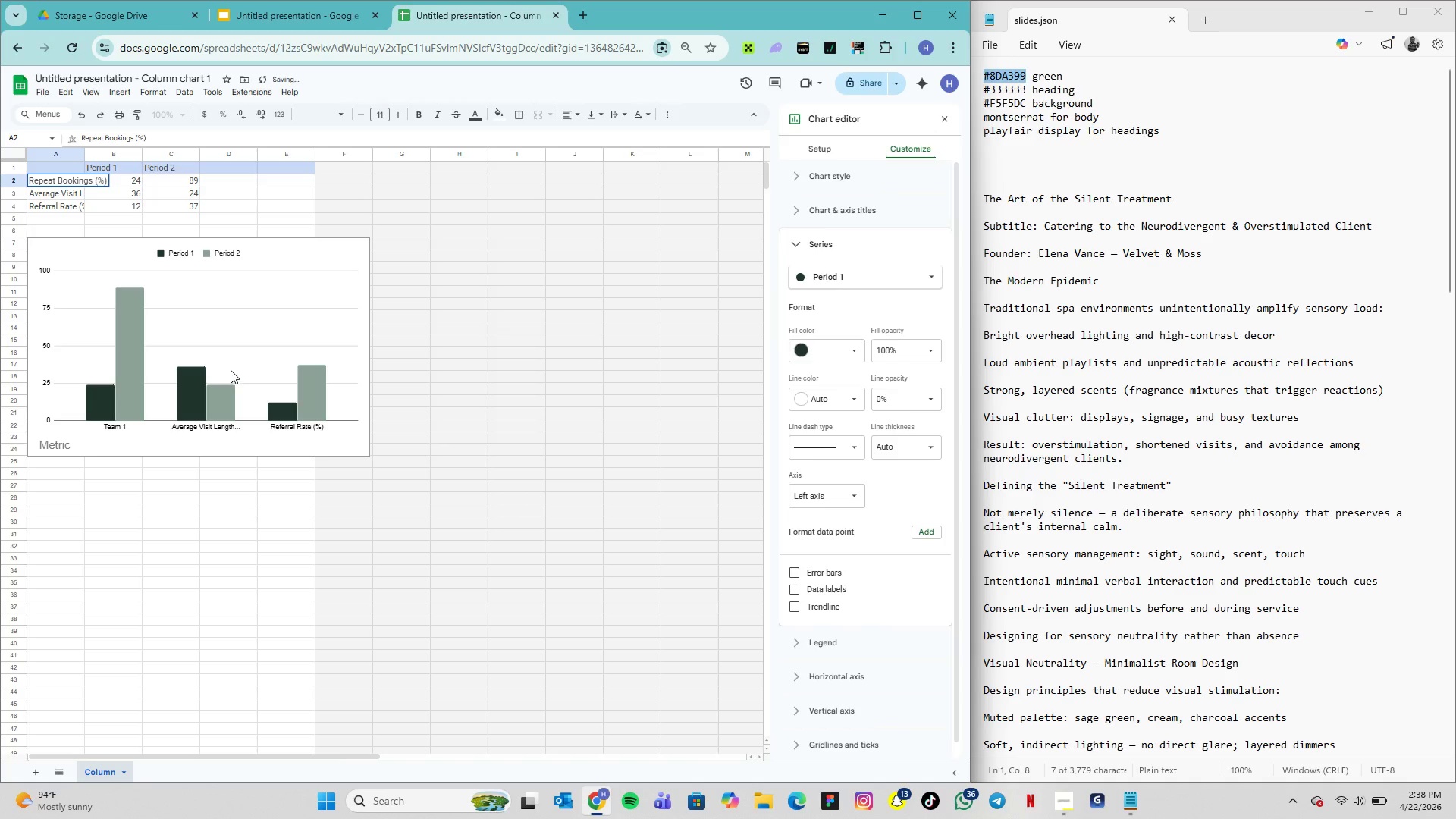 
left_click([132, 335])
 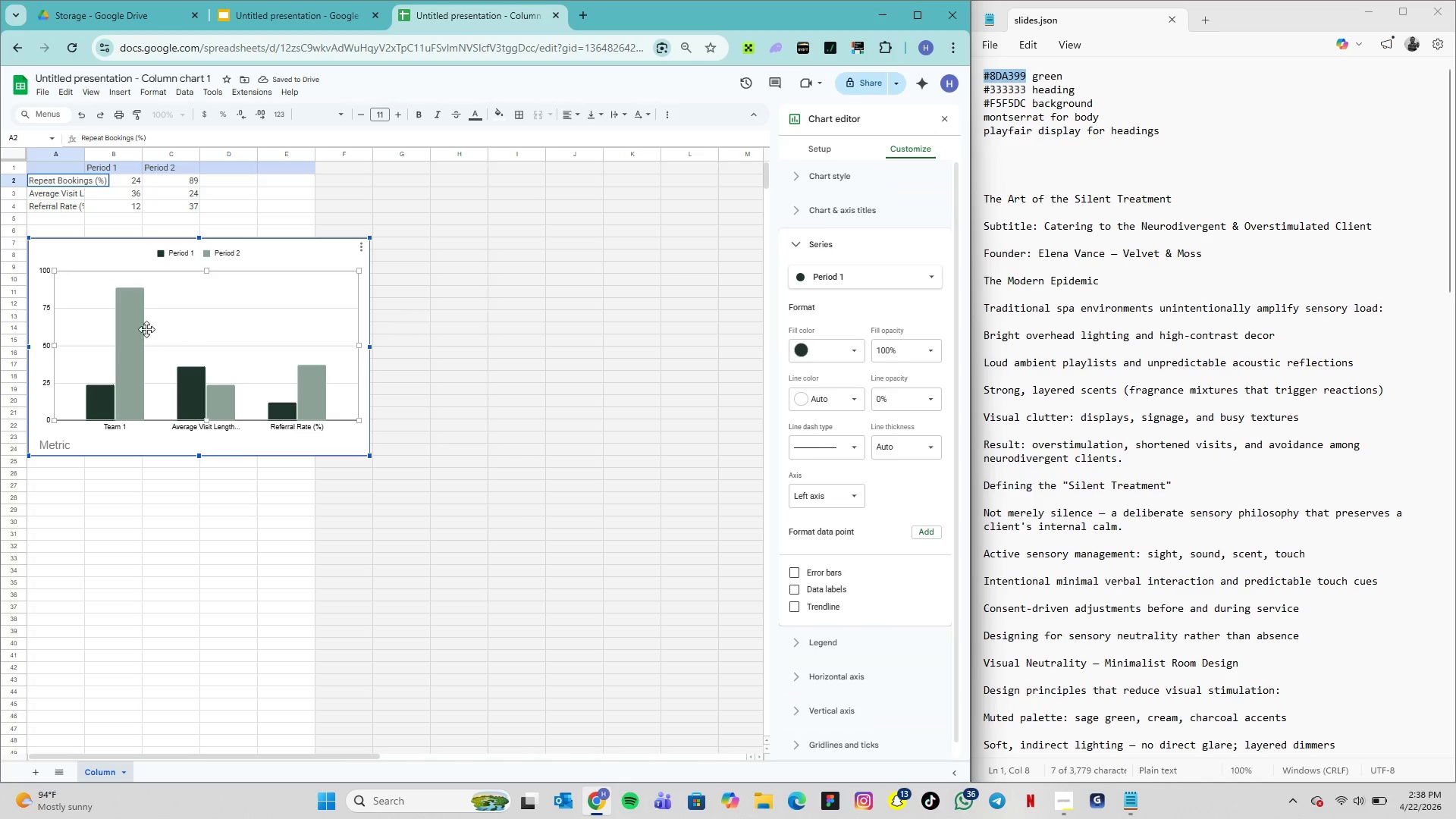 
left_click([136, 330])
 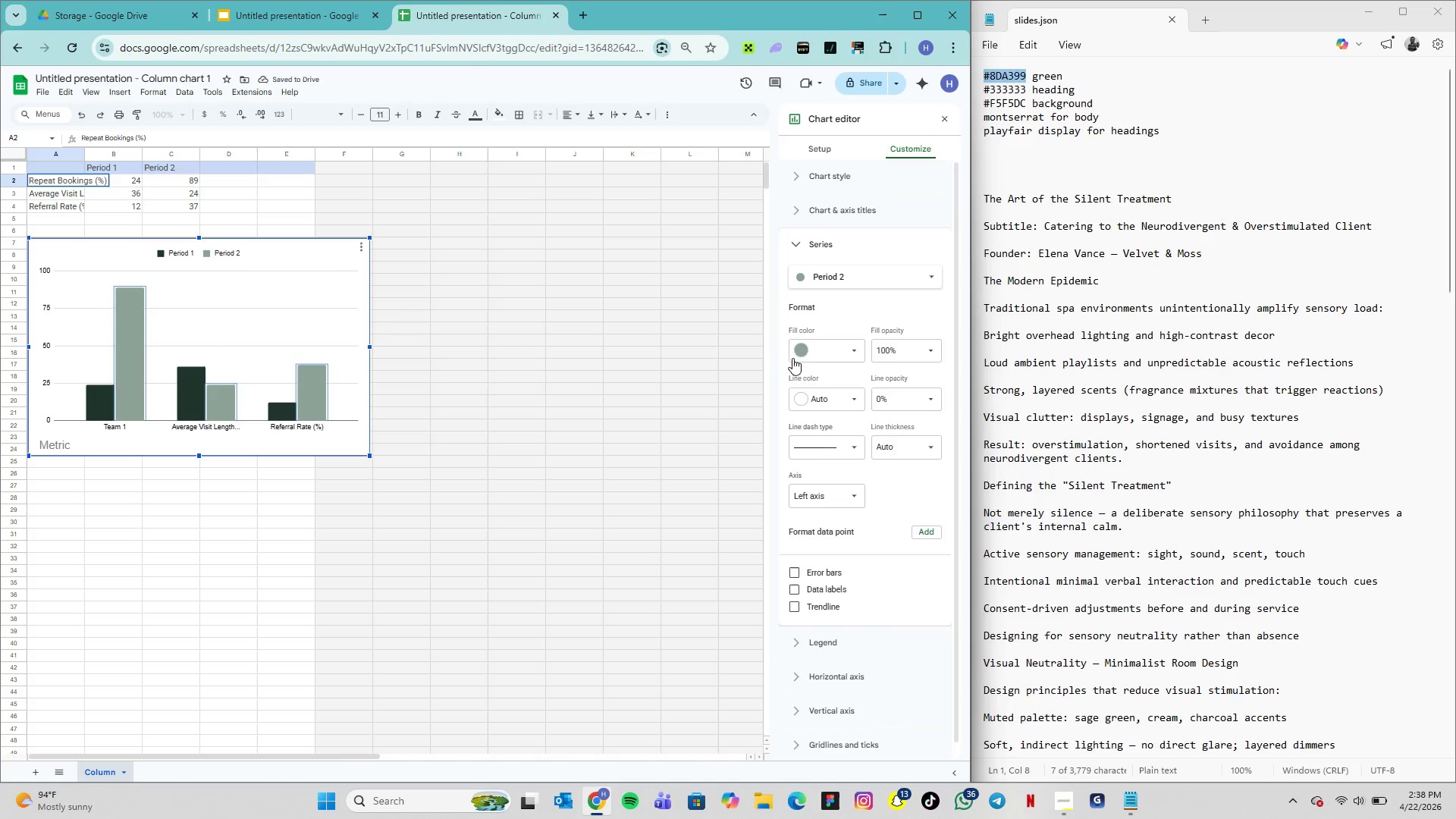 
mouse_move([807, 533])
 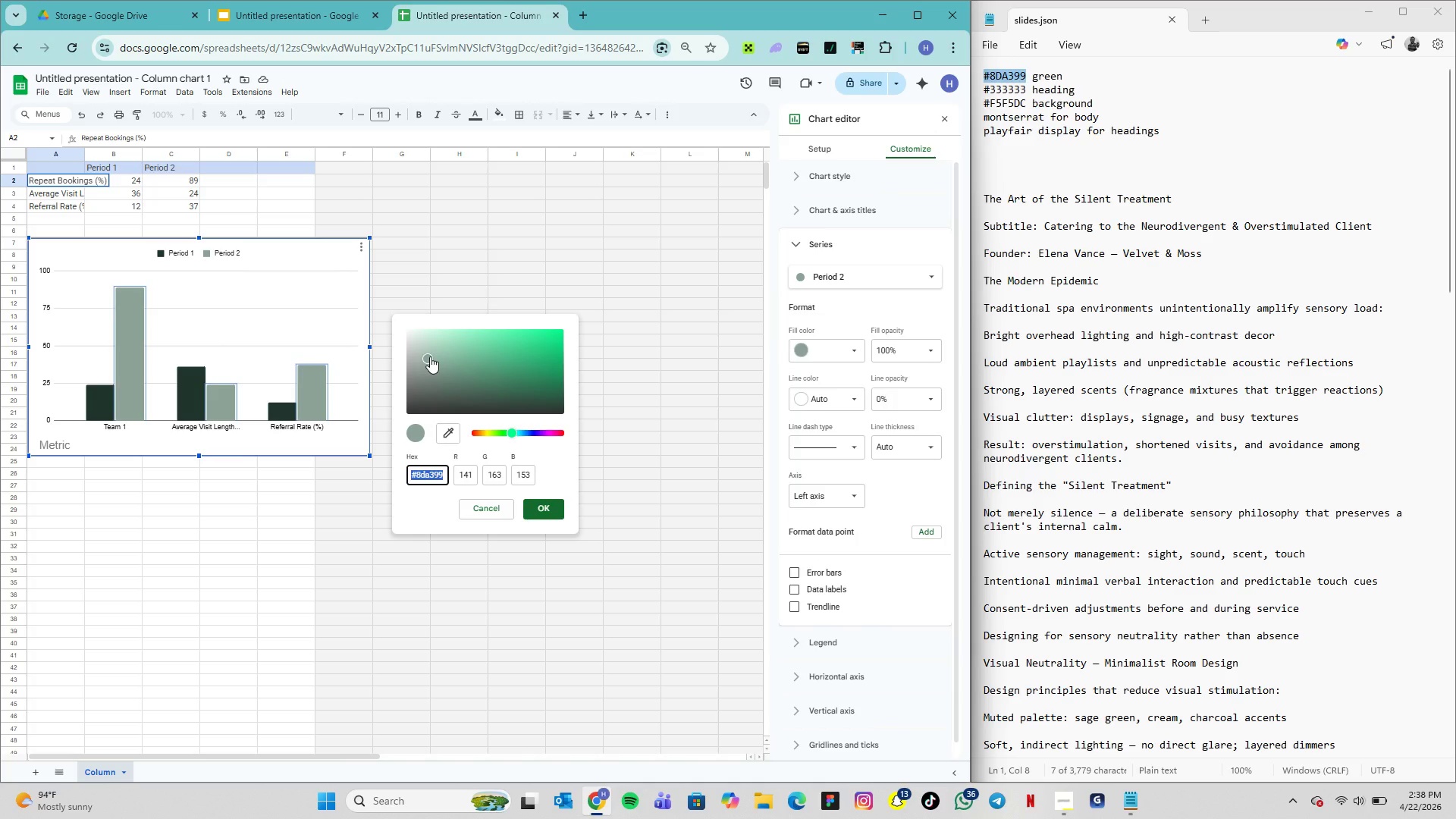 
wait(5.01)
 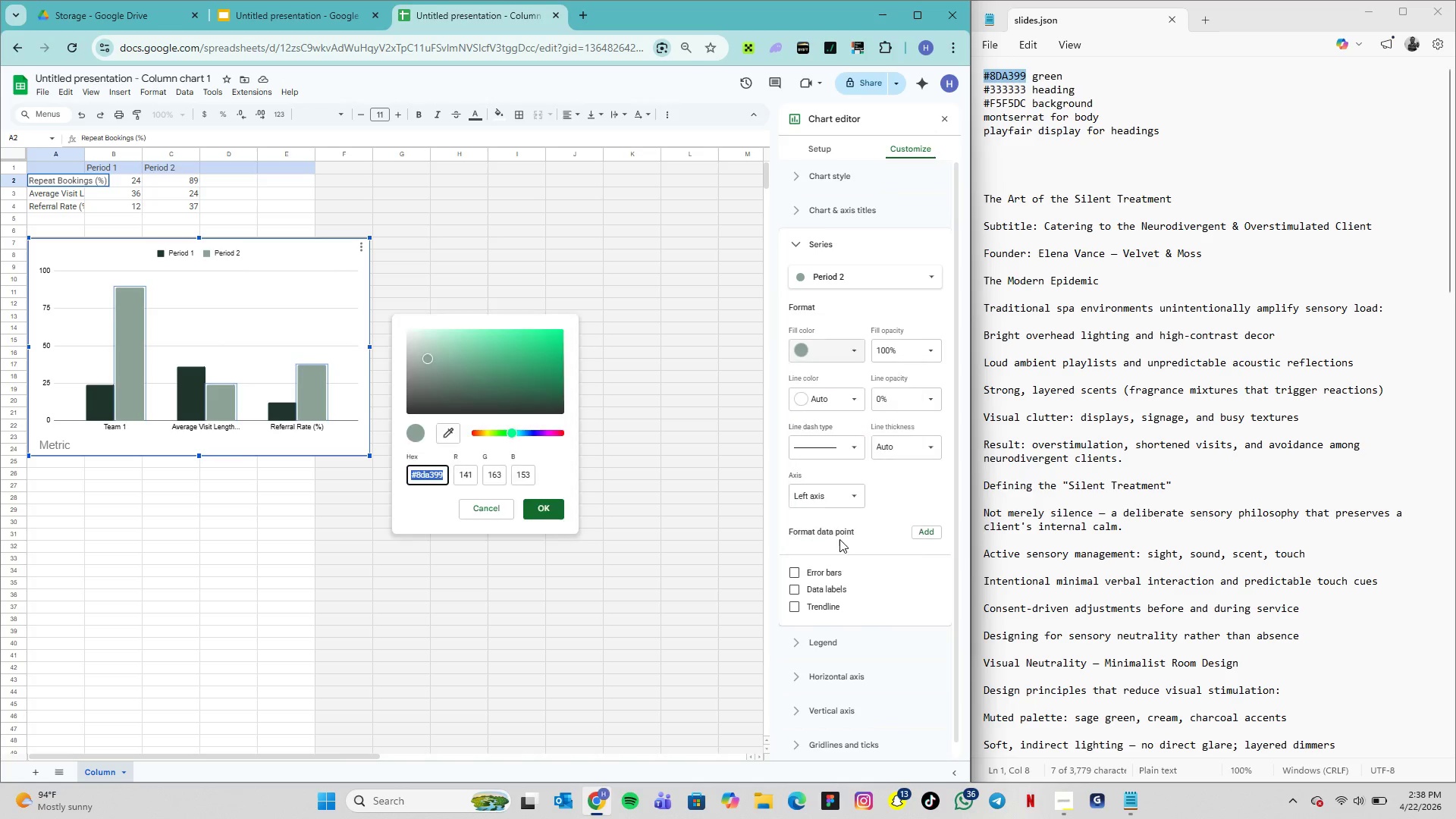 
left_click_drag(start_coordinate=[428, 357], to_coordinate=[428, 367])
 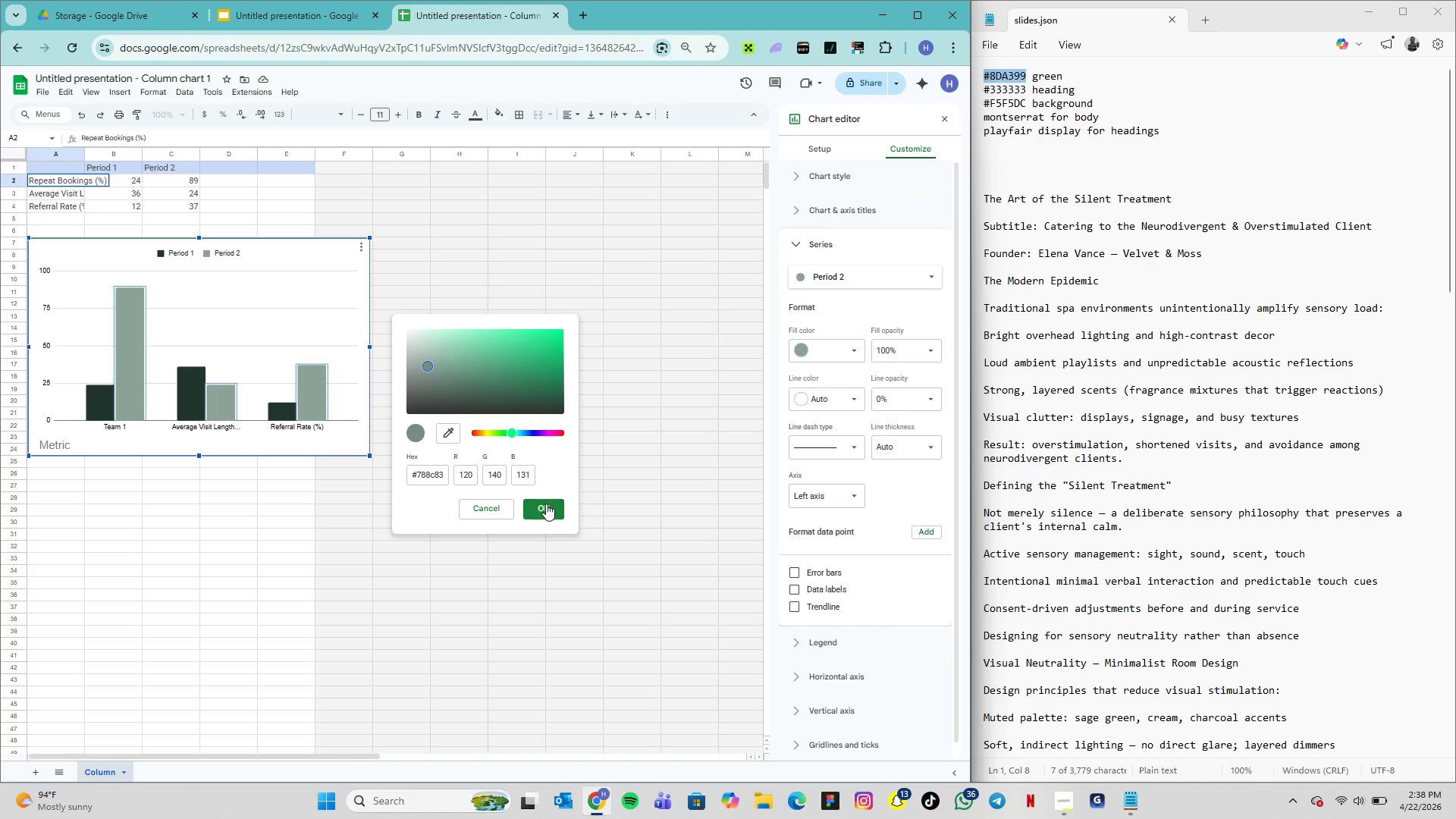 
left_click([549, 507])
 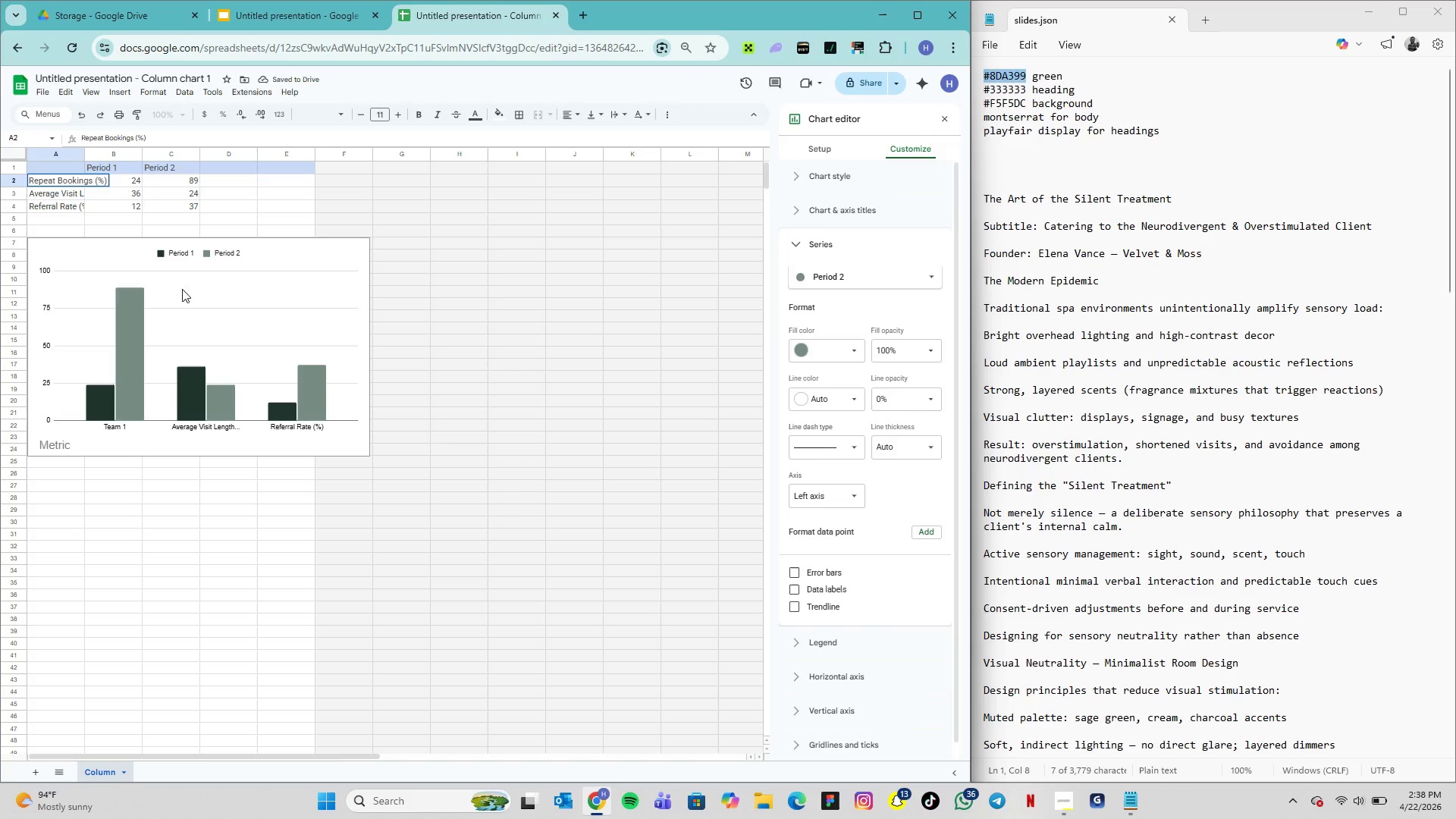 
double_click([189, 255])
 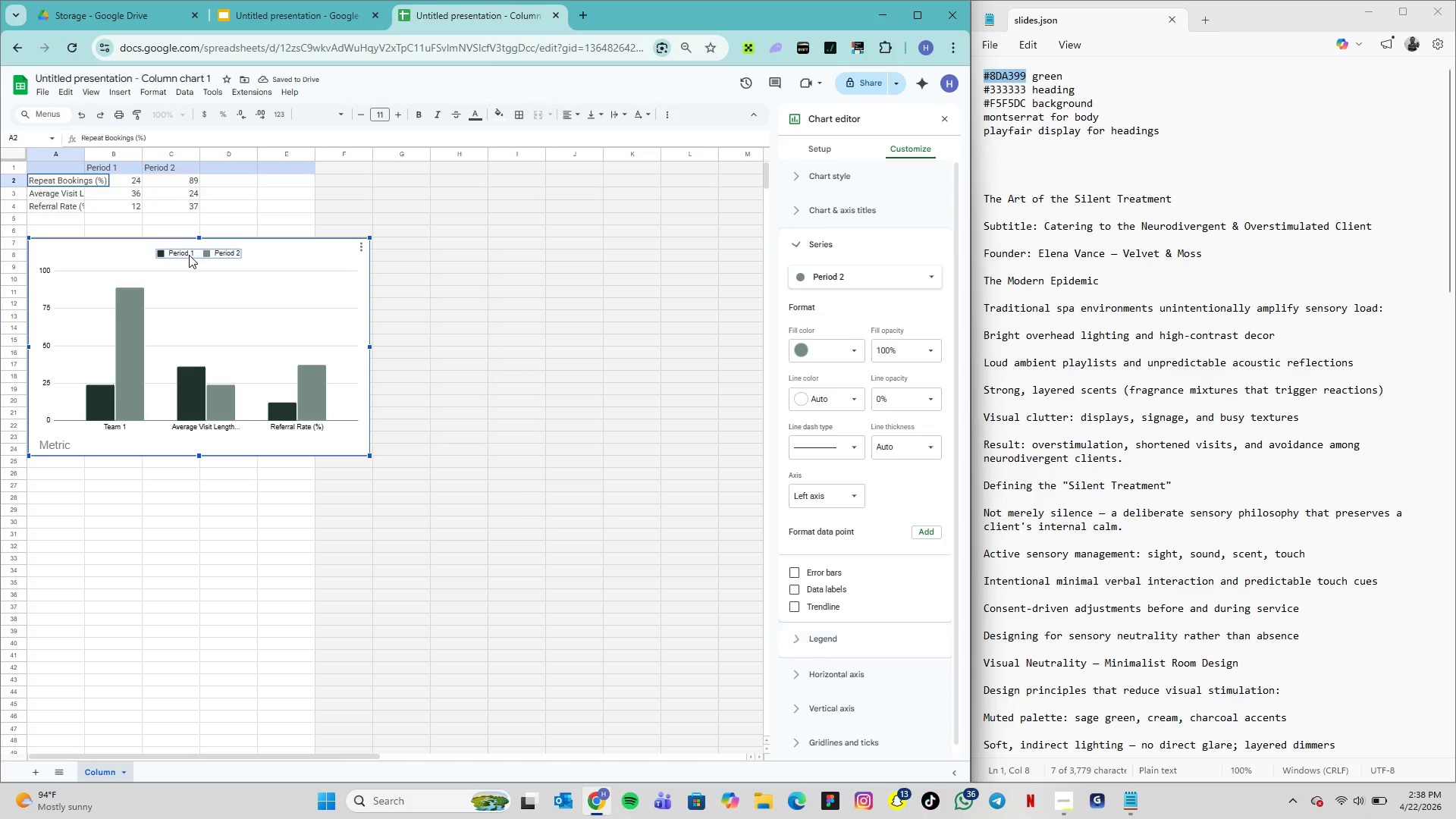 
triple_click([189, 255])
 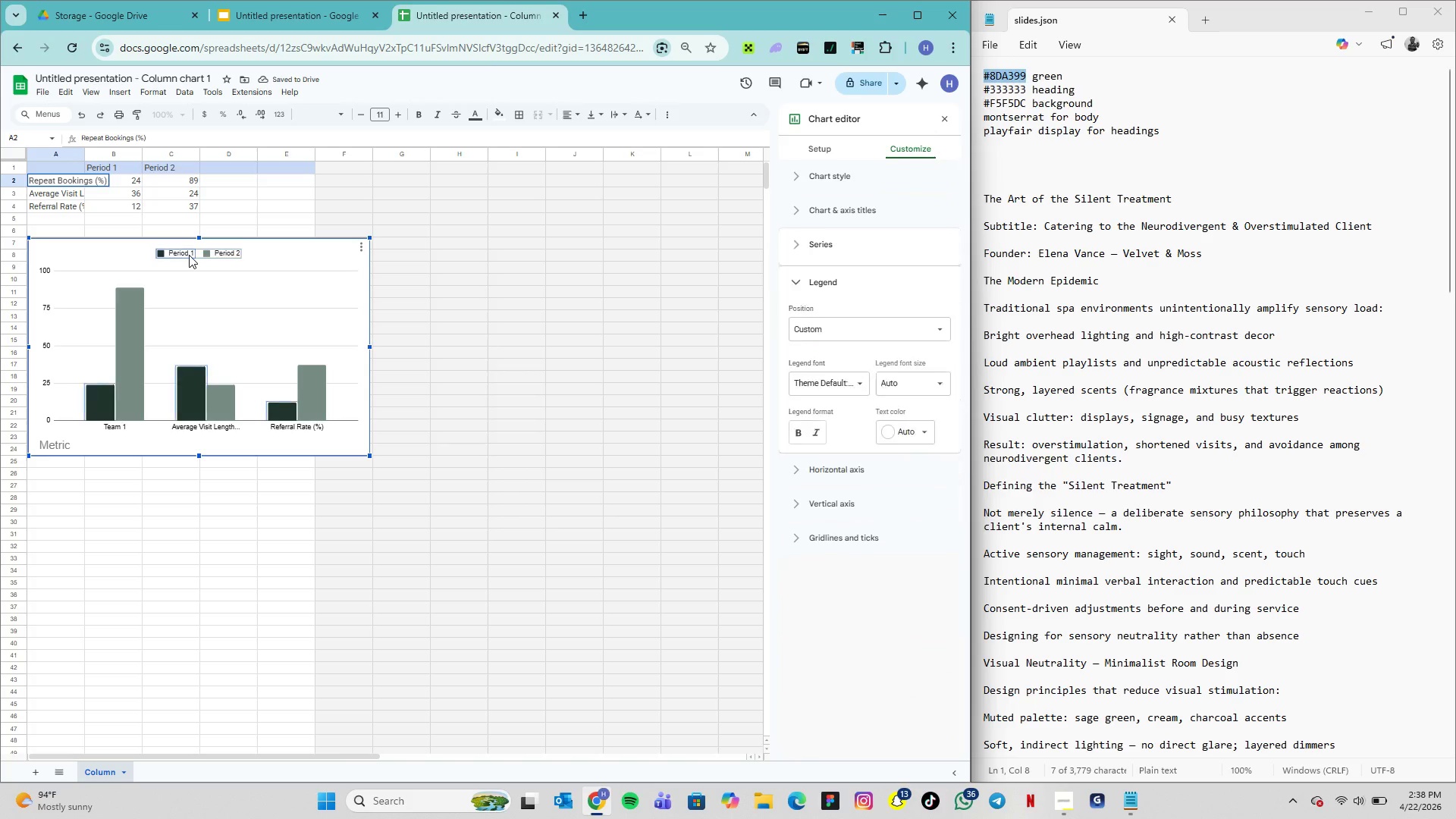 
triple_click([189, 255])
 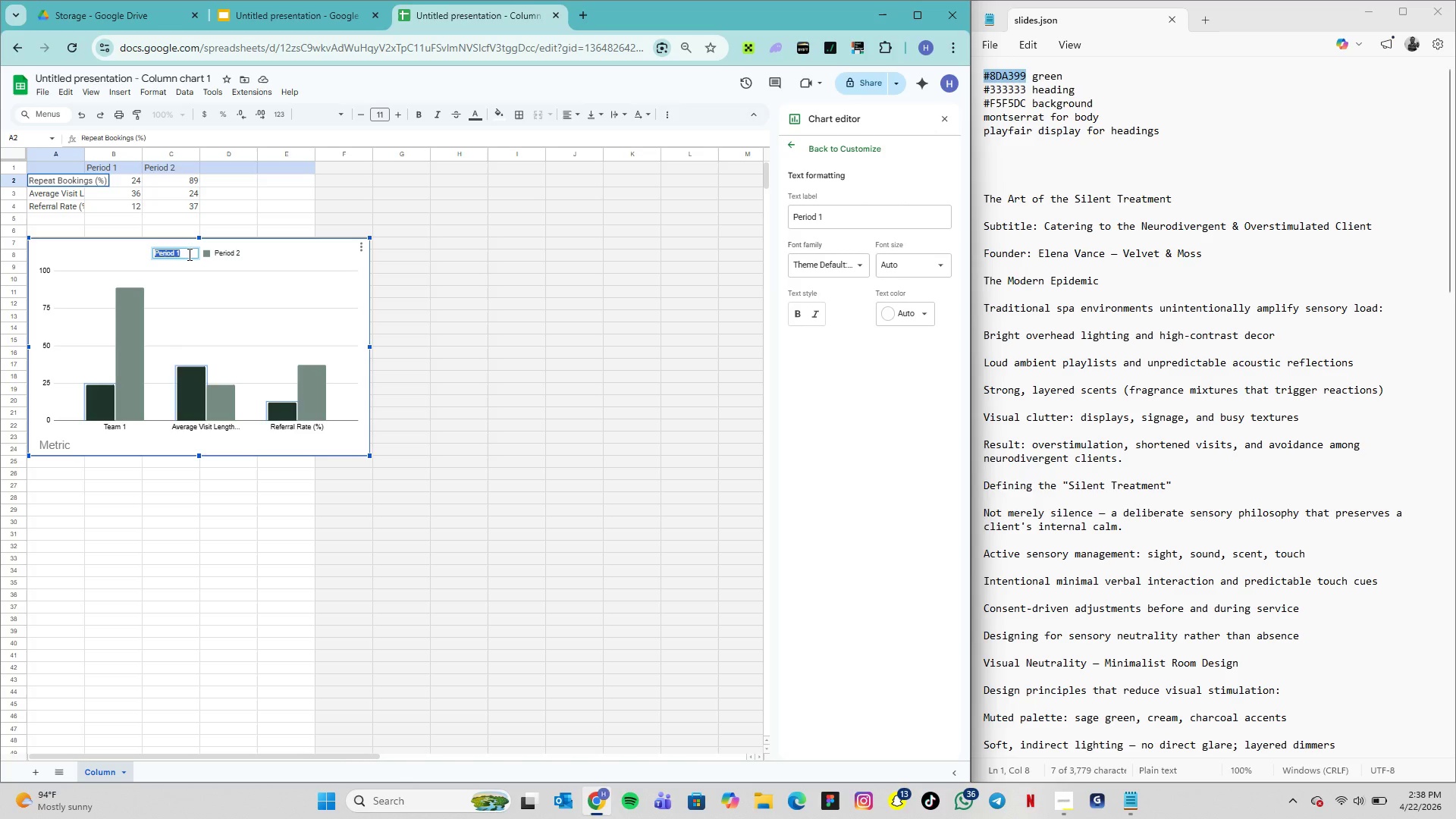 
wait(9.75)
 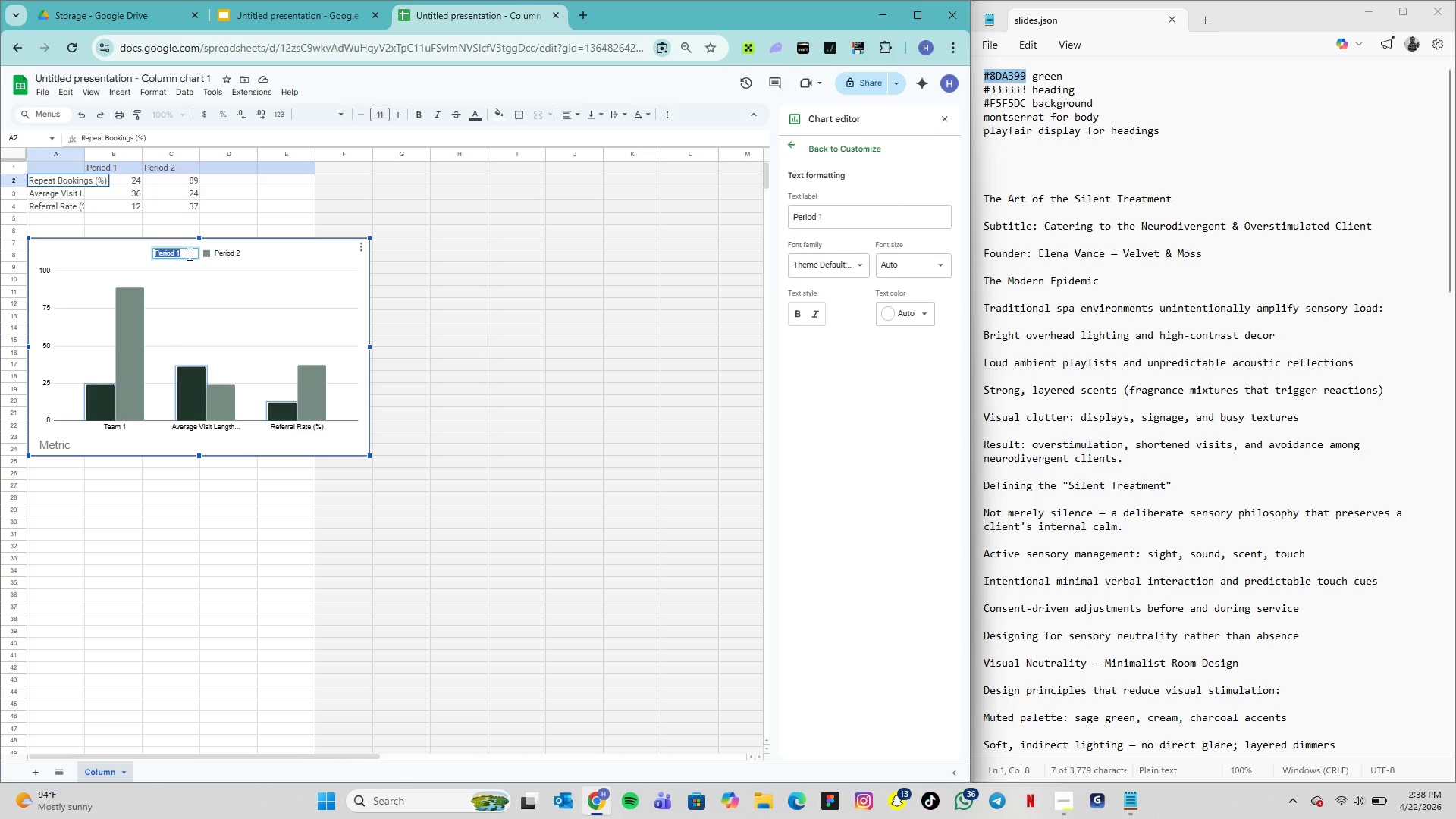 
type(Before ())
 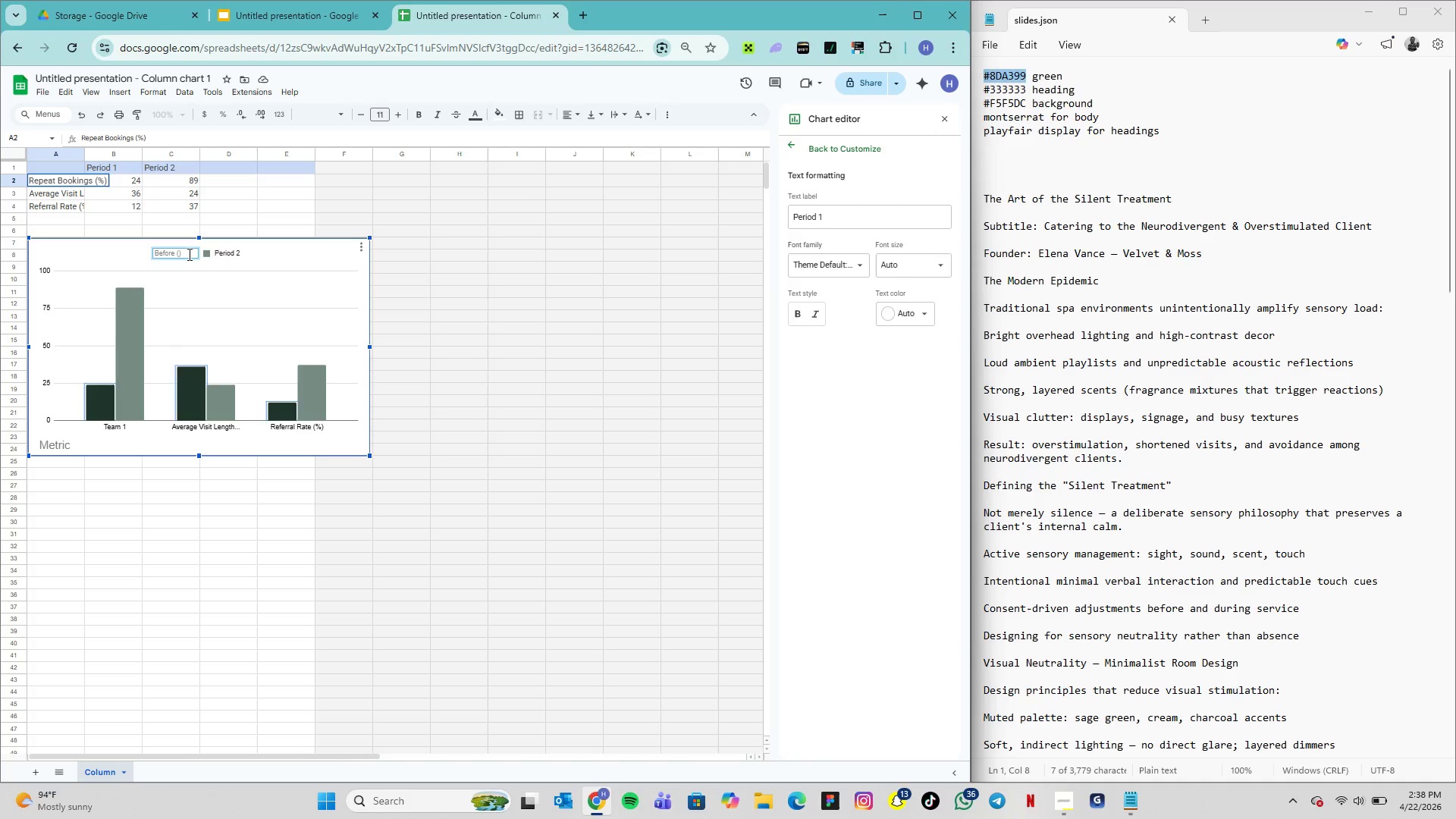 
key(ArrowLeft)
 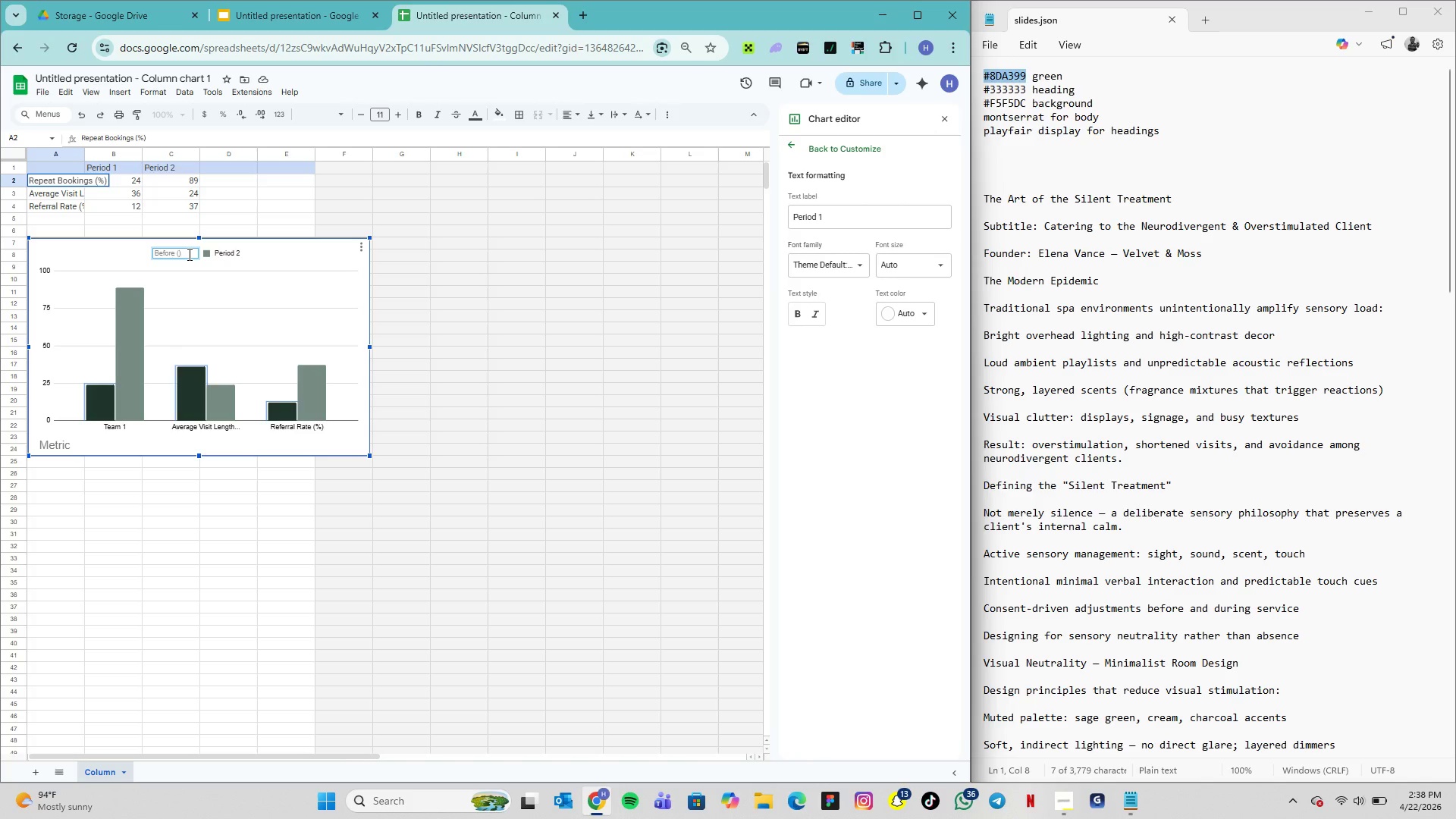 
type(Standard Spa)
 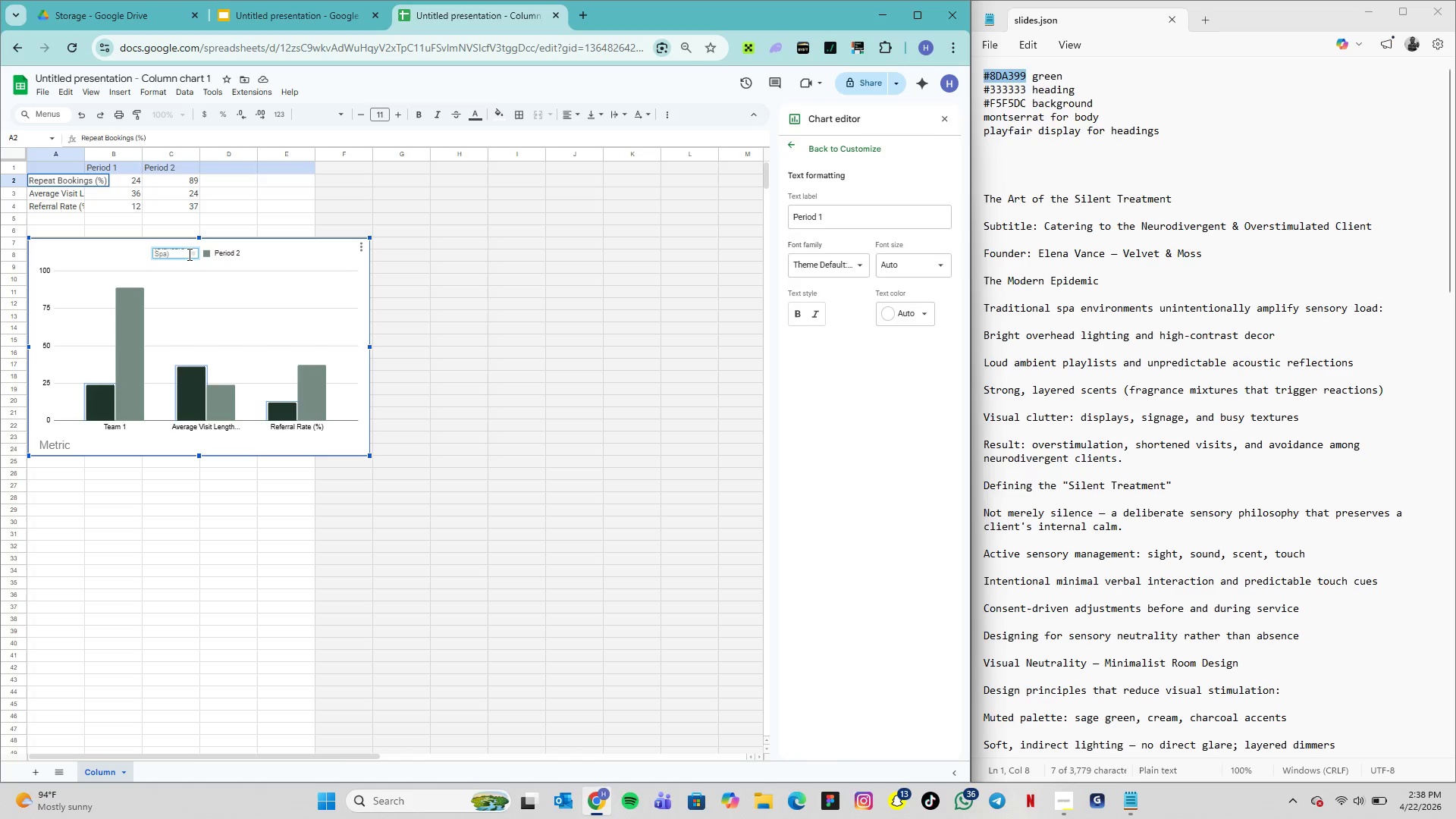 
wait(8.14)
 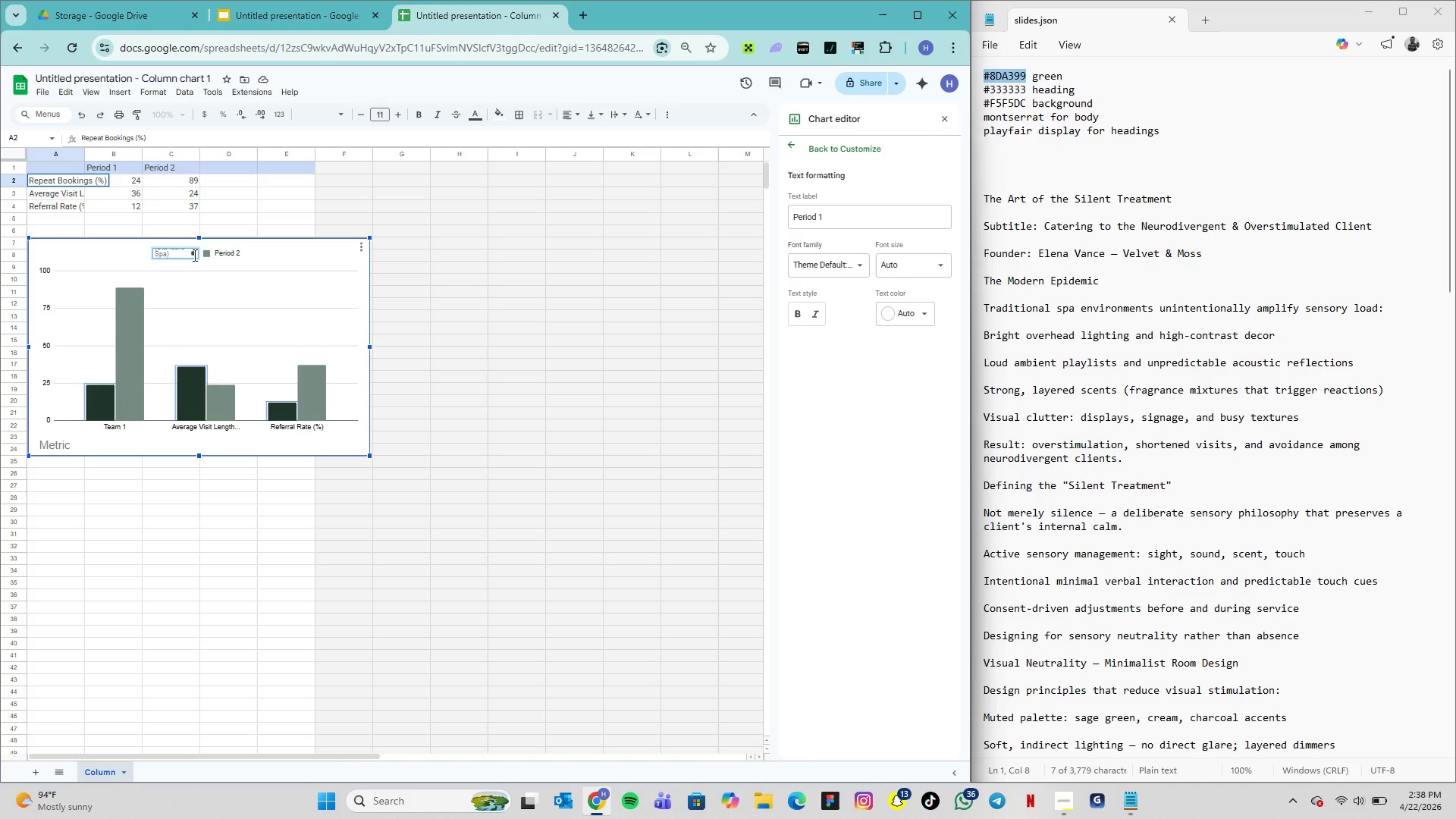 
double_click([164, 255])
 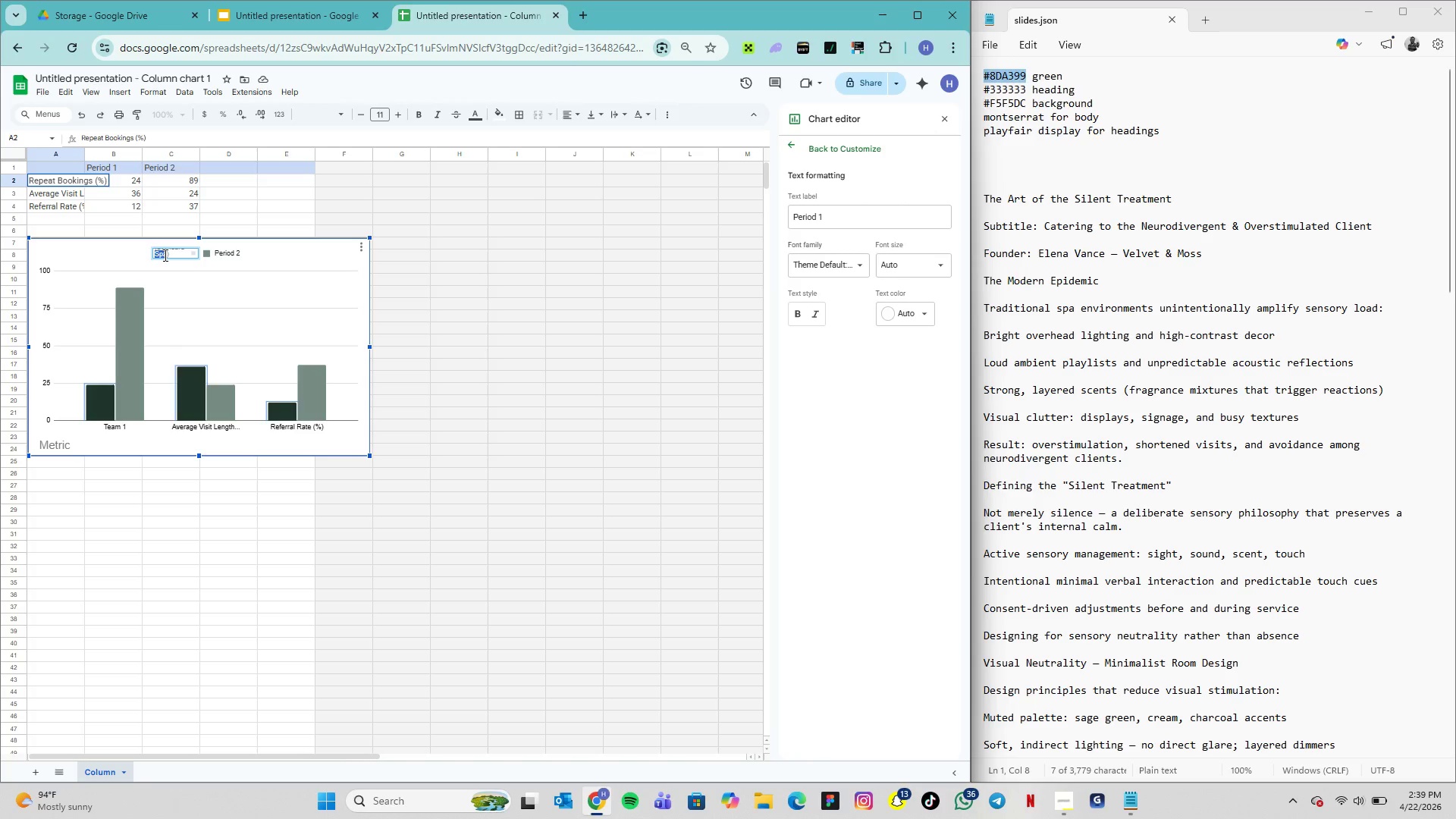 
triple_click([164, 255])
 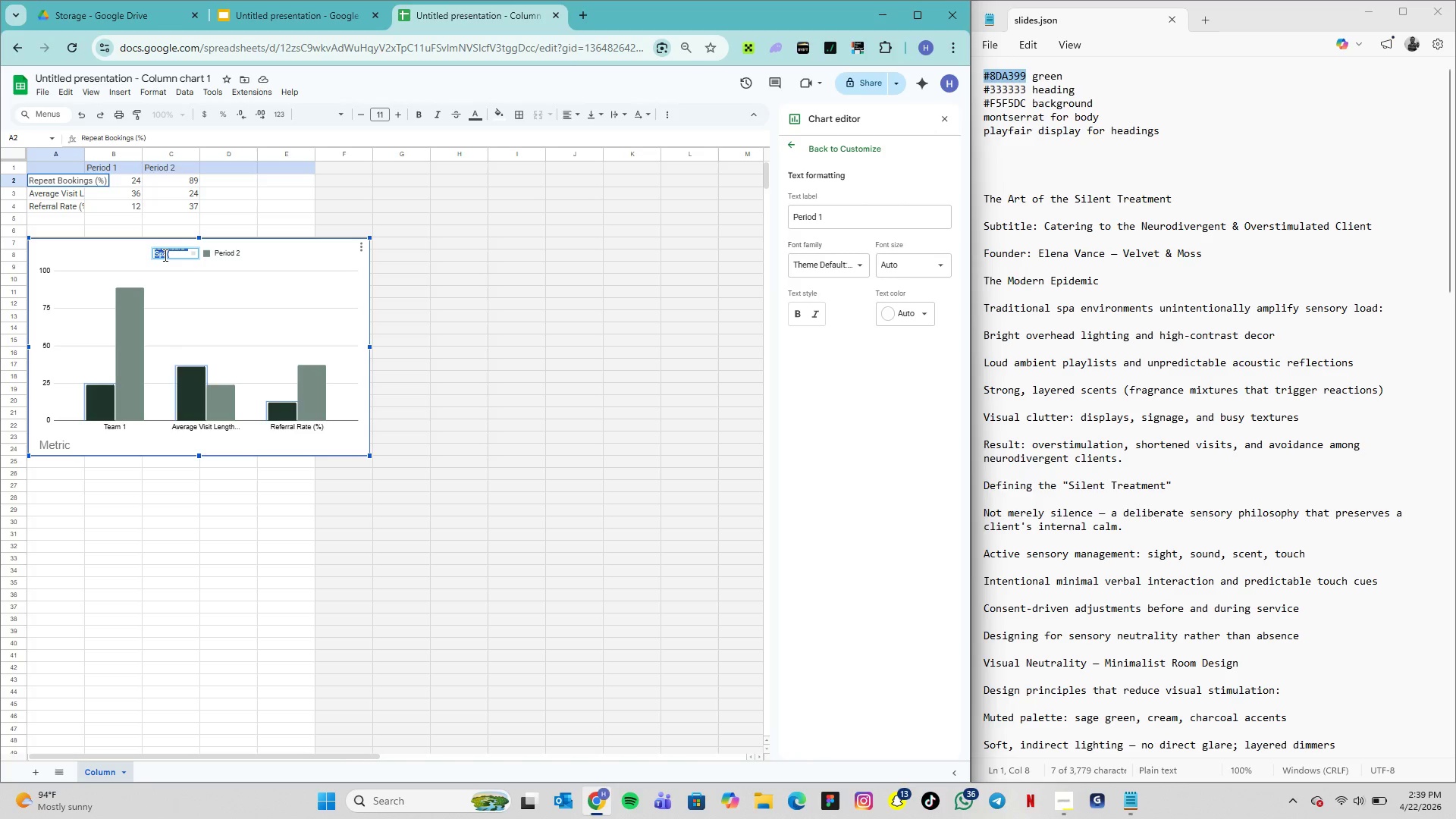 
triple_click([164, 255])
 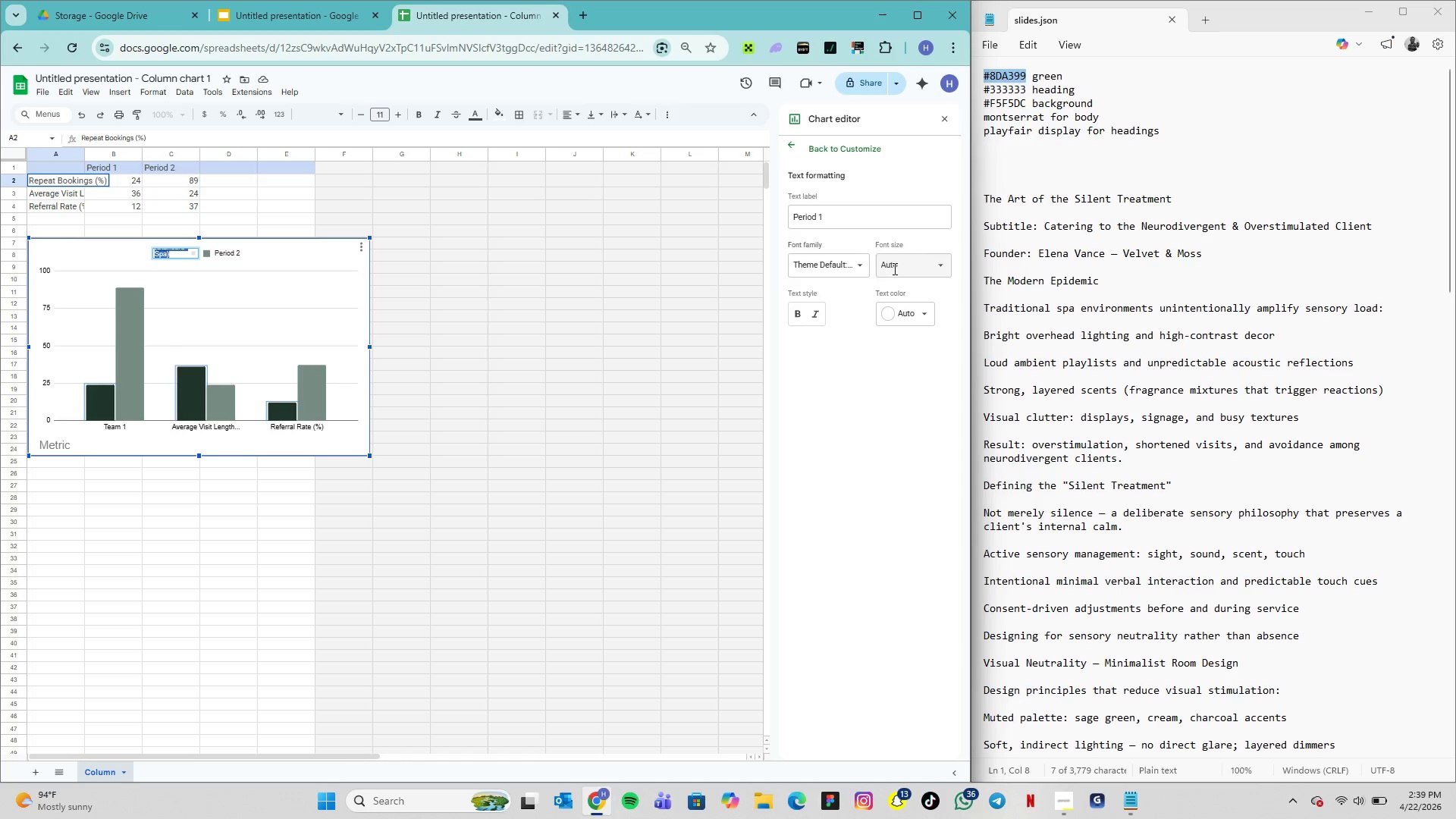 
wait(8.33)
 